 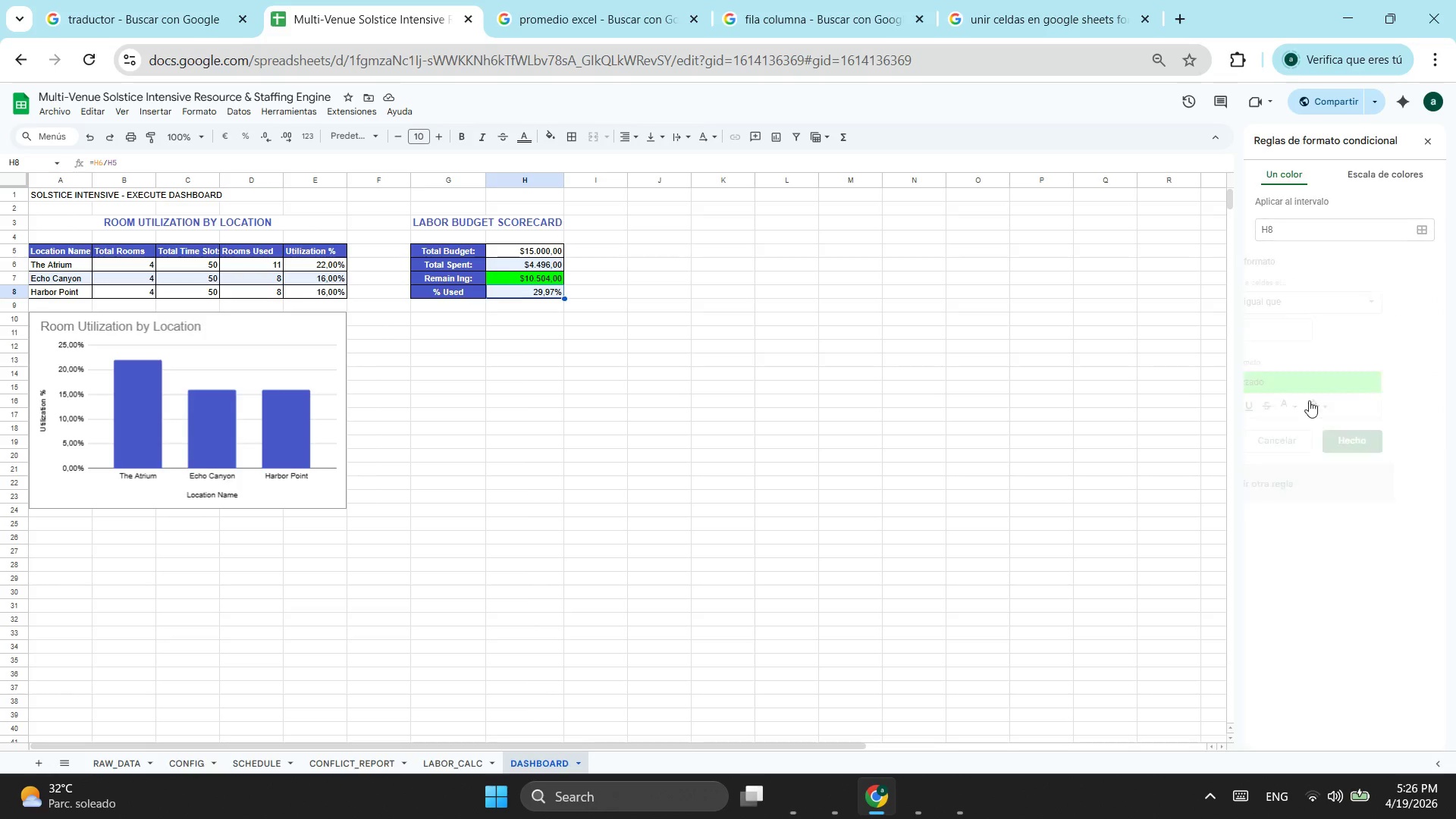 
left_click([1363, 303])
 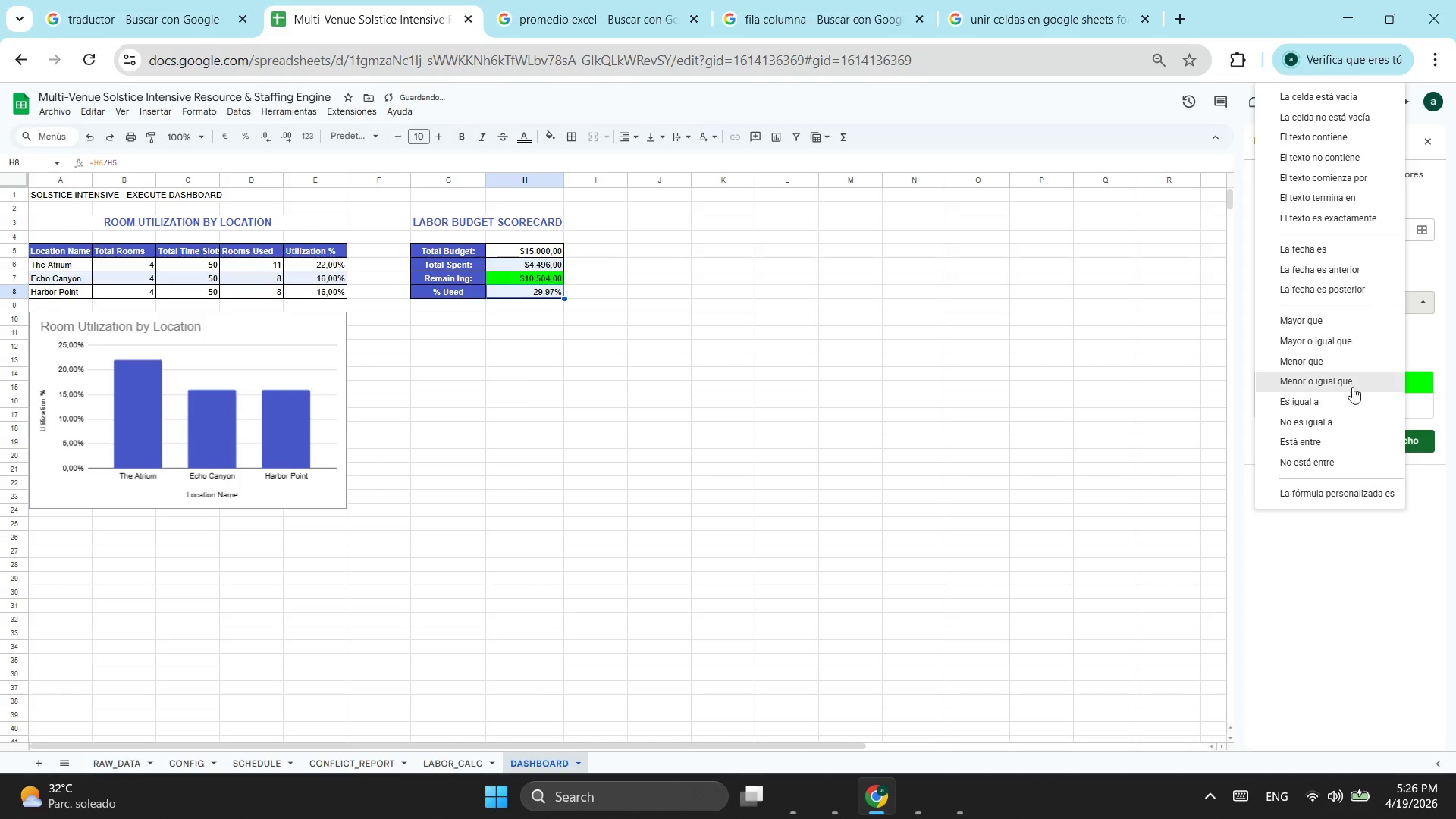 
left_click([1341, 355])
 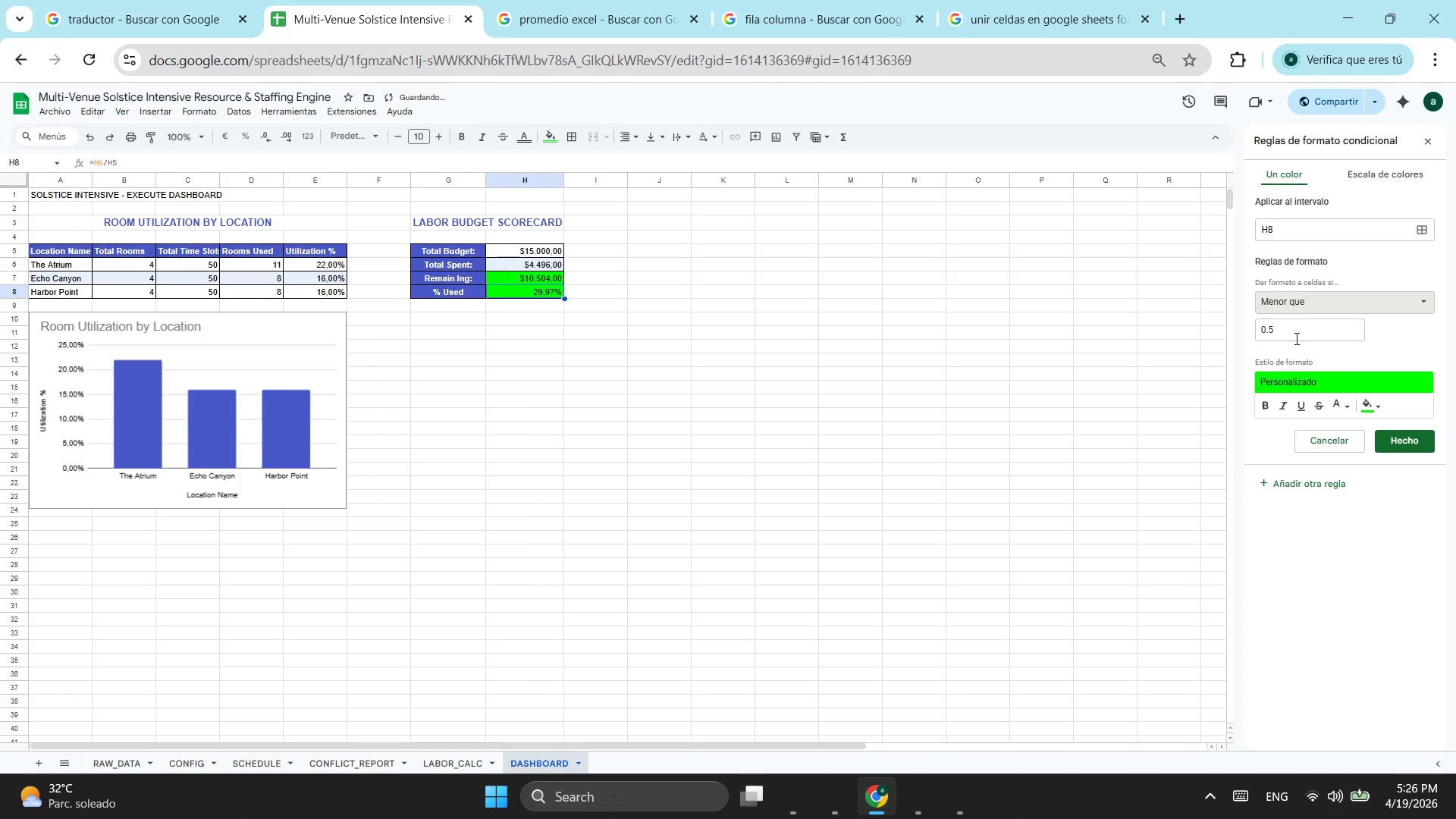 
left_click([1295, 335])
 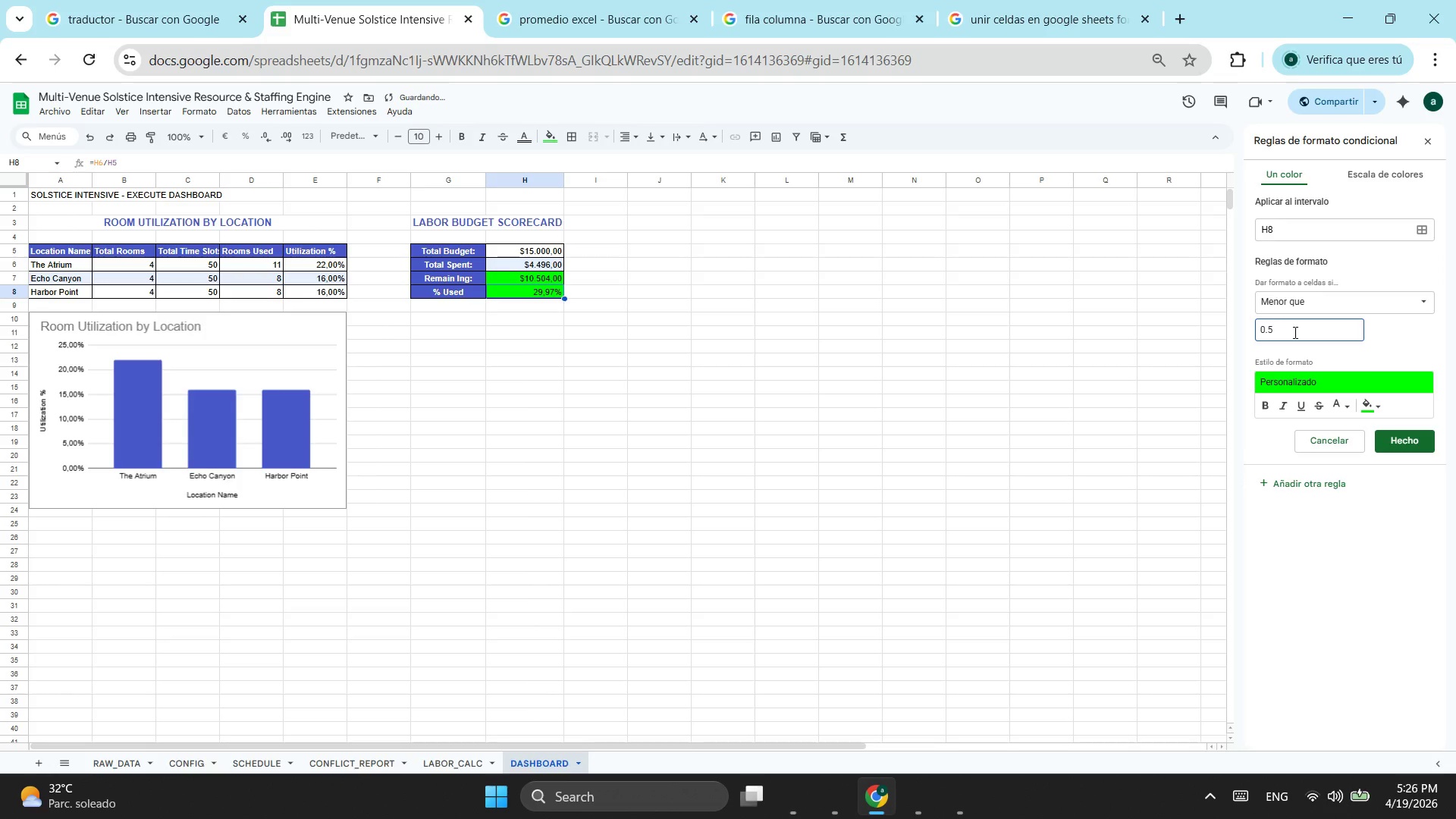 
key(Backspace)
 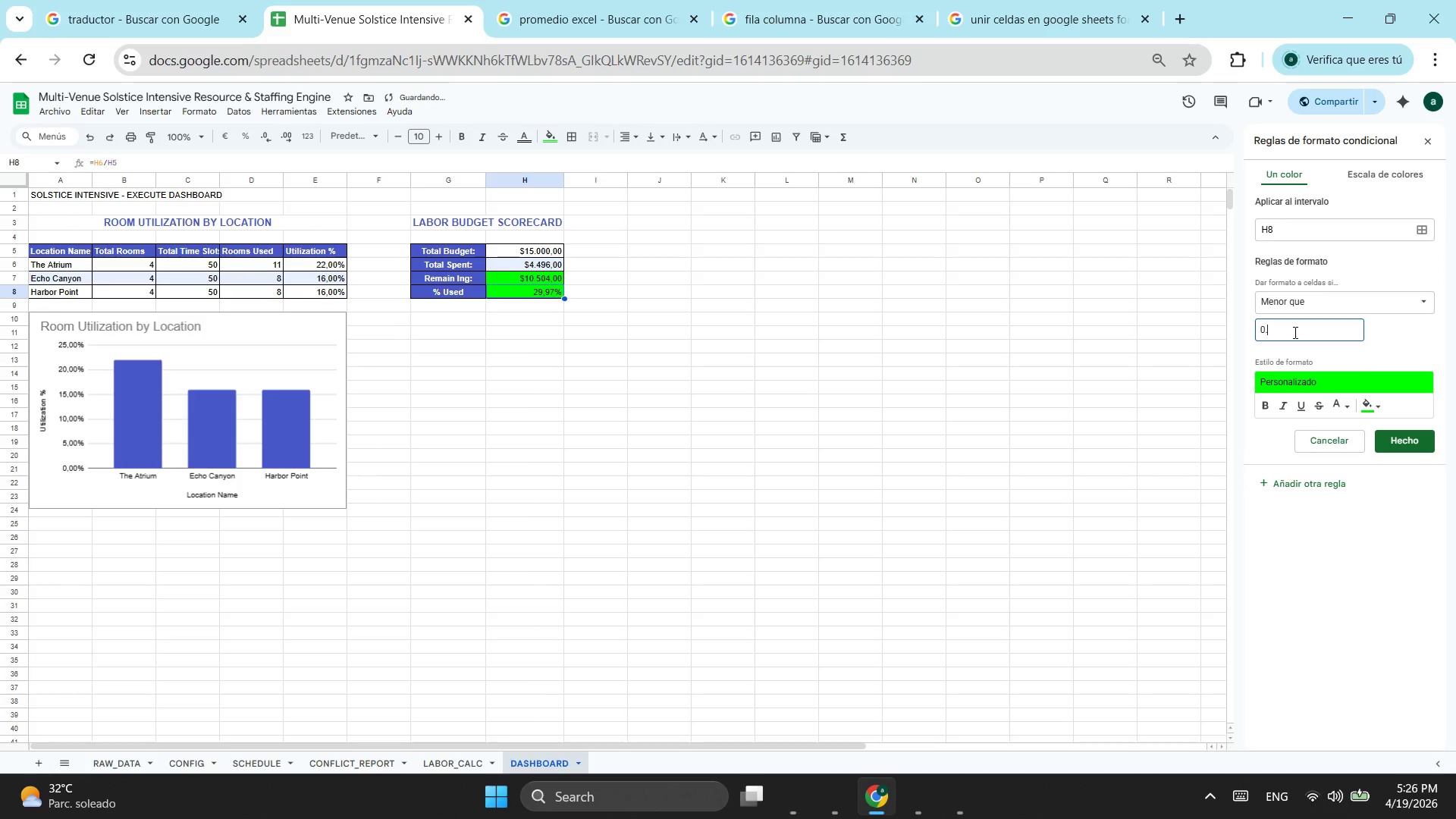 
key(Numpad4)
 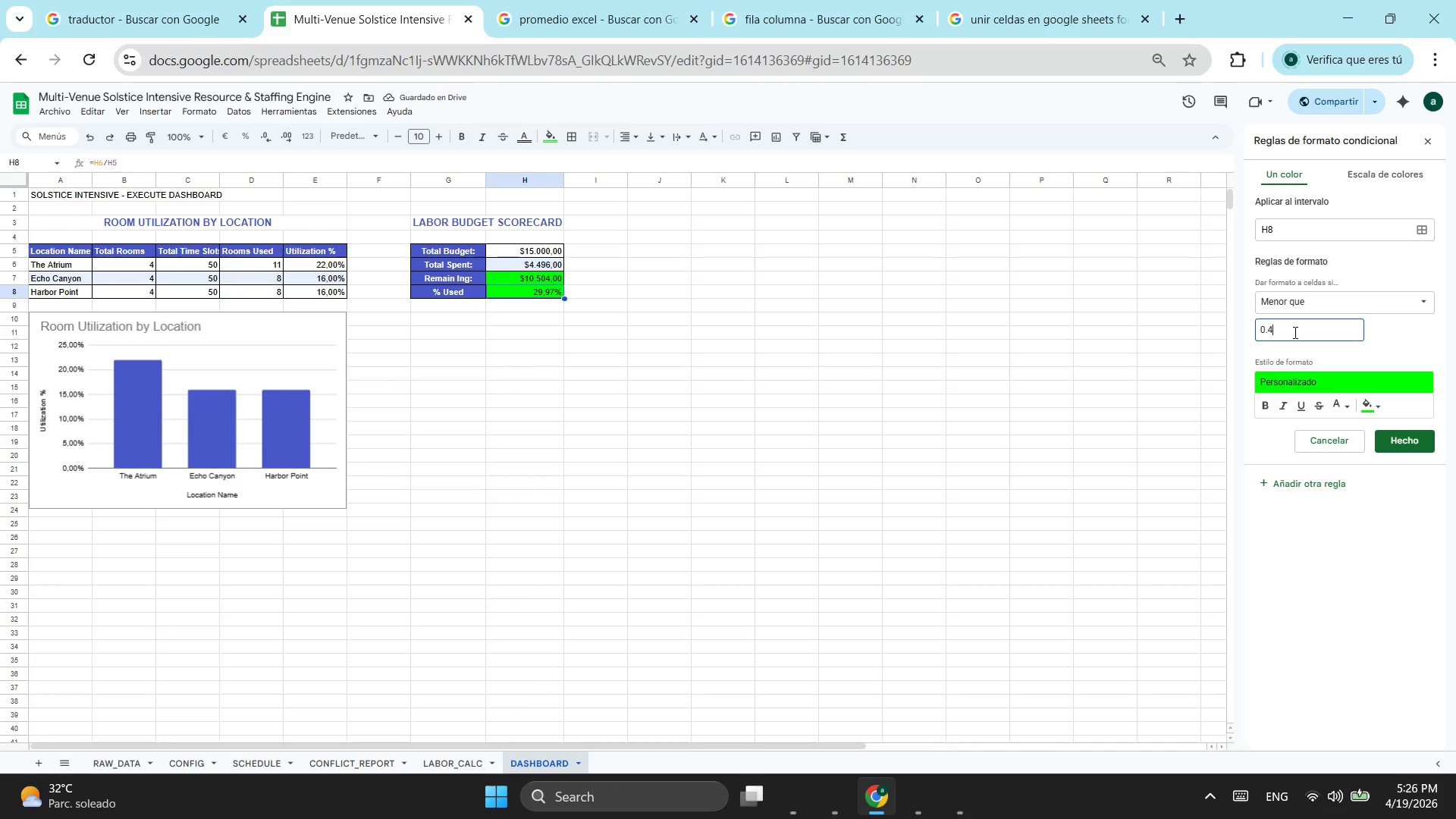 
key(Numpad9)
 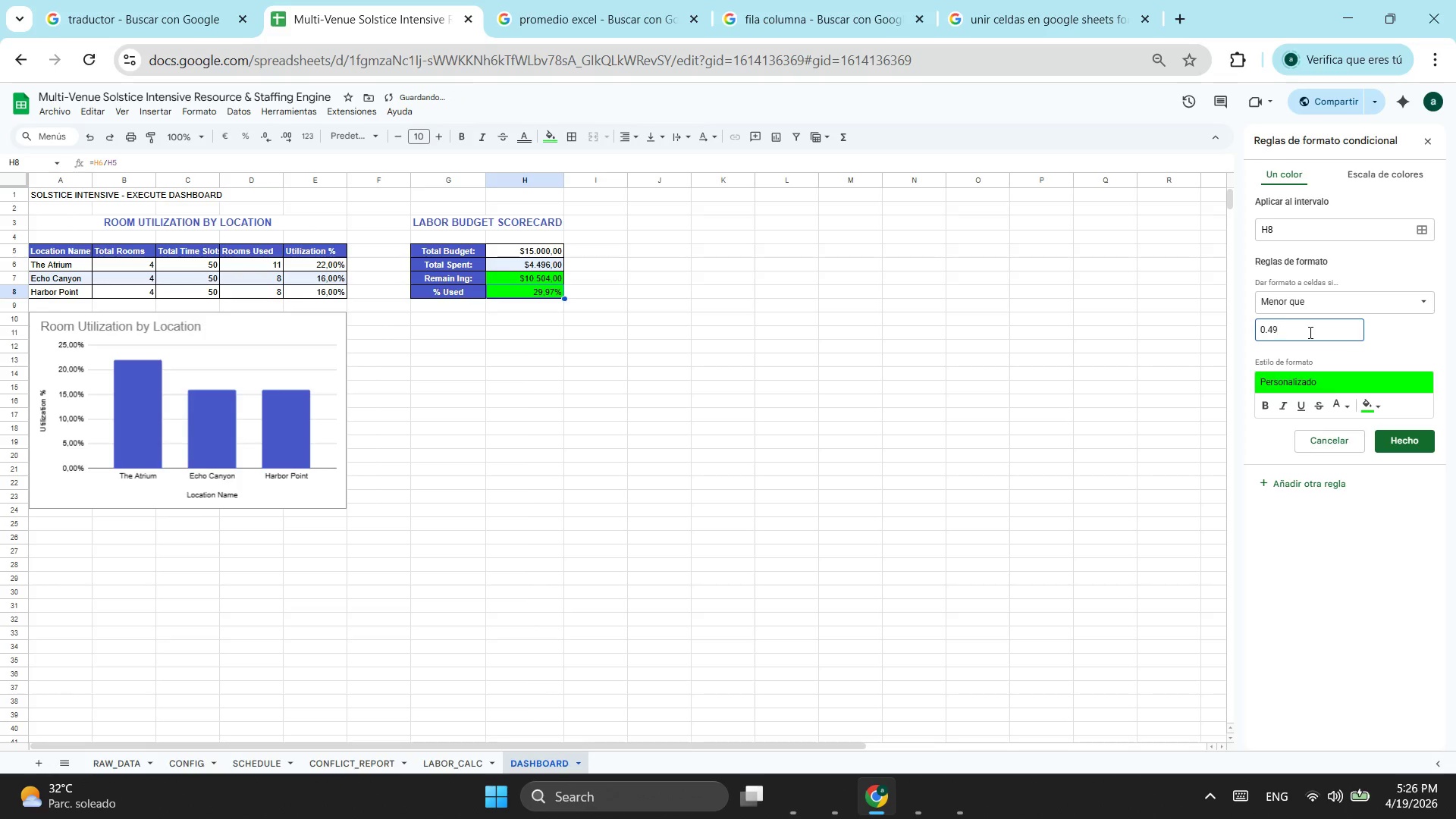 
left_click([1327, 301])
 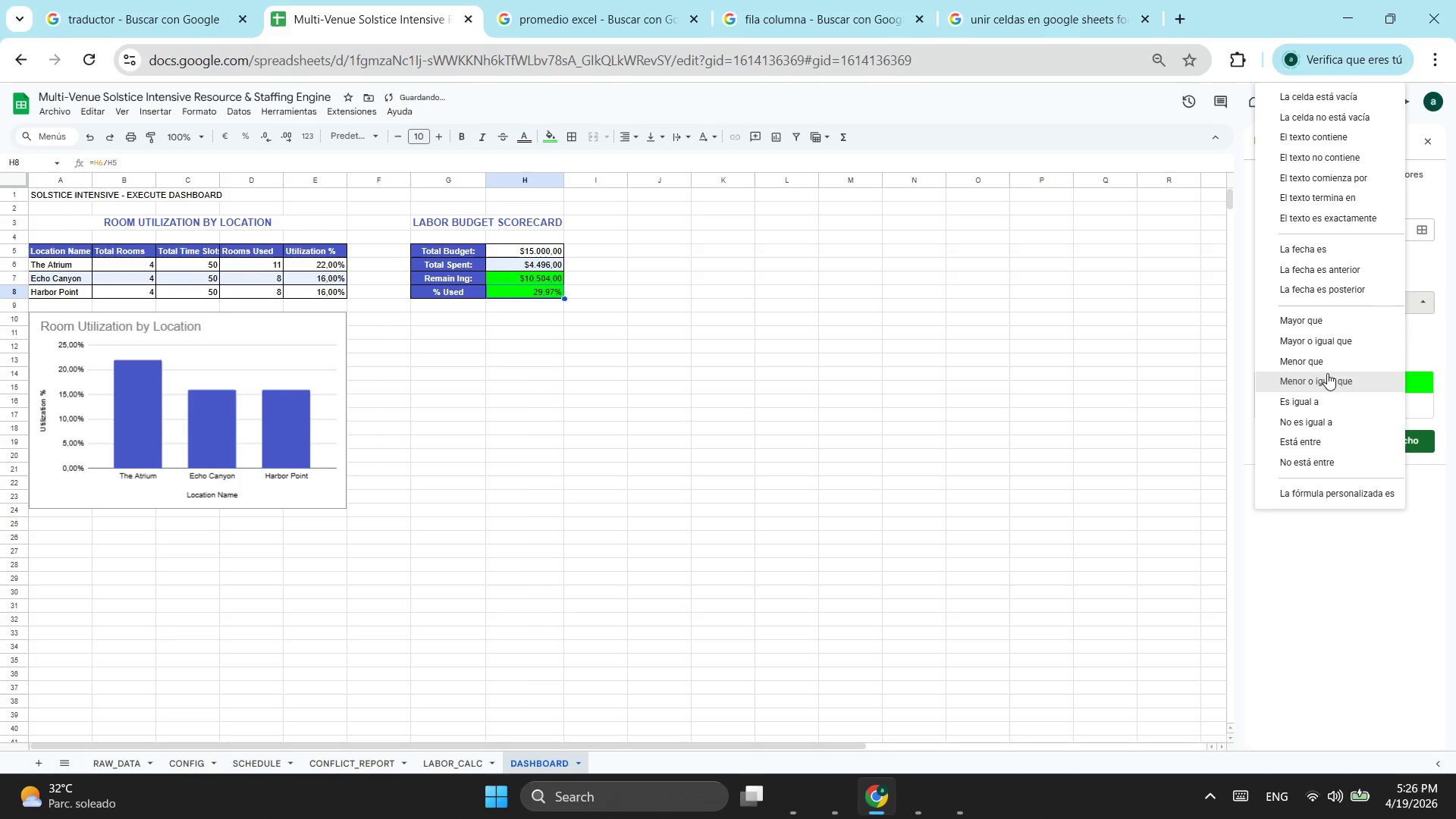 
left_click([1332, 378])
 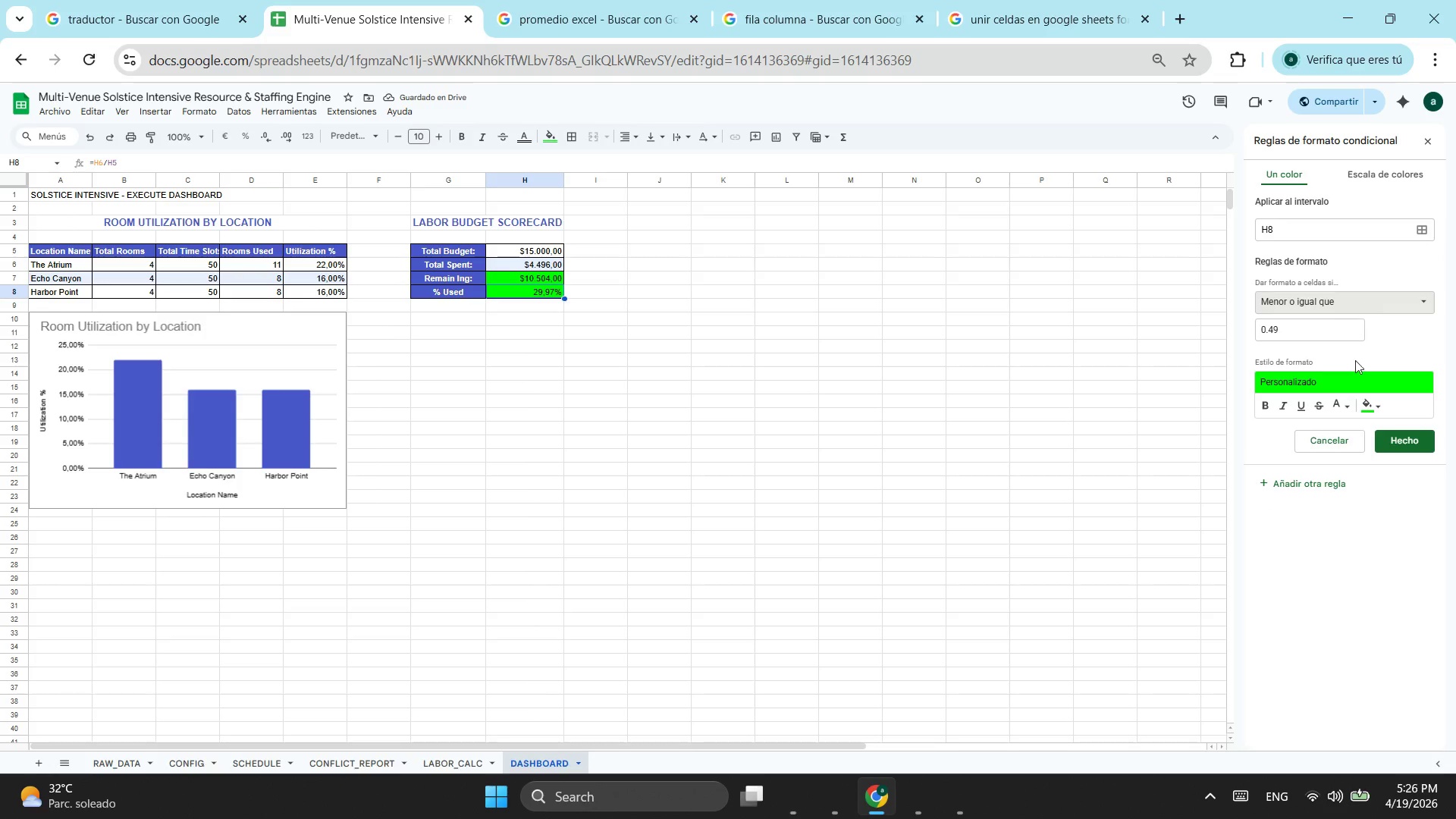 
wait(5.14)
 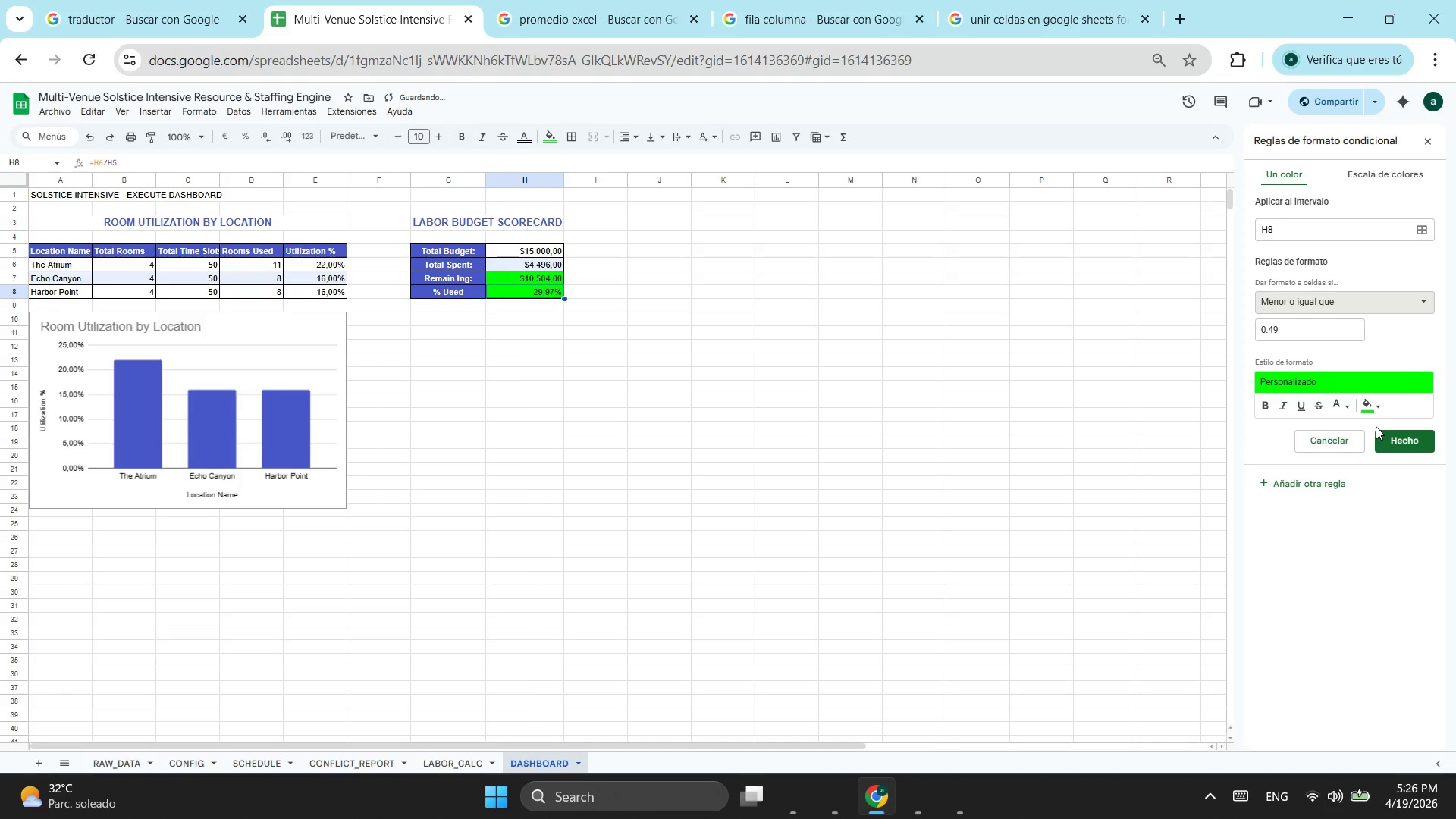 
left_click([1292, 325])
 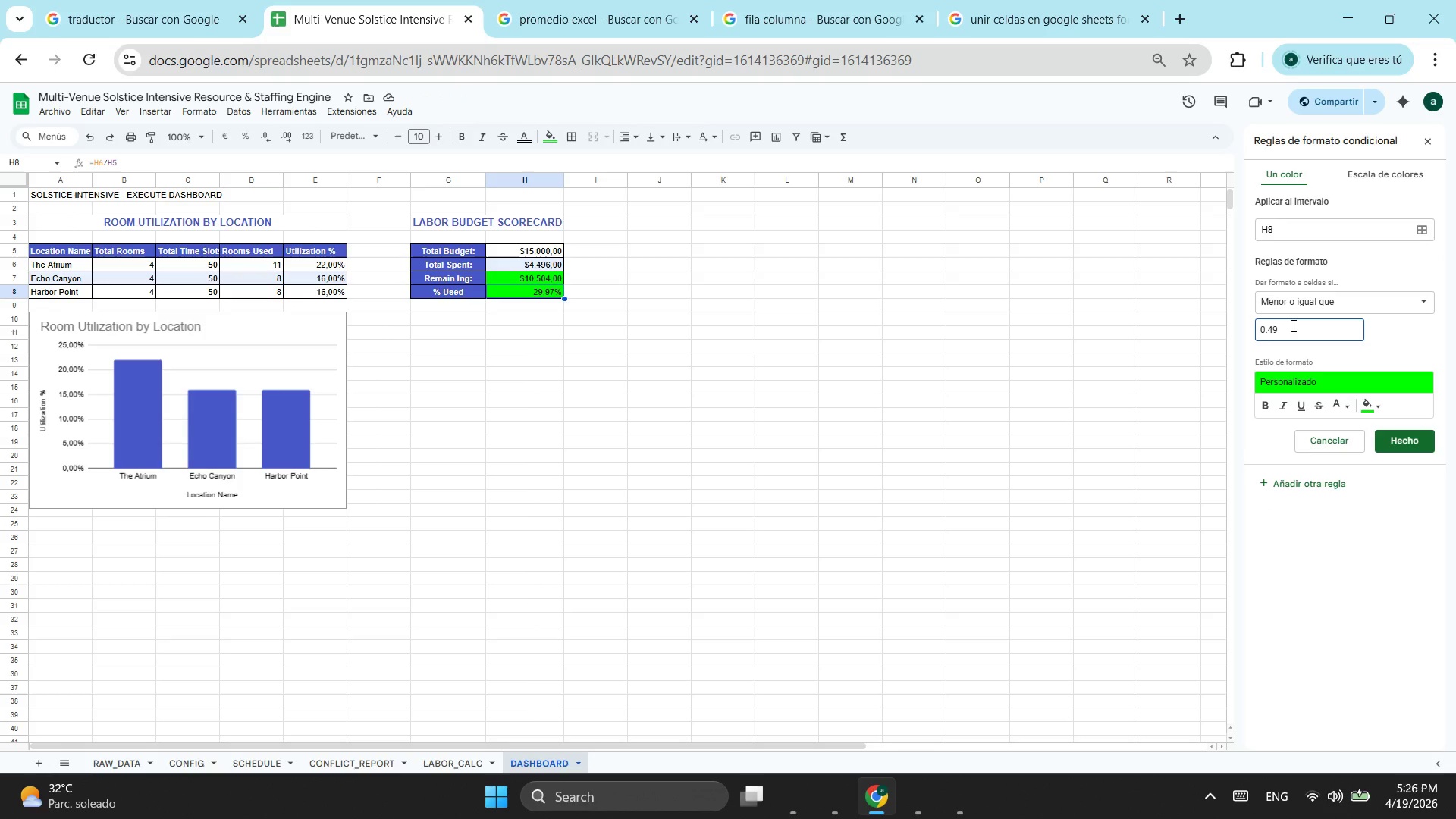 
key(Backspace)
 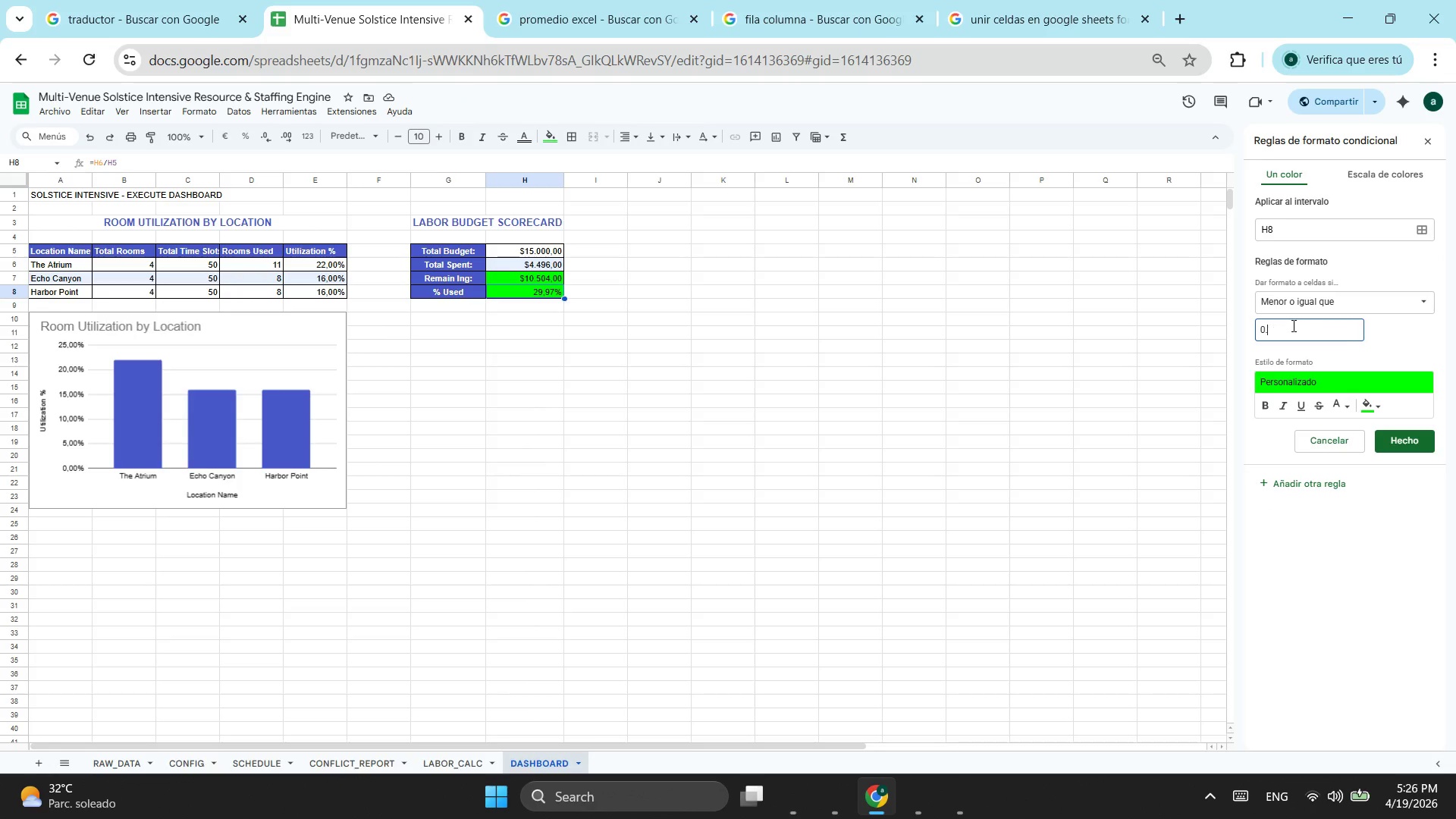 
key(Backspace)
 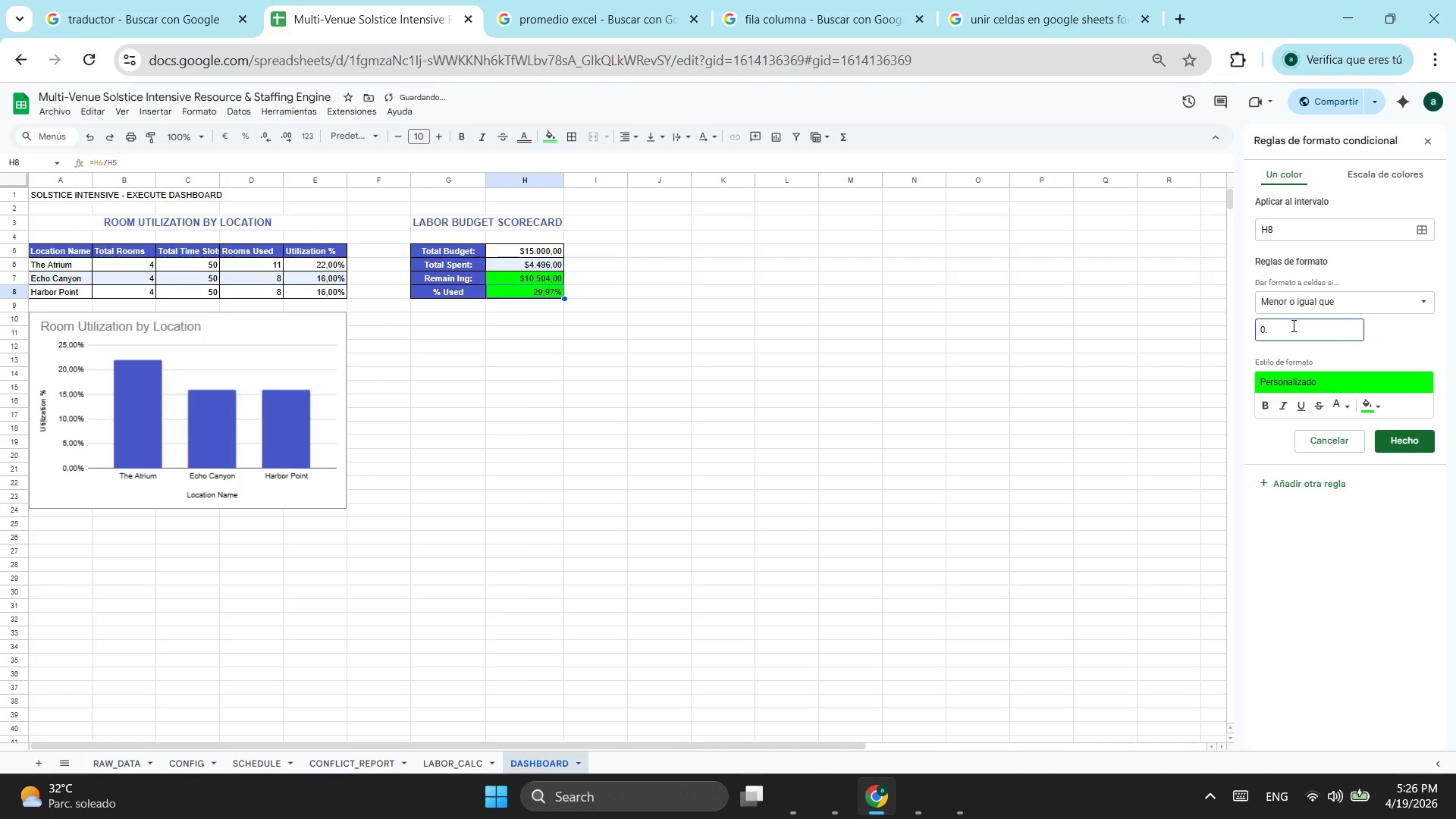 
key(Numpad5)
 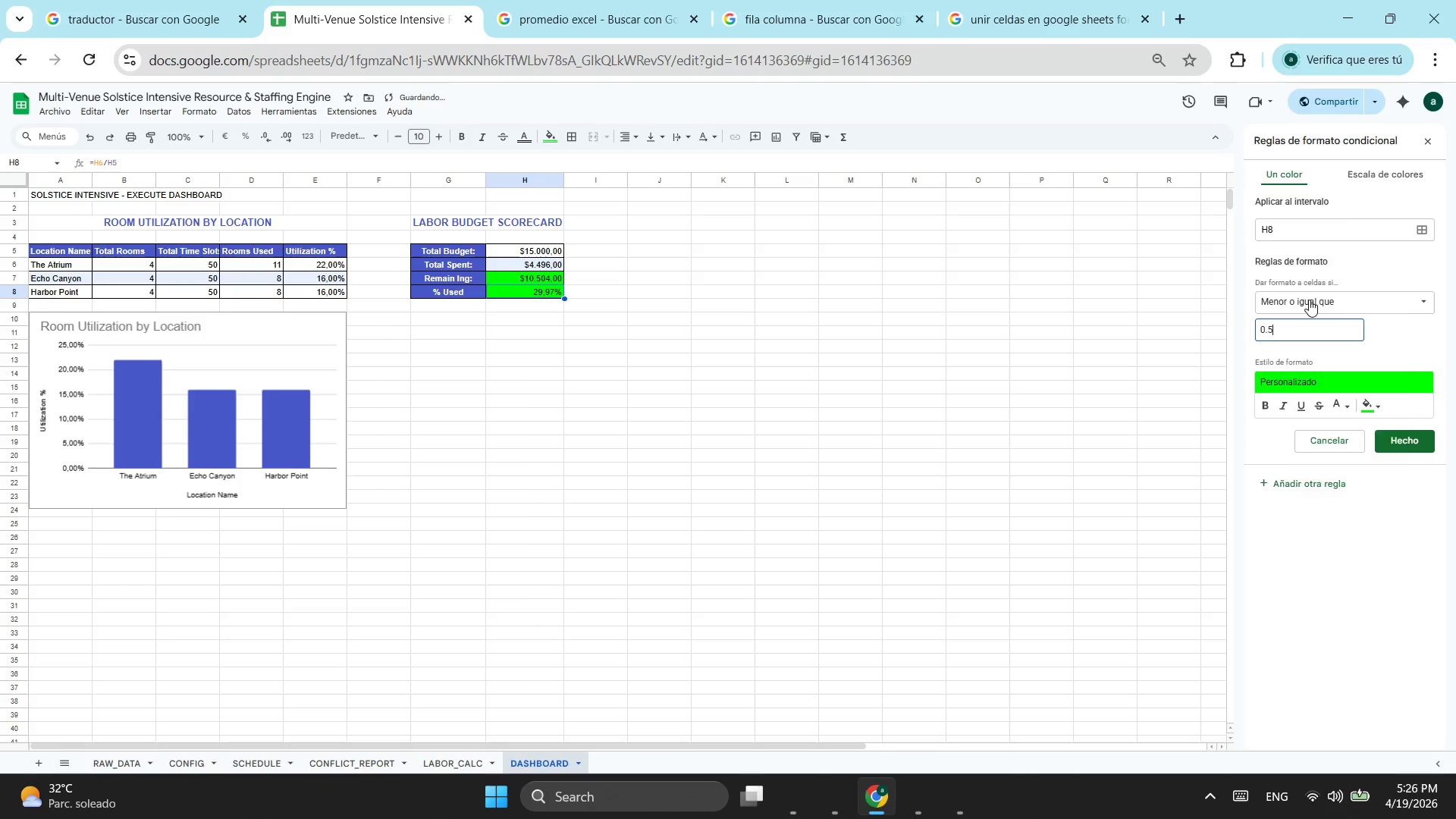 
left_click([1309, 300])
 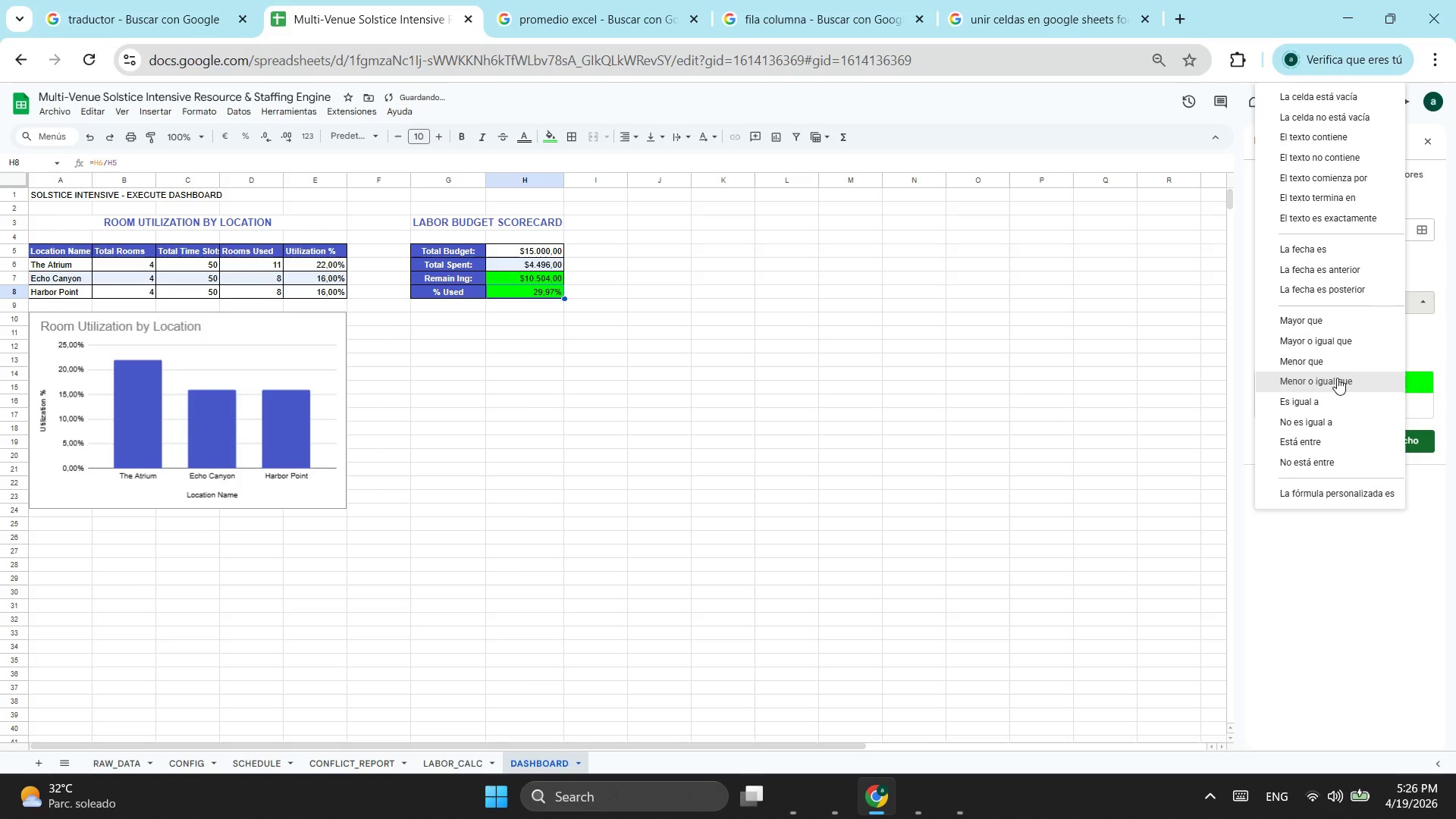 
left_click([1345, 359])
 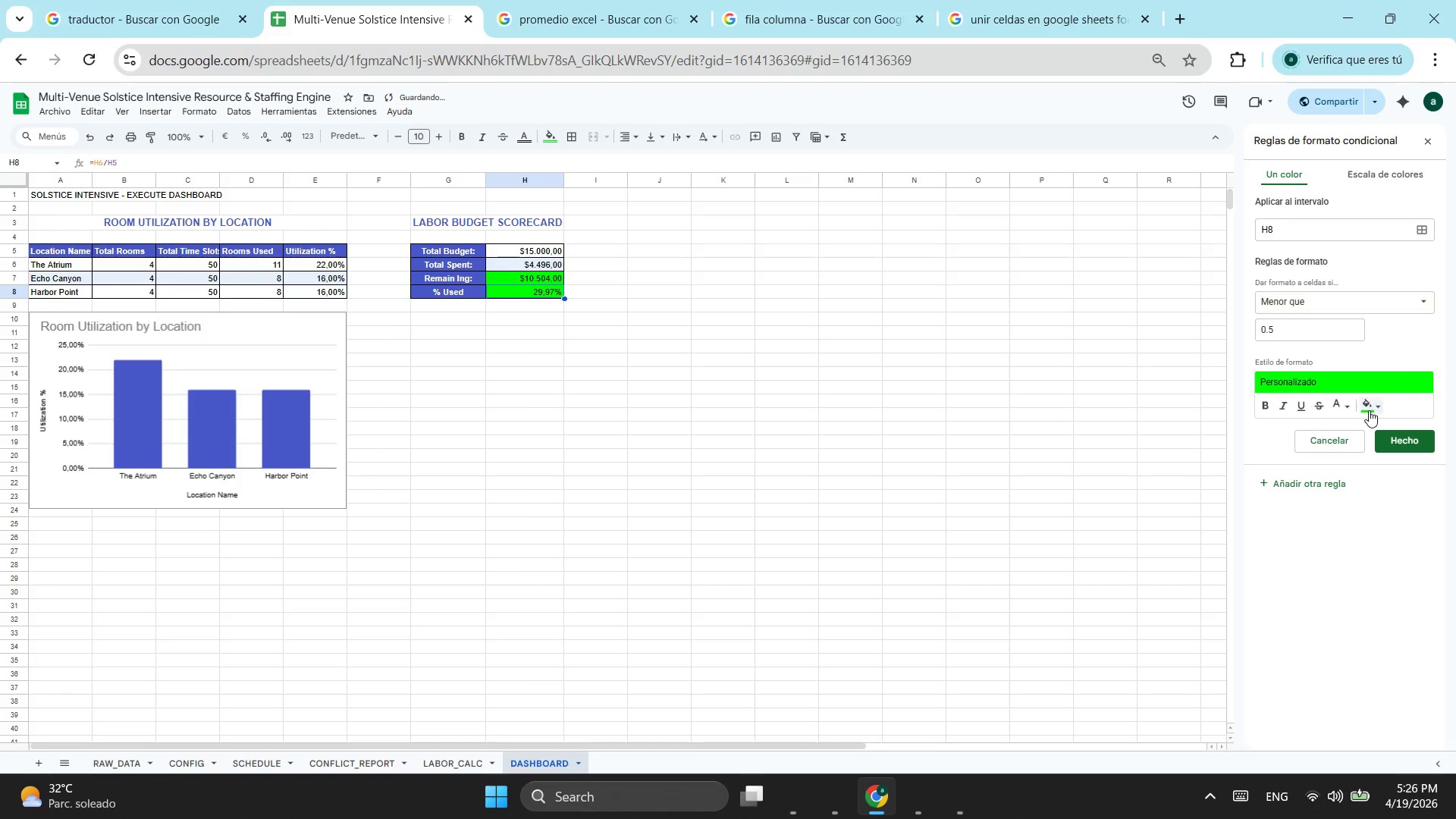 
double_click([1369, 410])
 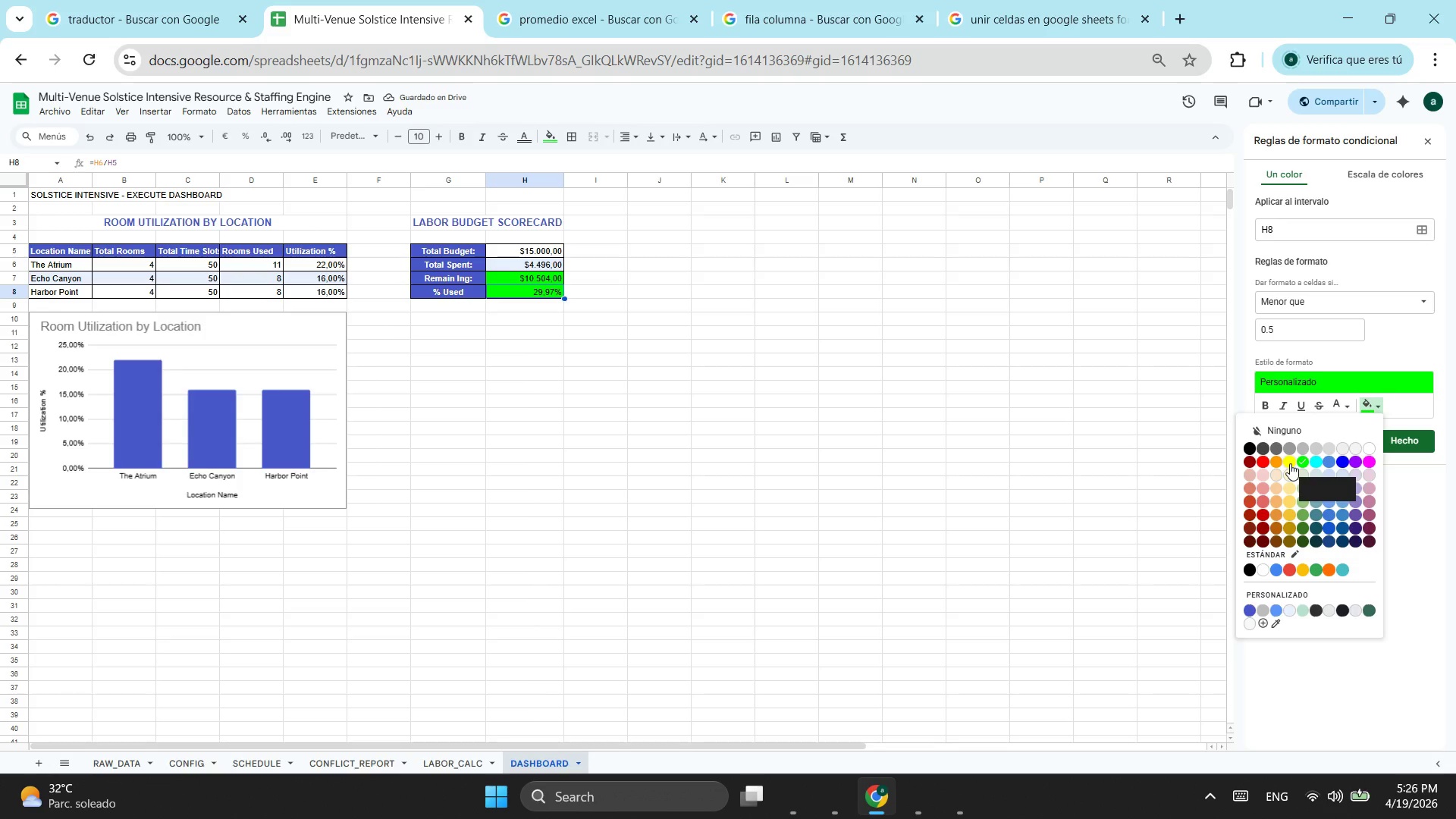 
left_click([1290, 463])
 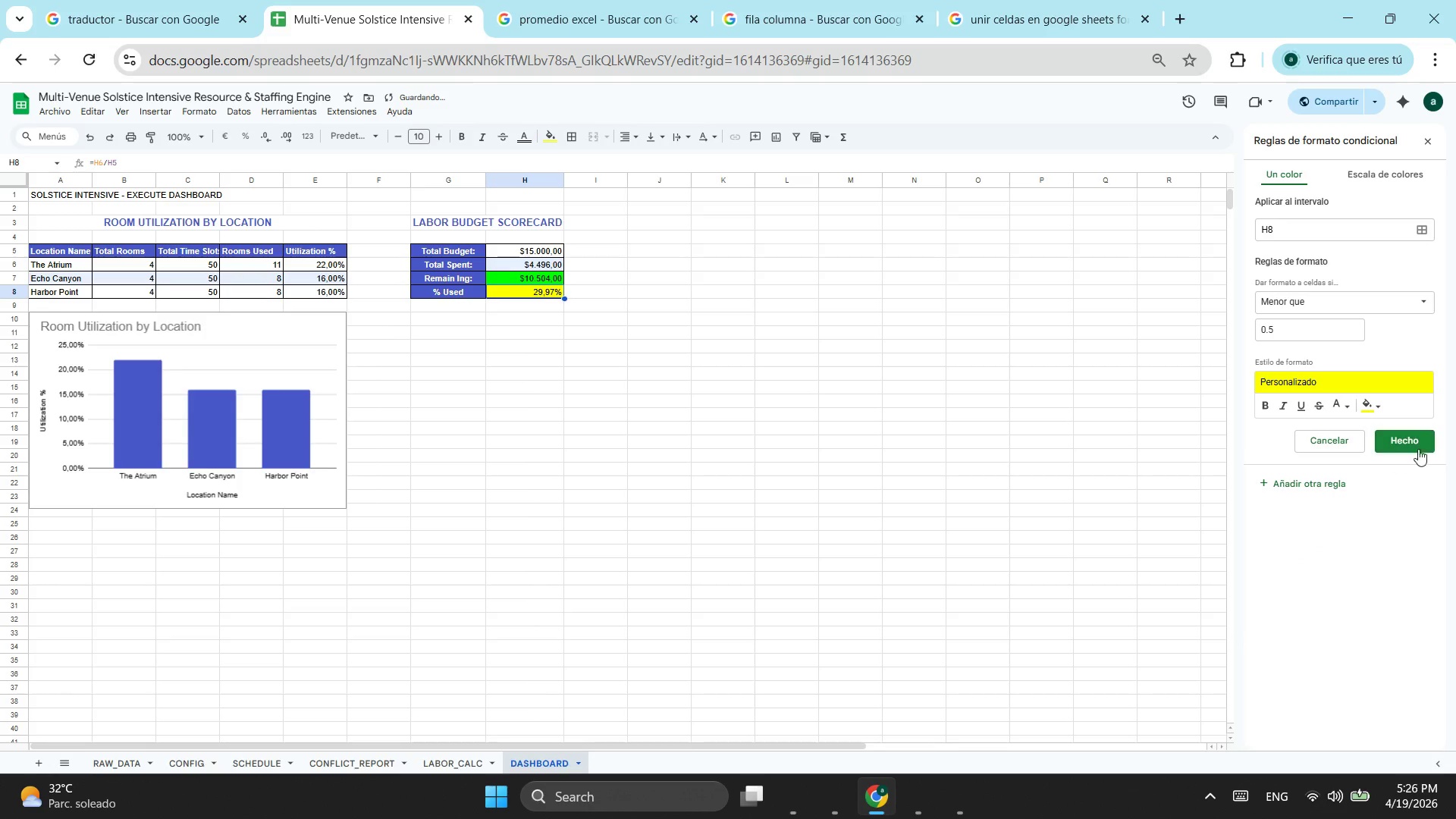 
left_click([1419, 441])
 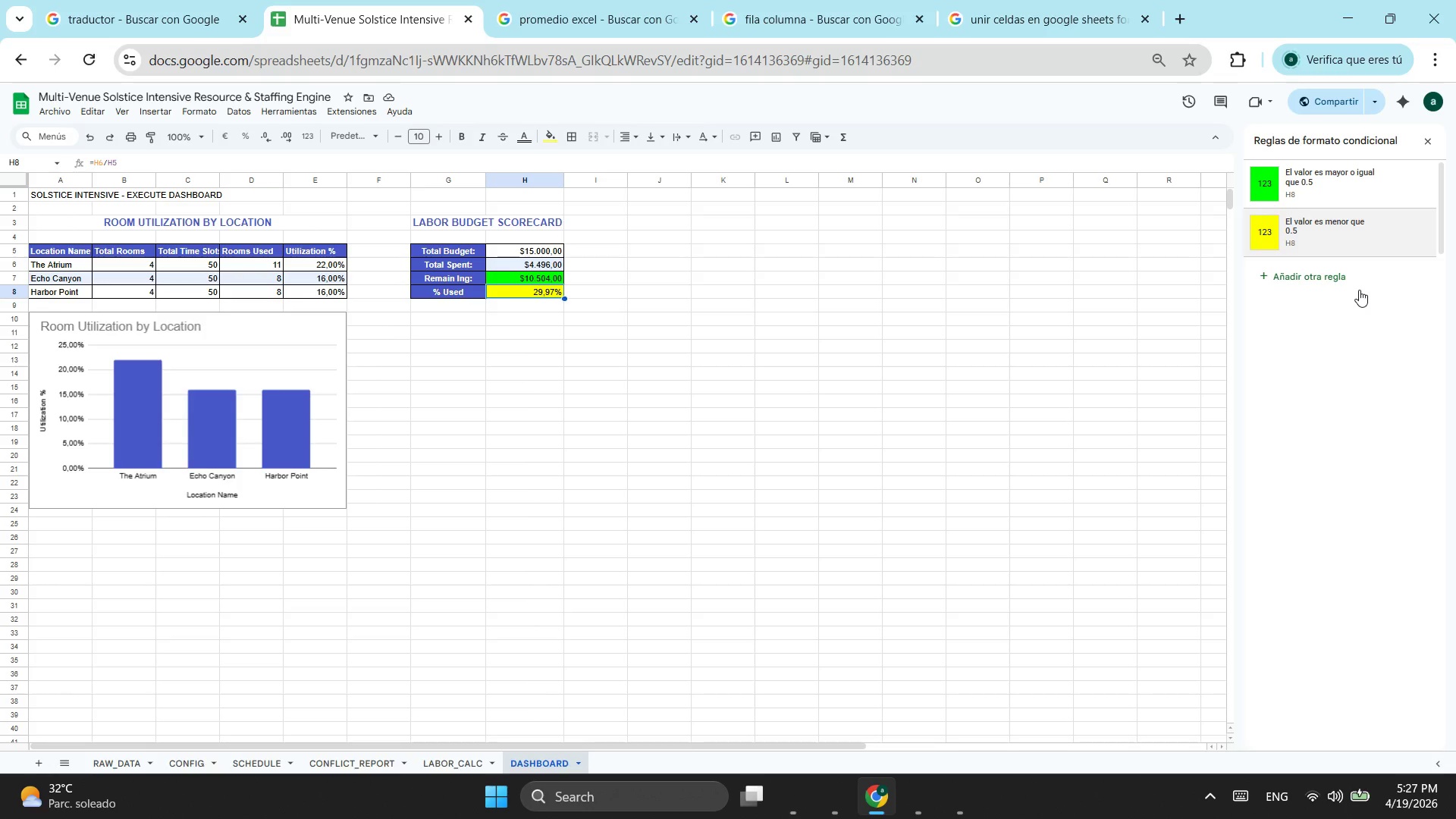 
wait(25.0)
 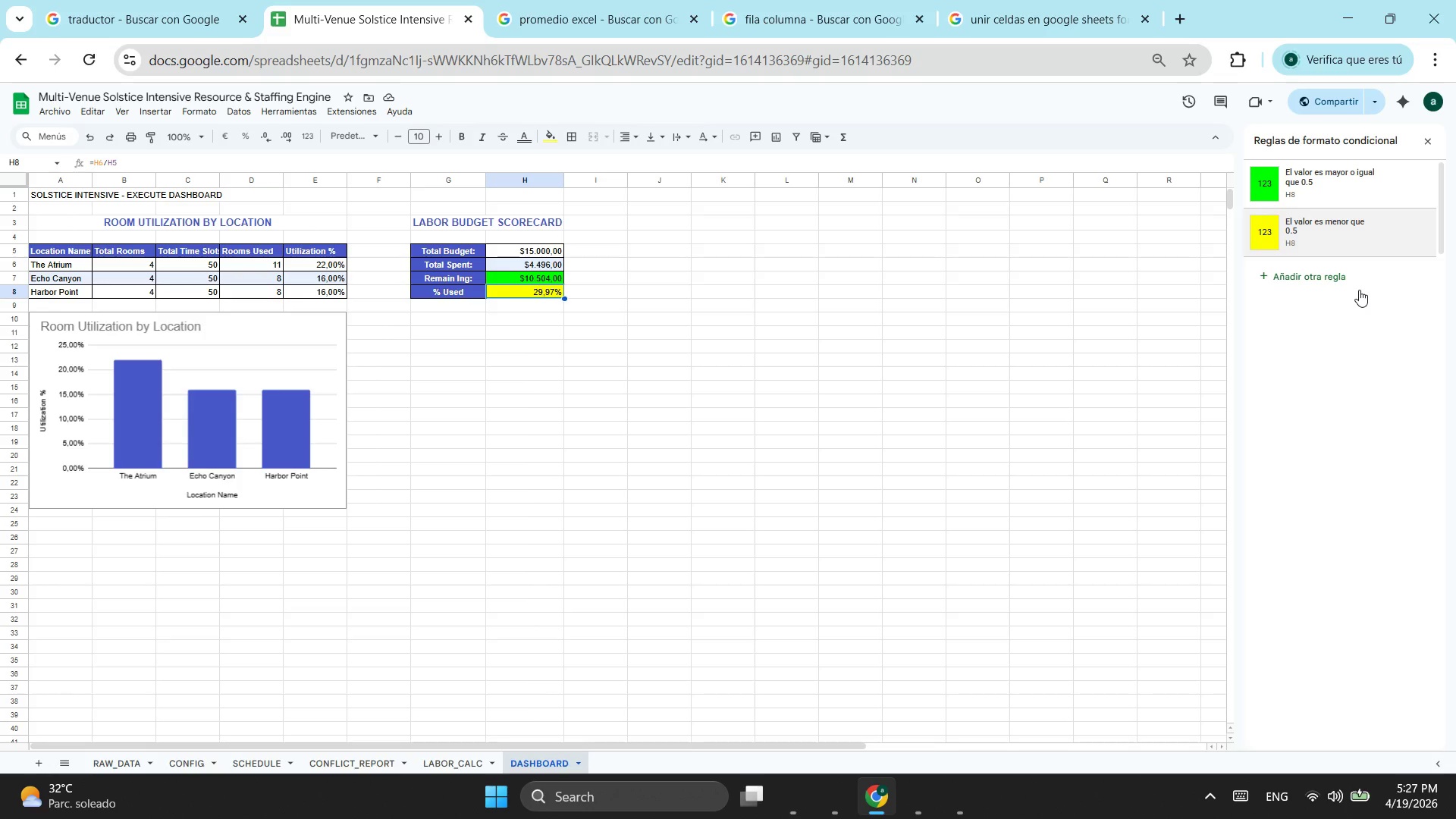 
left_click([1341, 225])
 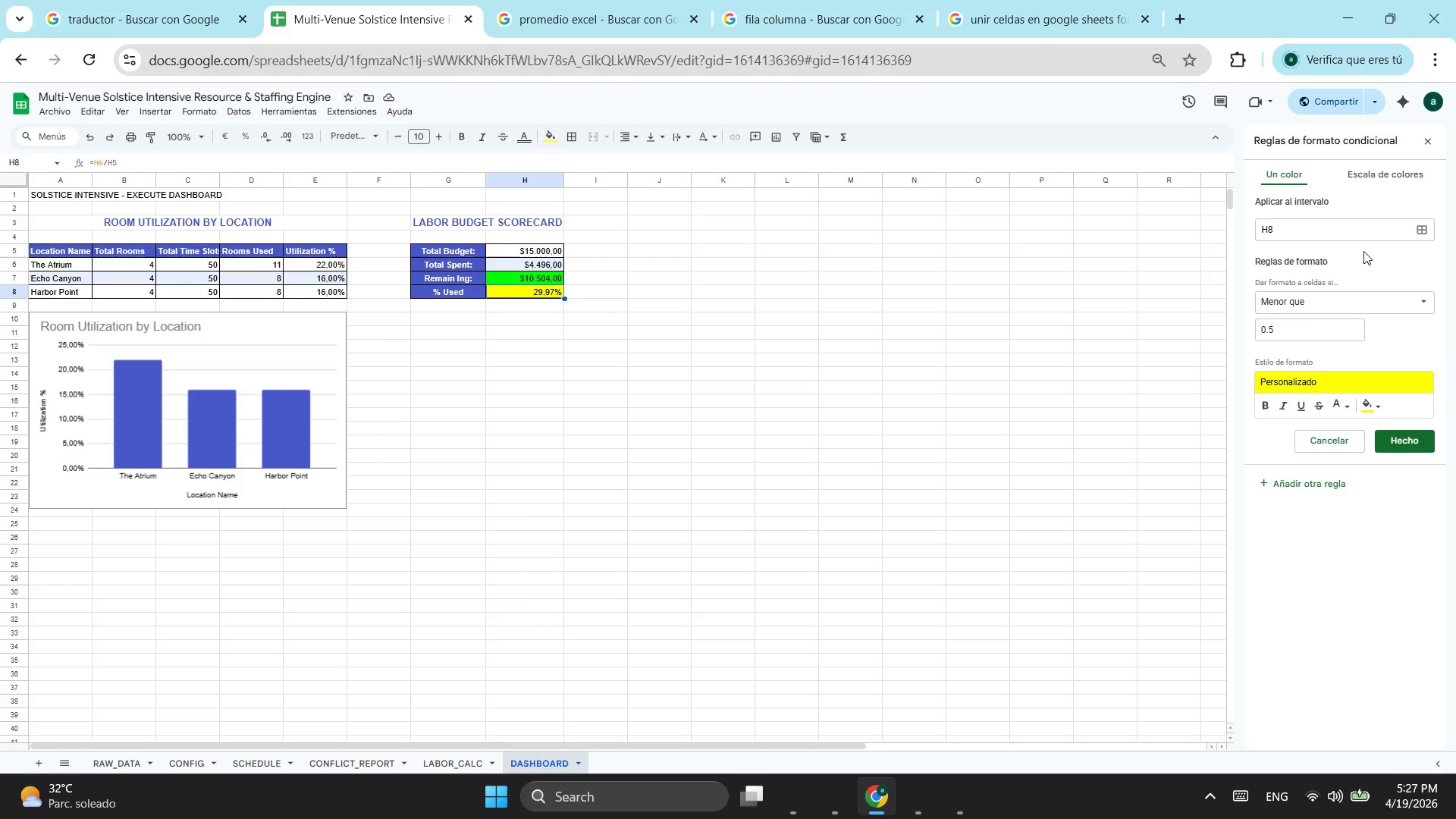 
wait(6.52)
 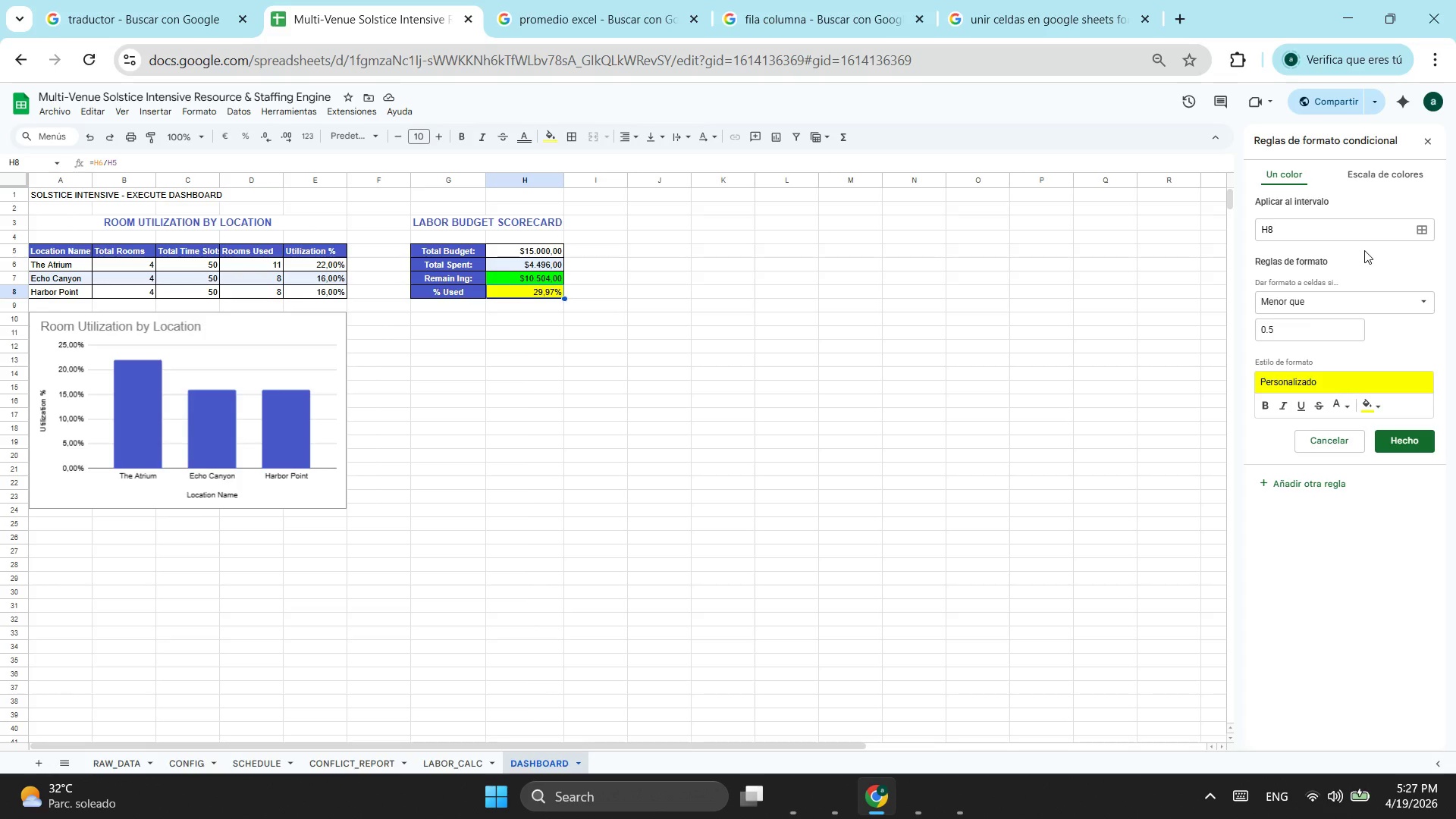 
scroll: coordinate [1363, 251], scroll_direction: up, amount: 1.0
 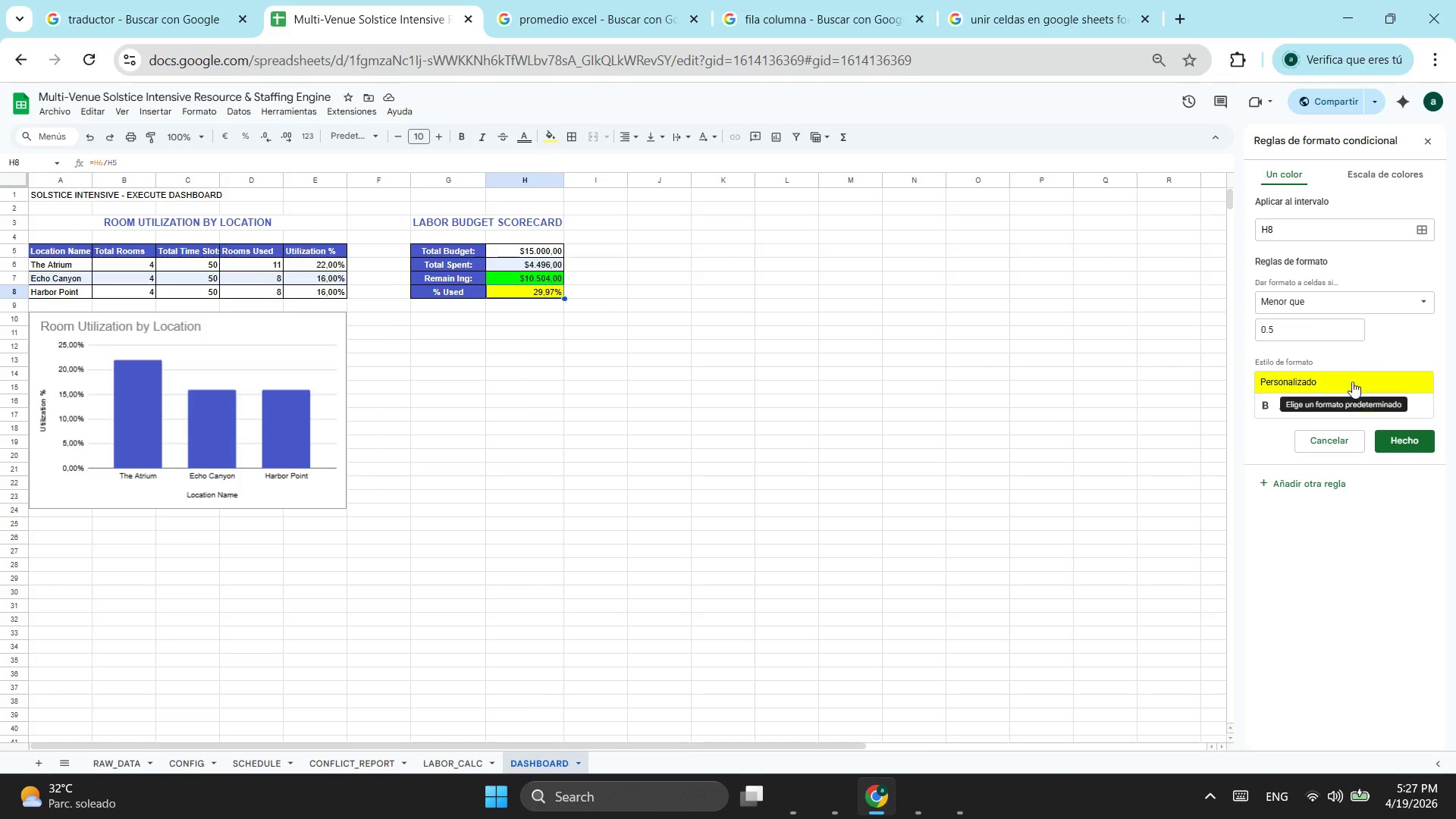 
left_click([1376, 402])
 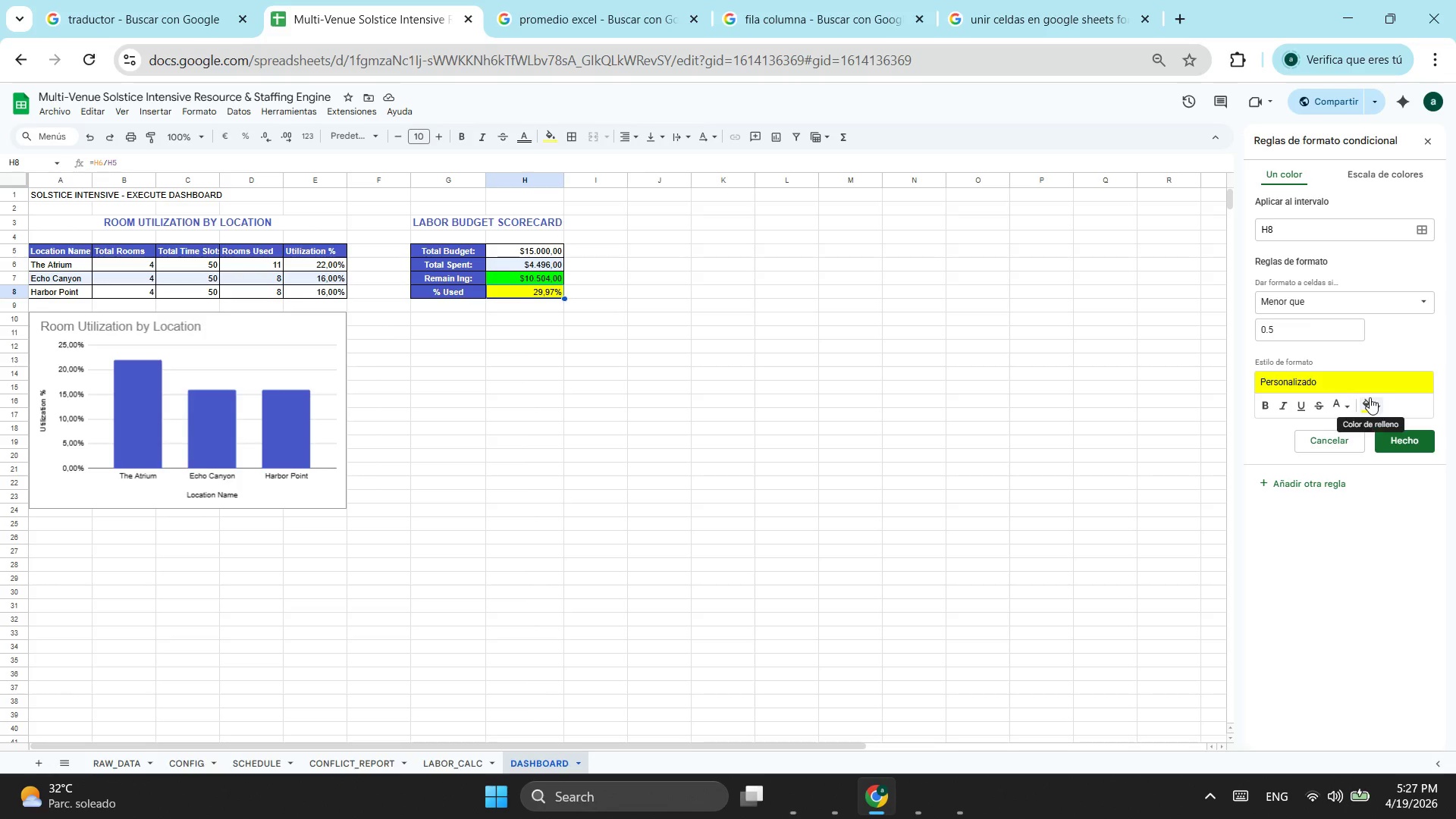 
left_click([1370, 400])
 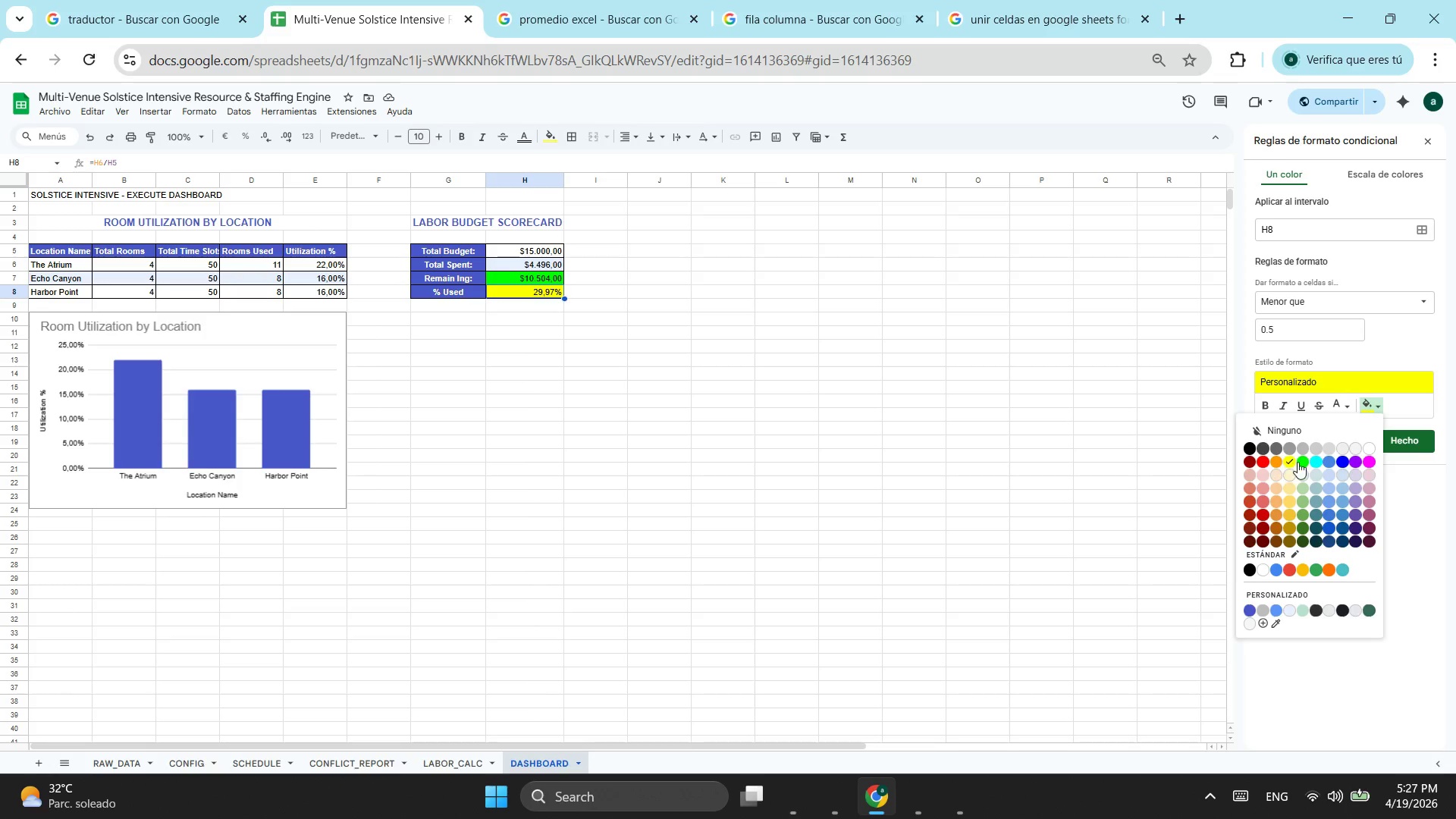 
left_click([1301, 462])
 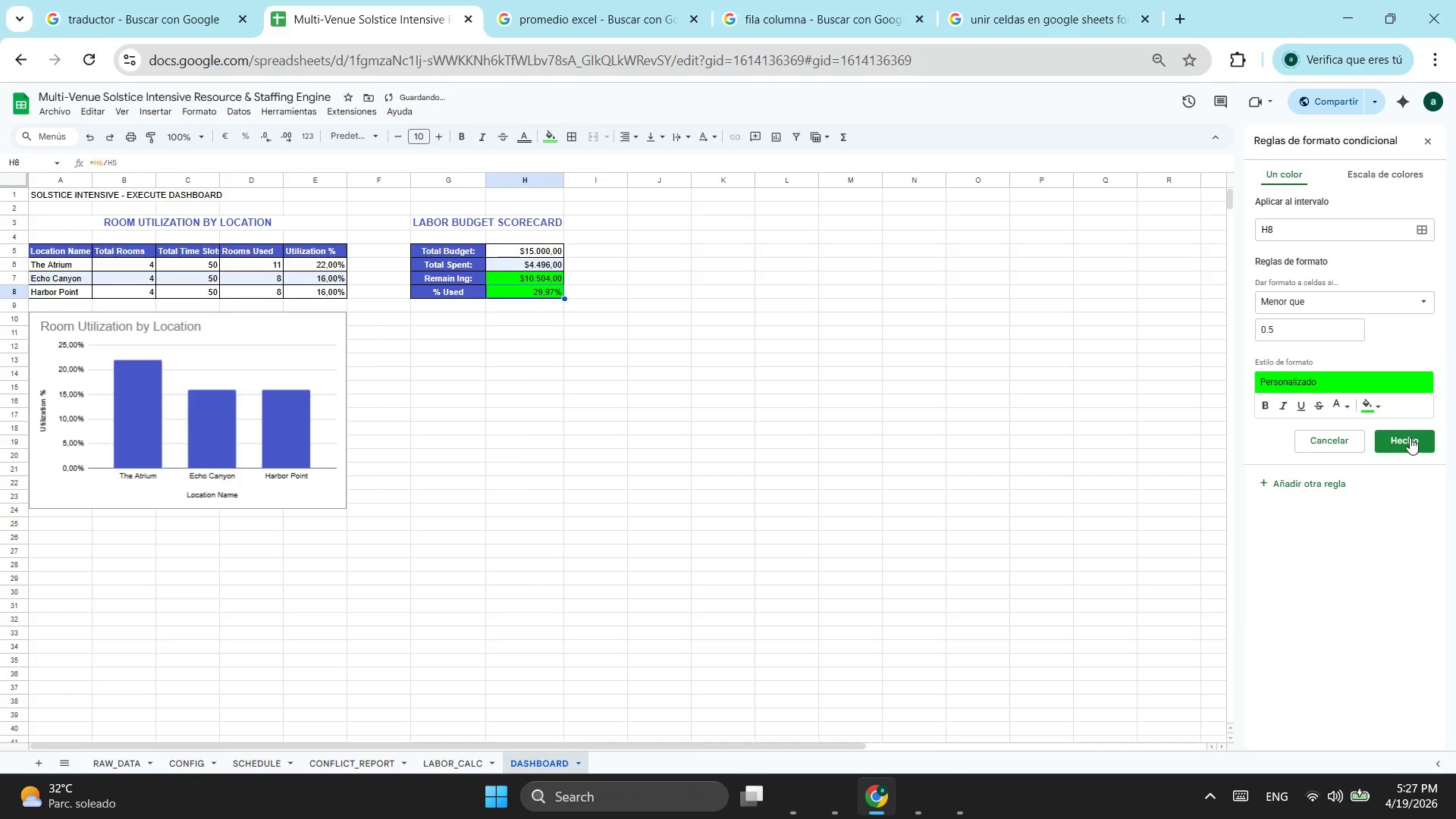 
left_click([1410, 438])
 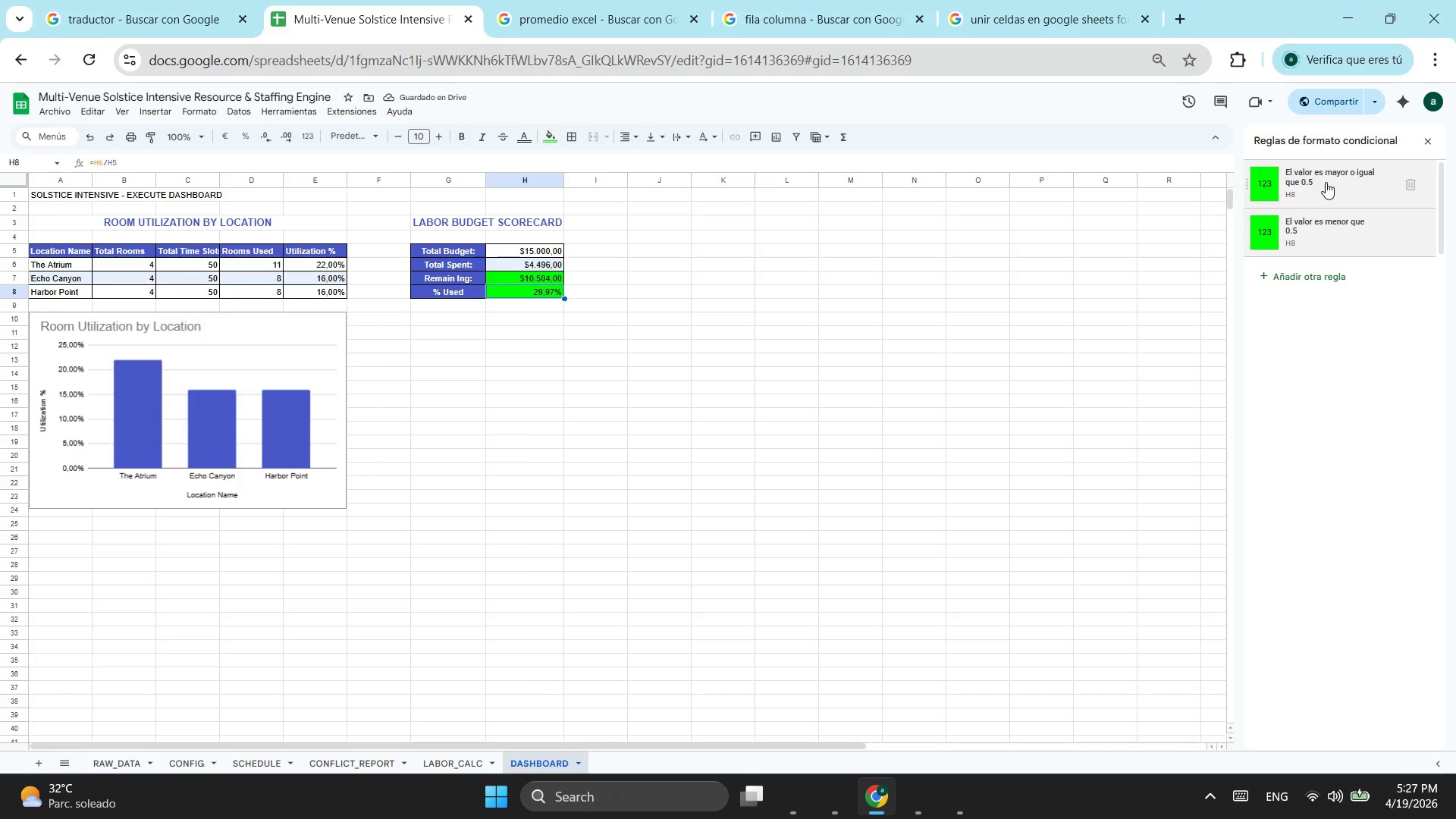 
left_click([1326, 182])
 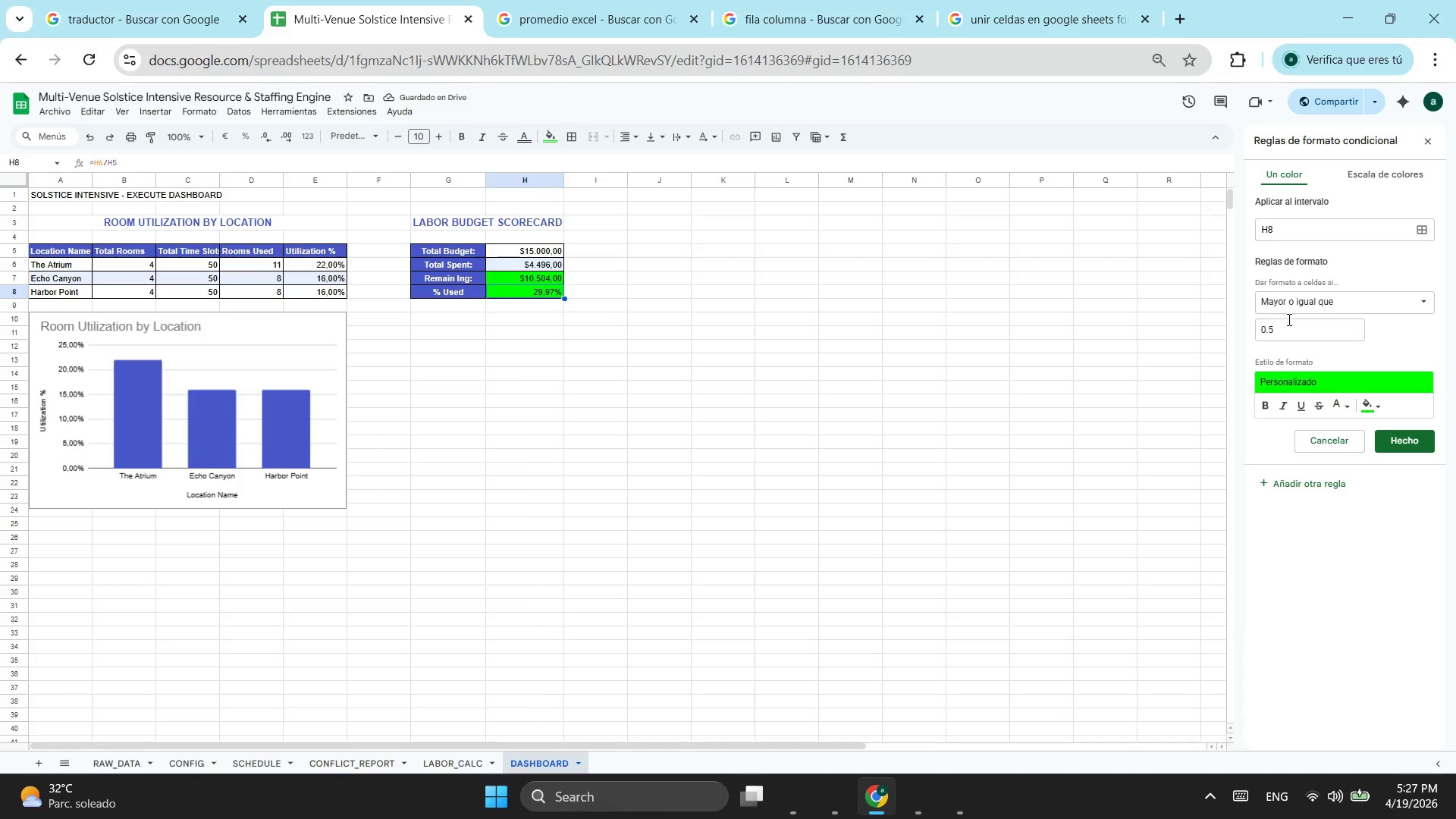 
left_click([1298, 331])
 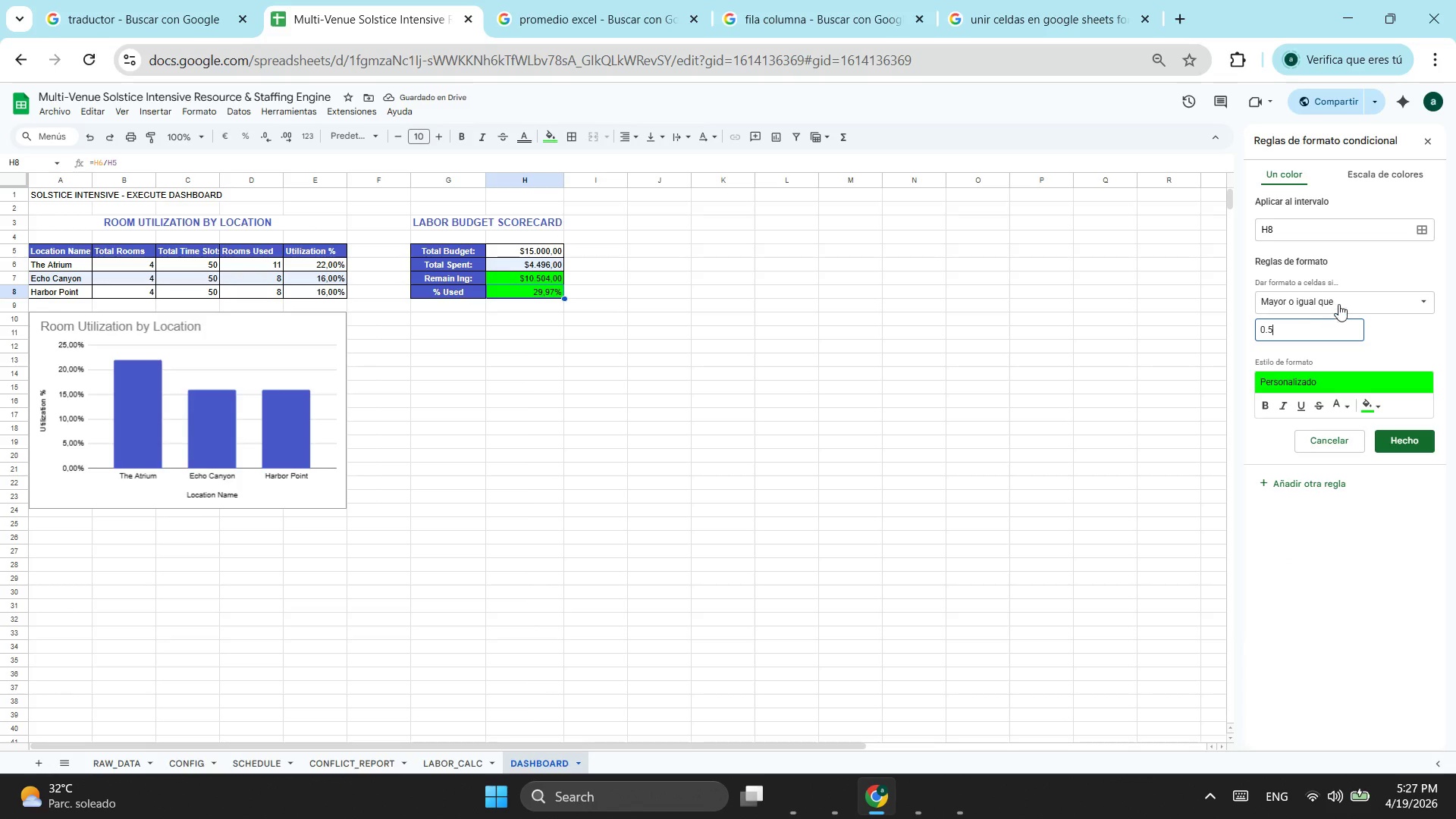 
left_click([1340, 303])
 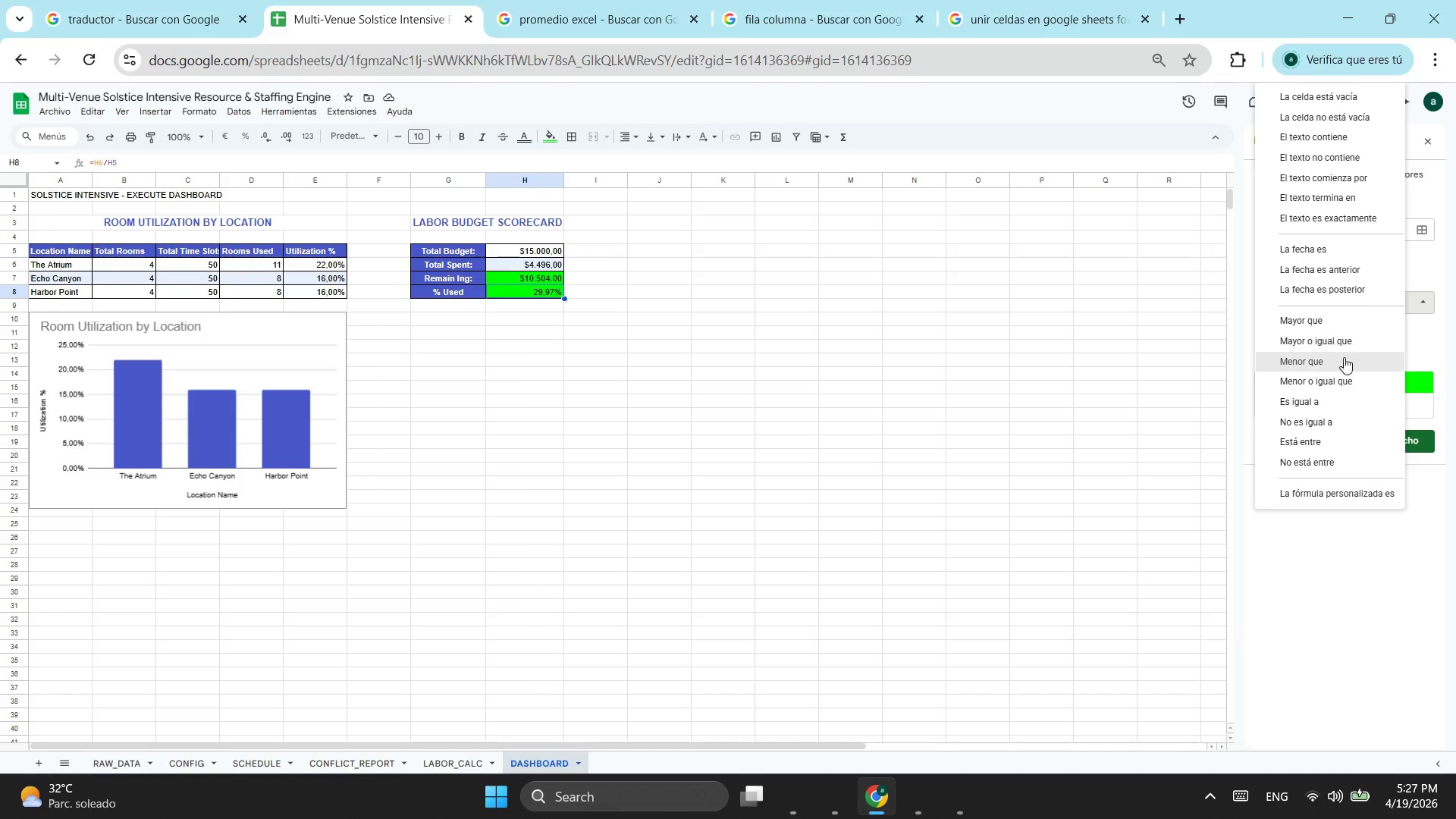 
left_click([1342, 362])
 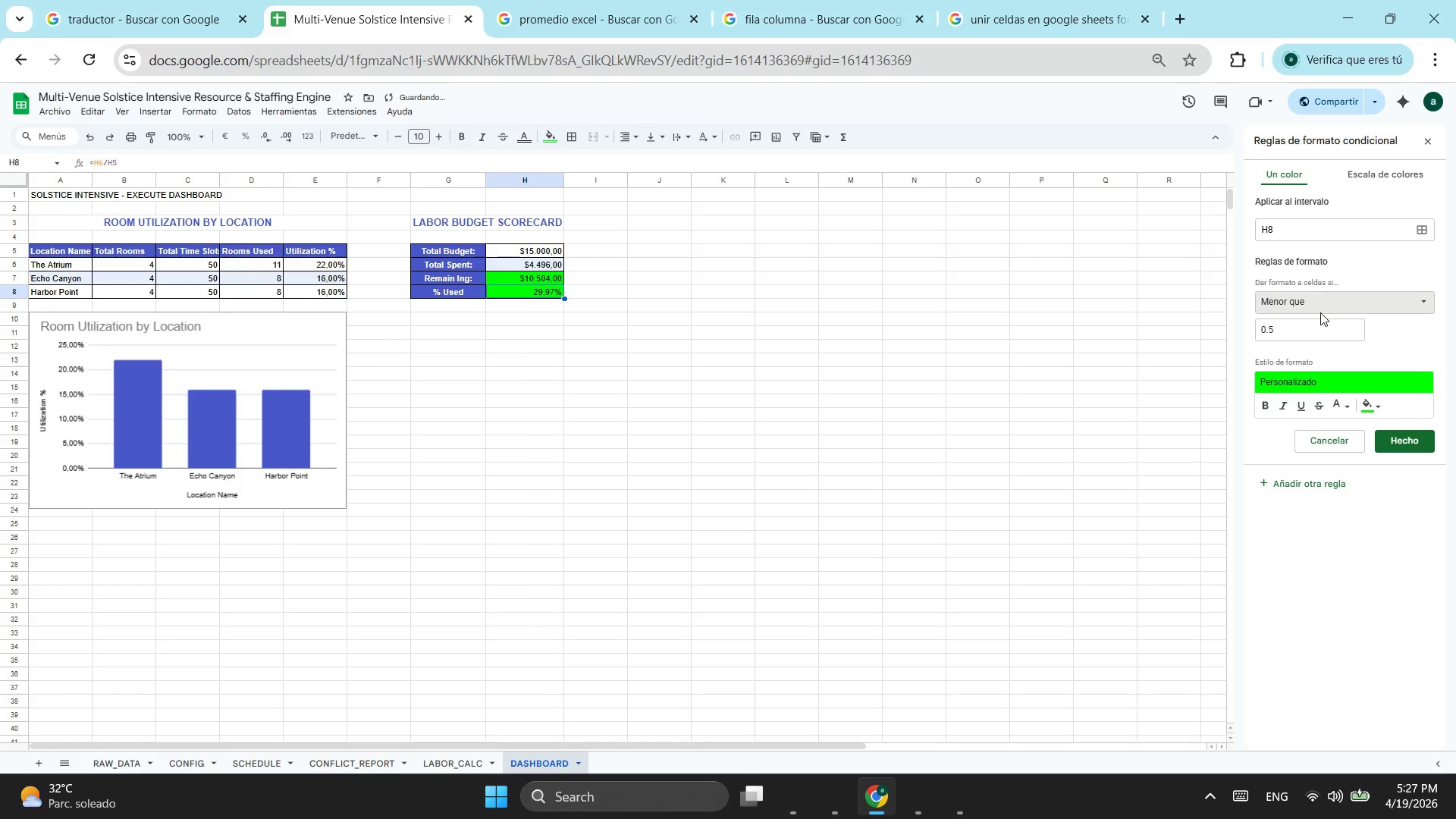 
left_click([1323, 311])
 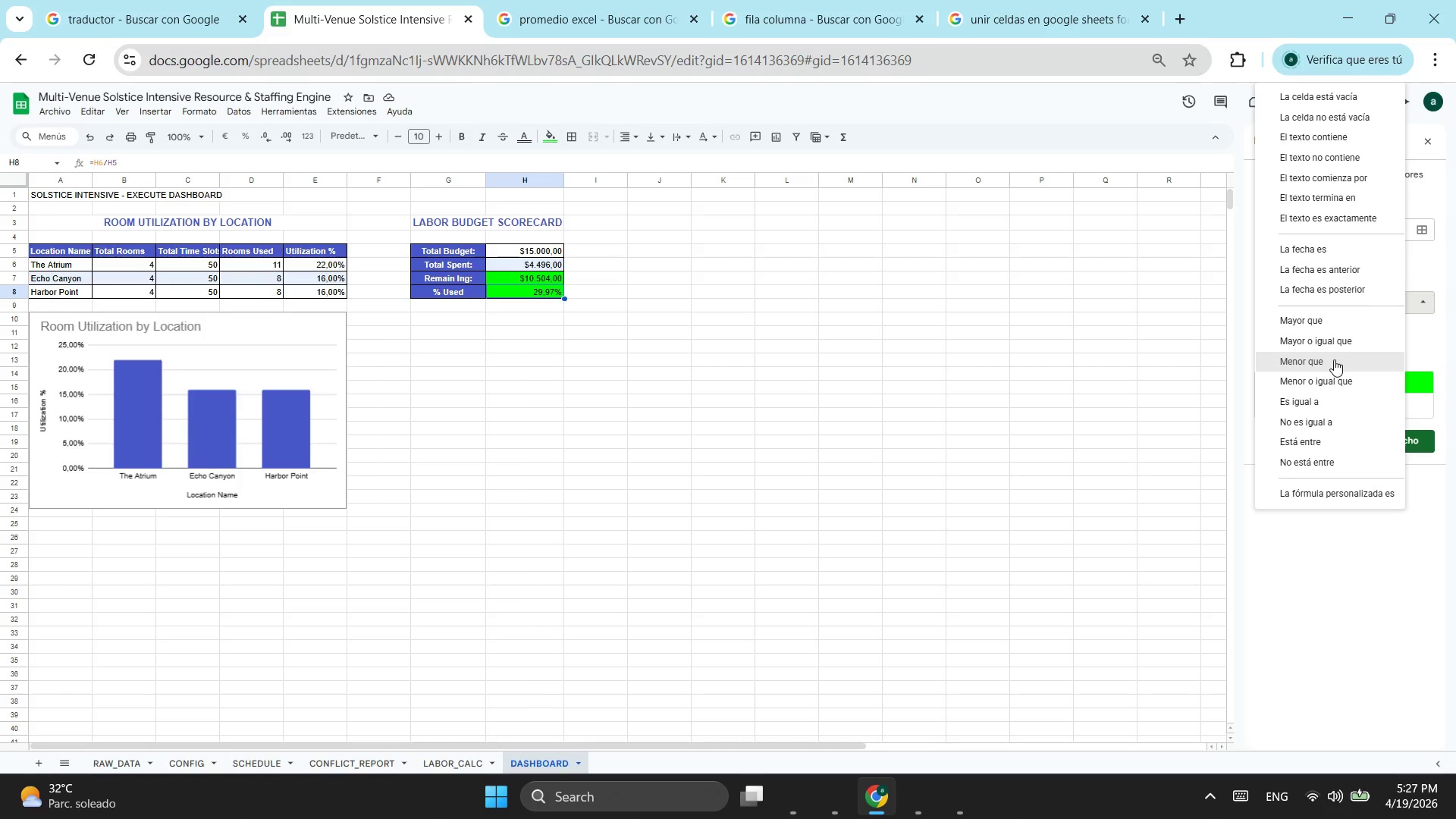 
wait(14.22)
 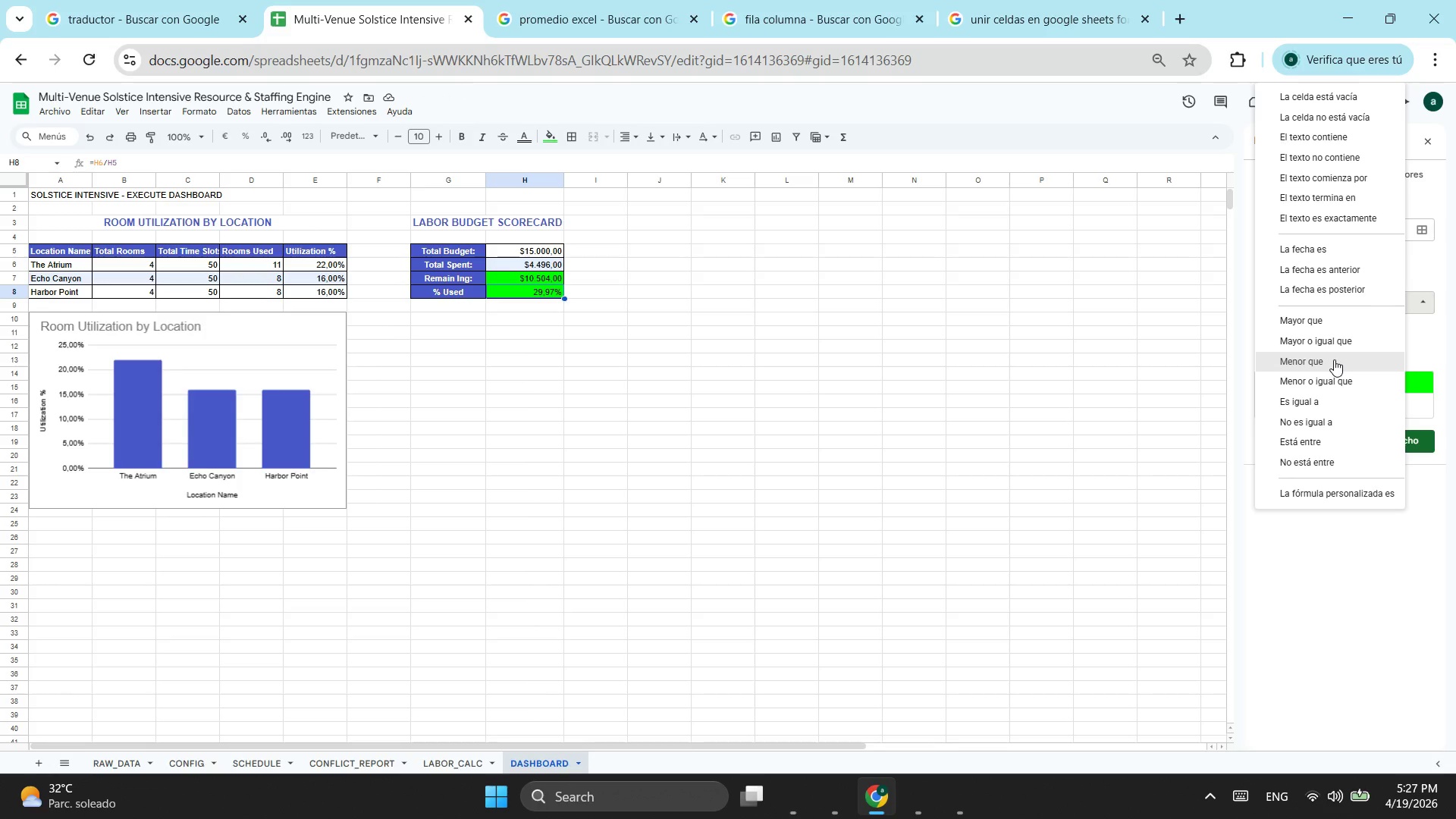 
left_click([1311, 356])
 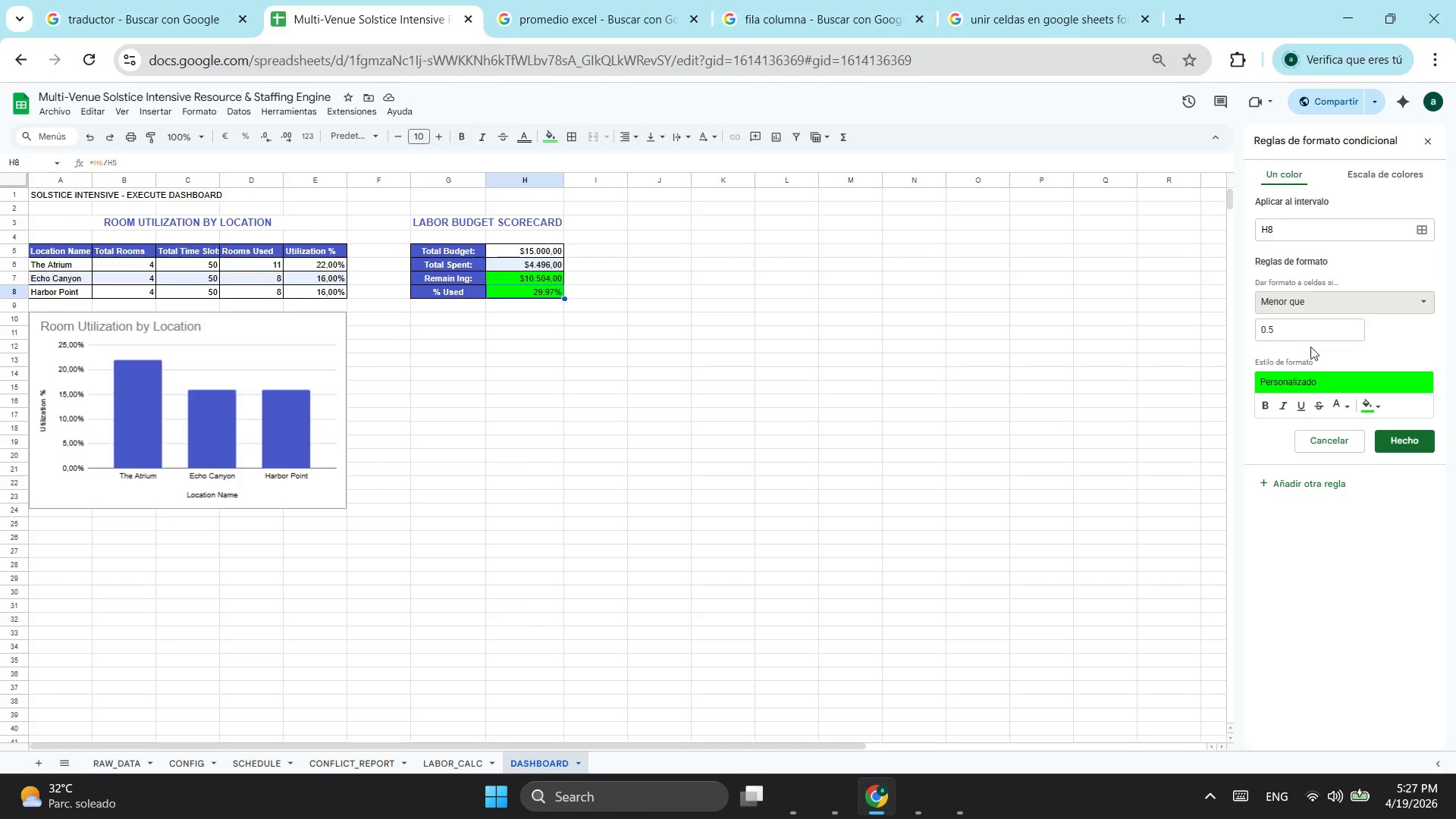 
left_click([1313, 338])
 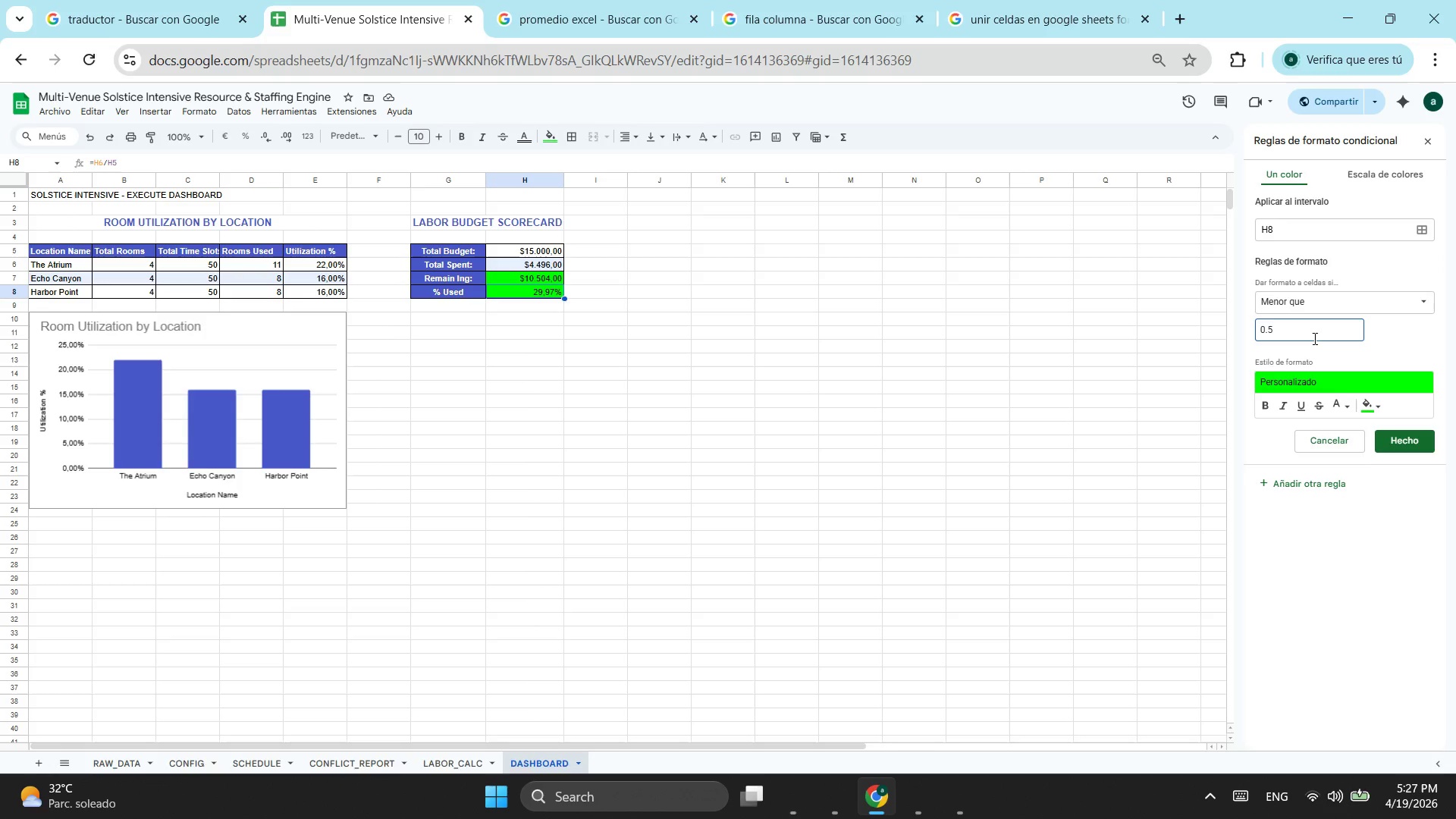 
key(Backspace)
 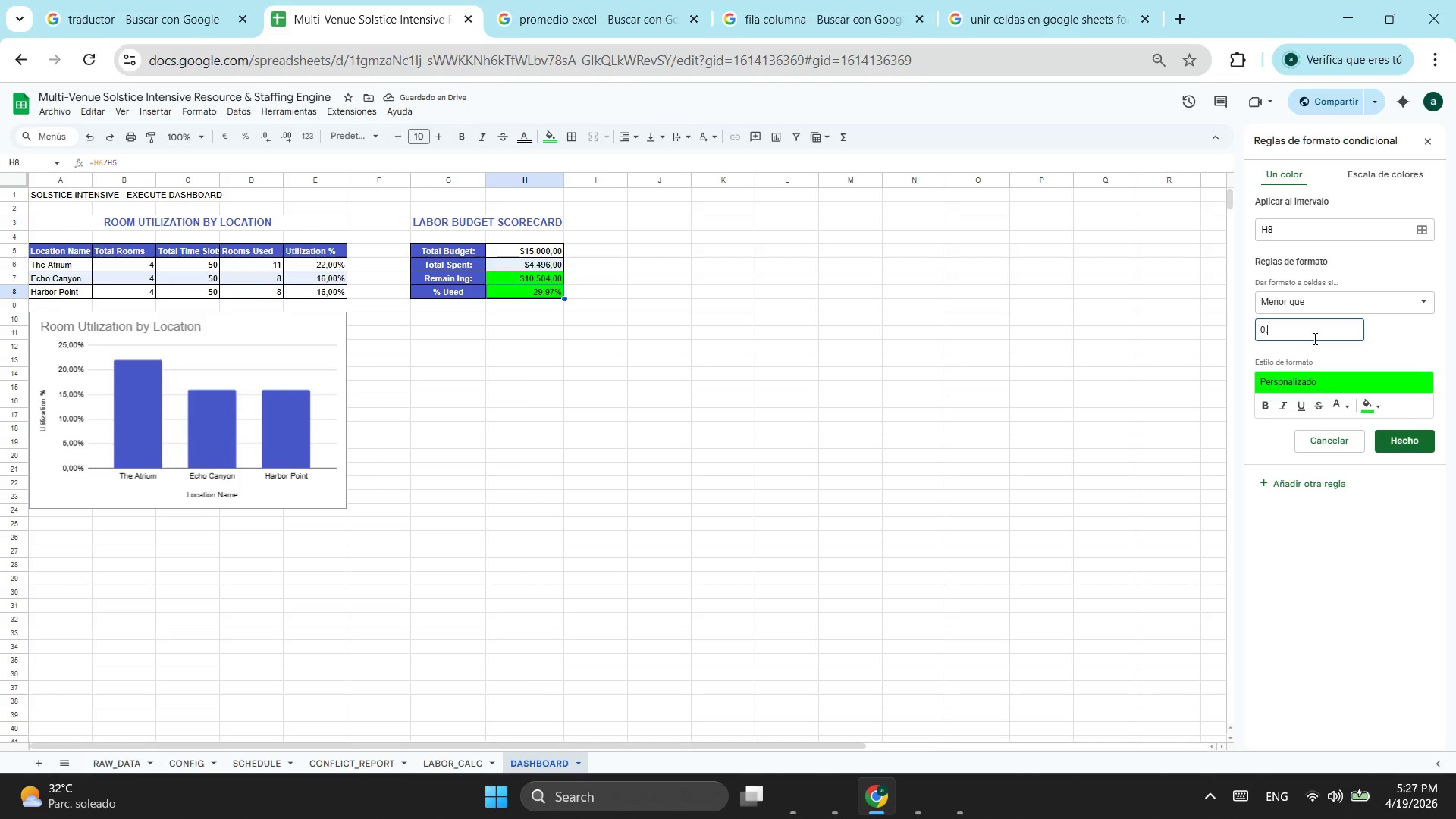 
wait(7.0)
 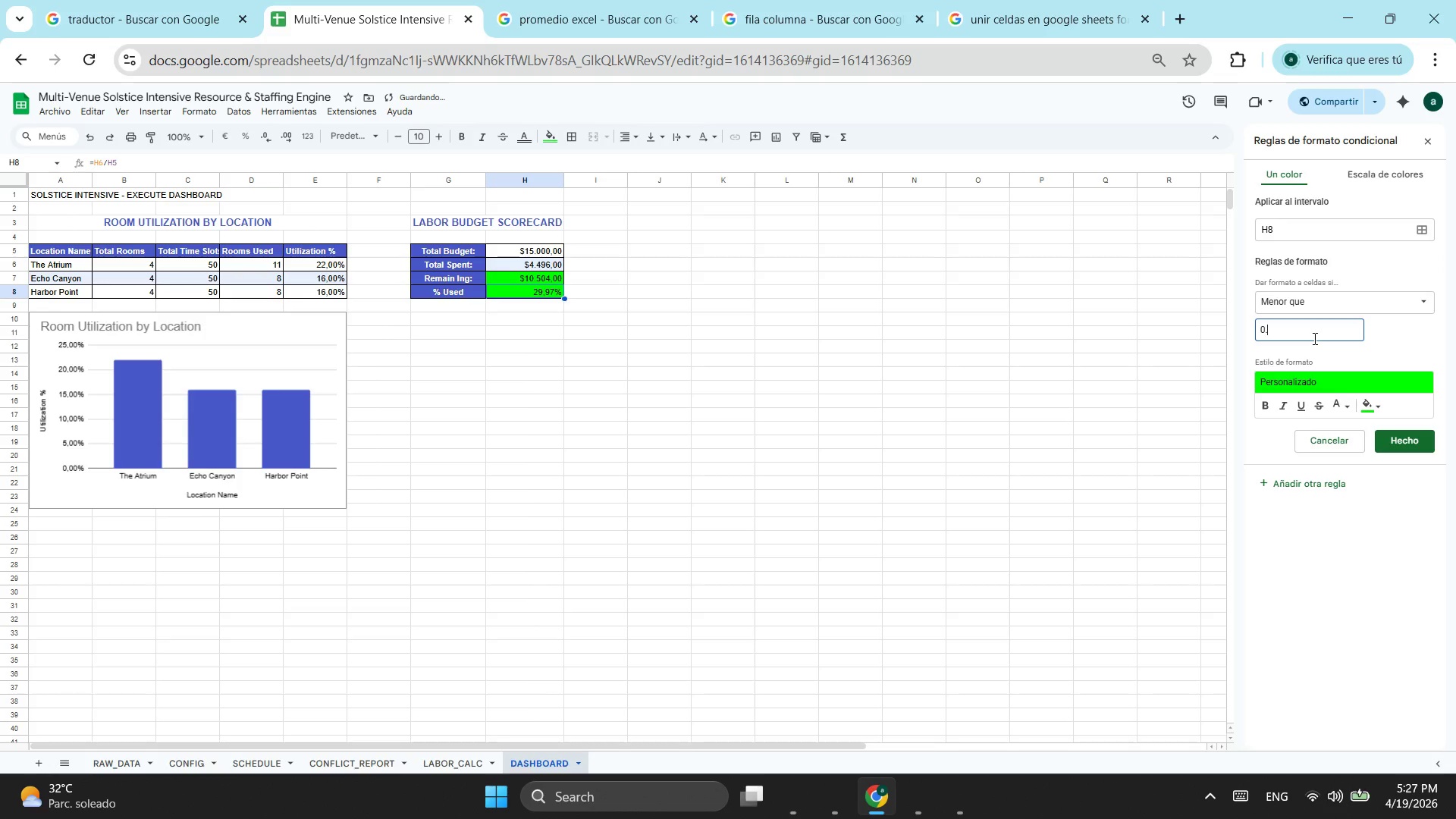 
key(8)
 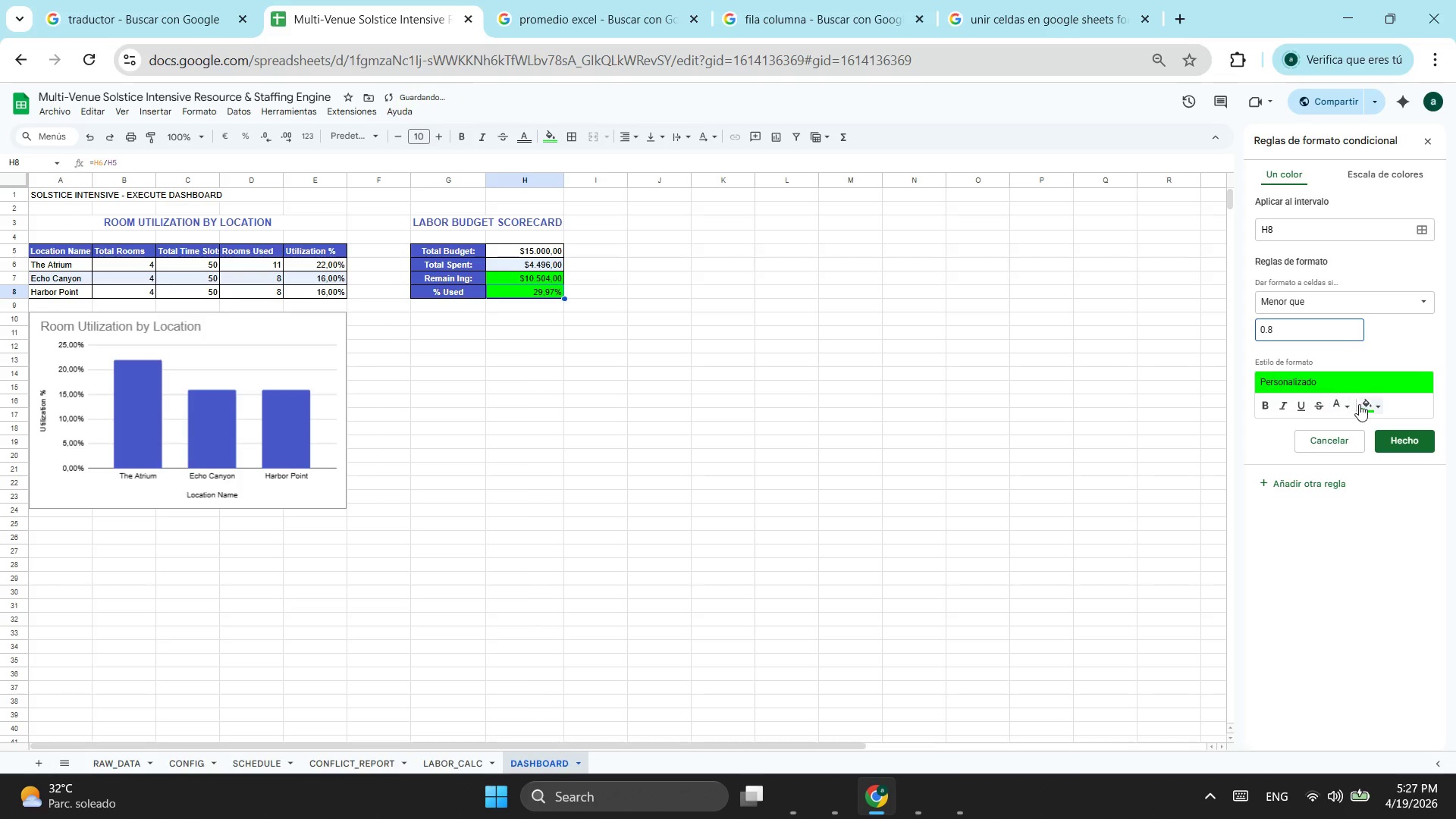 
left_click([1361, 404])
 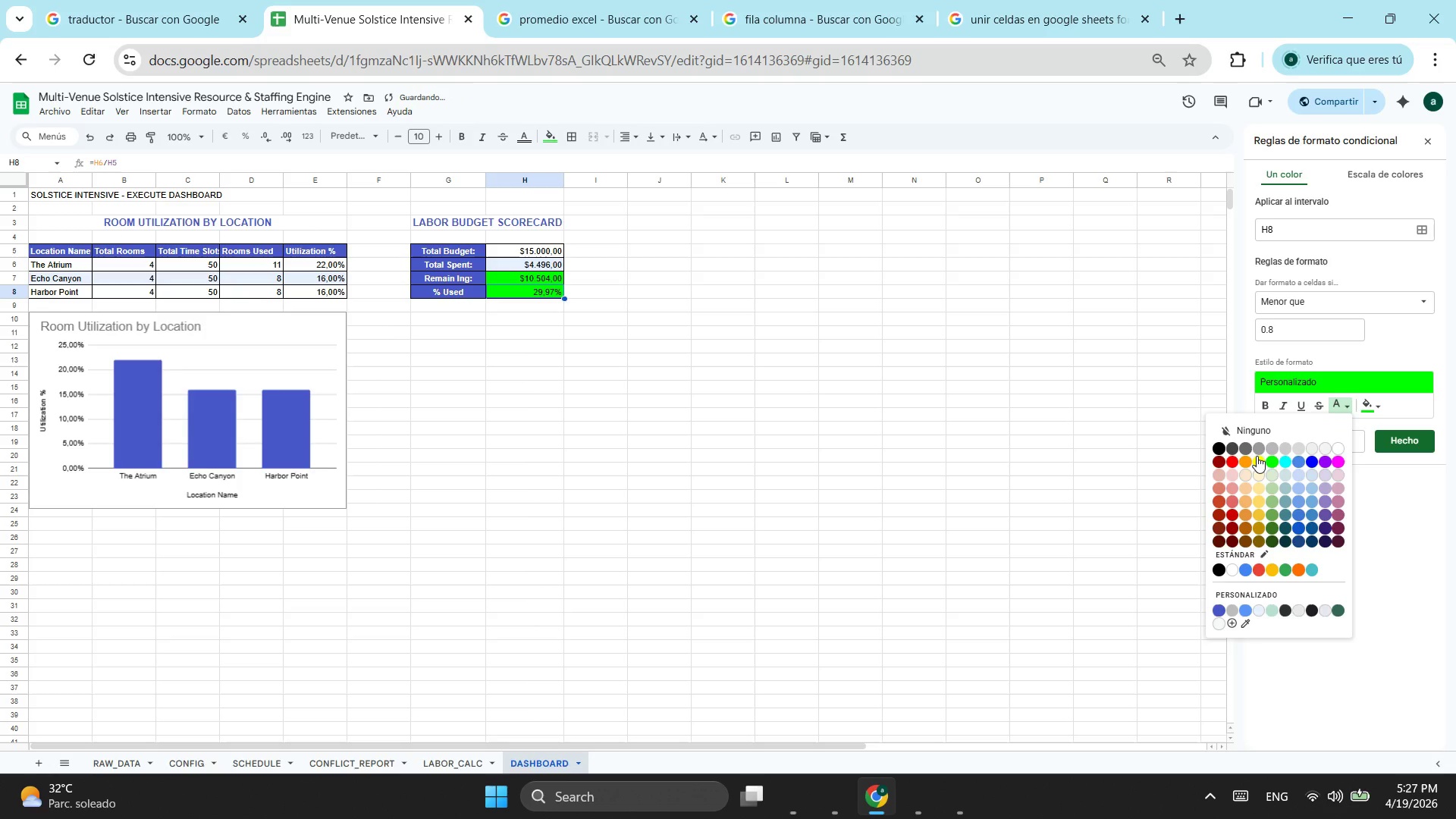 
left_click([1257, 458])
 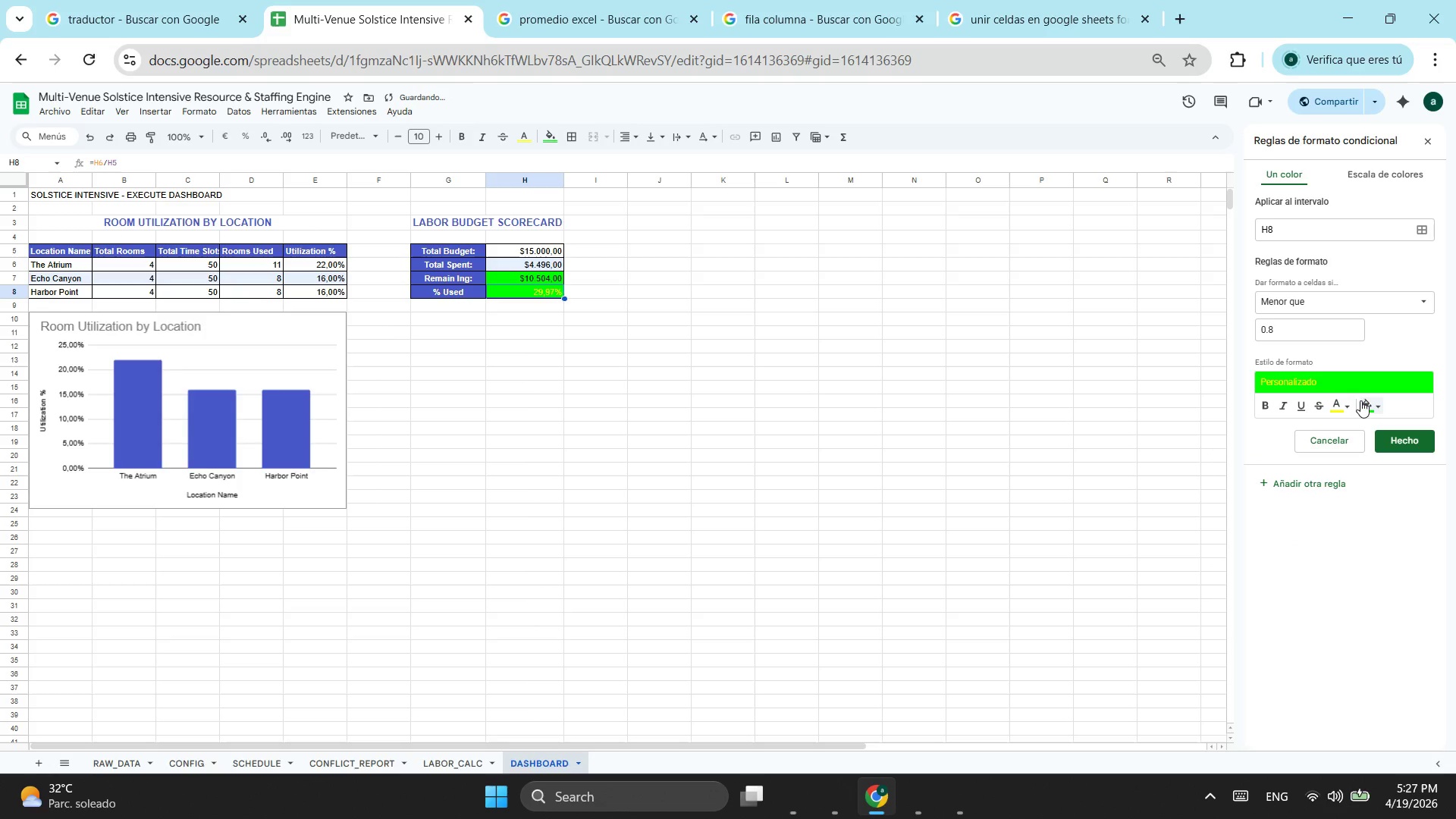 
left_click([1338, 404])
 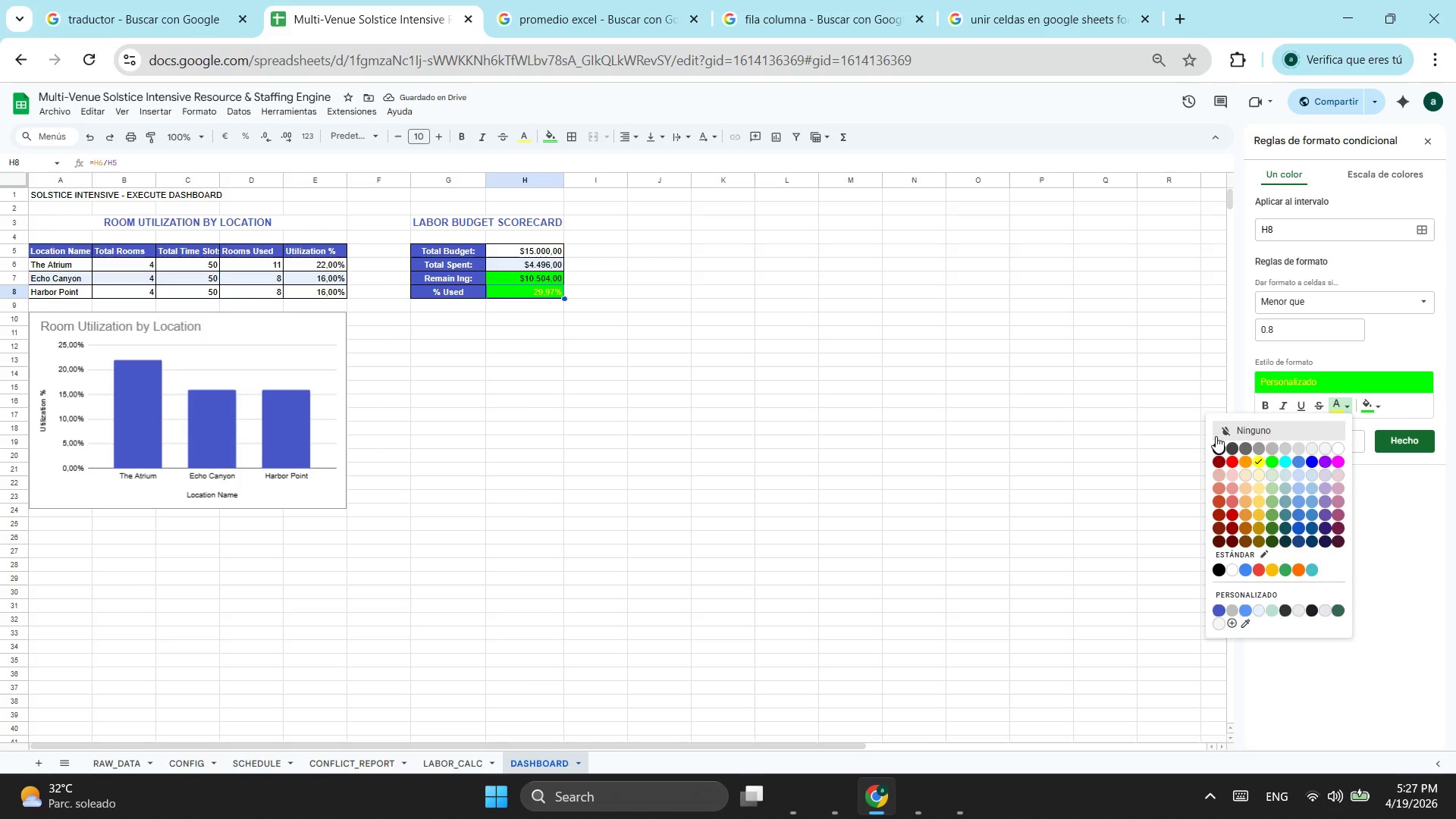 
left_click([1221, 447])
 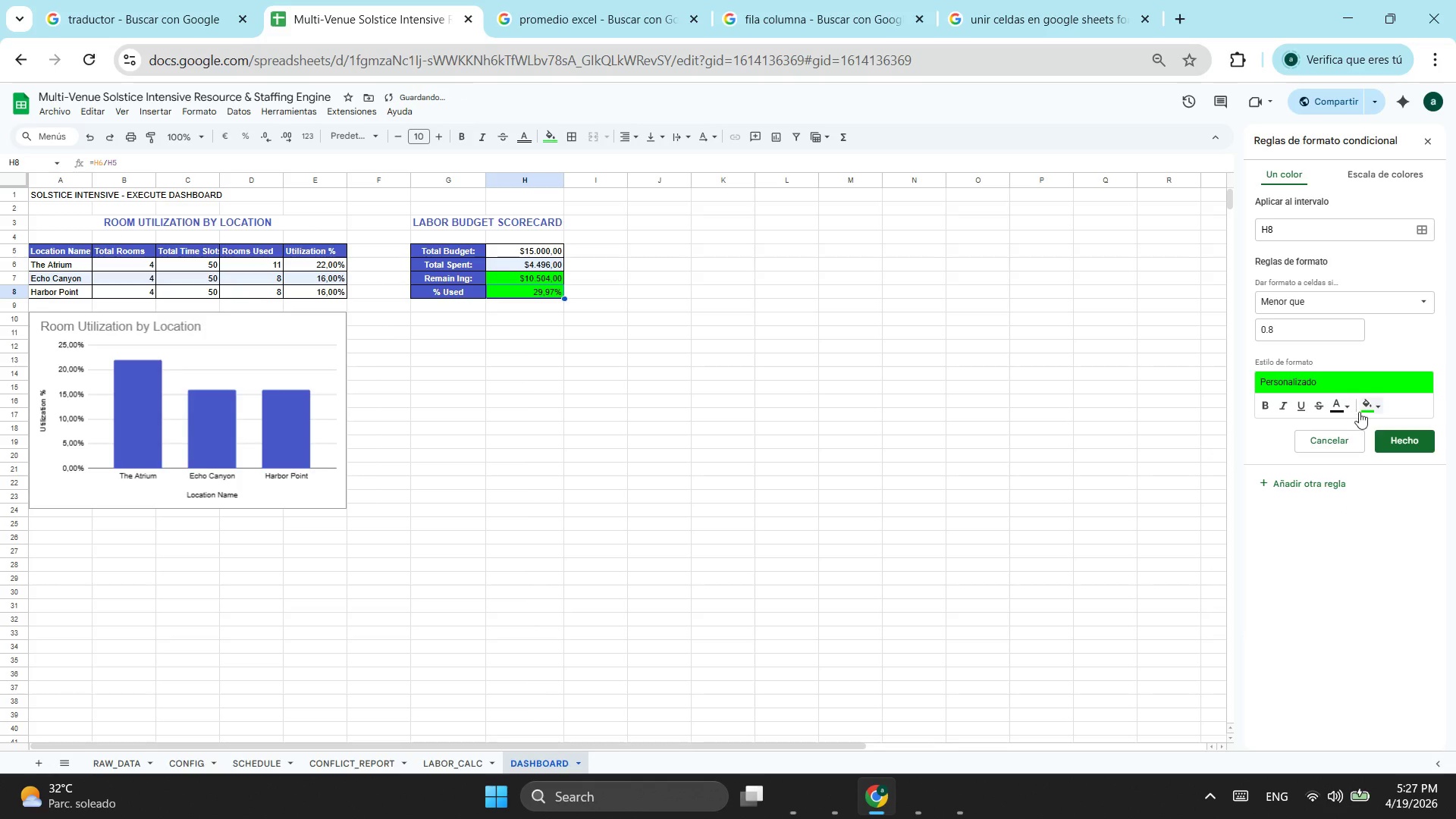 
left_click([1367, 406])
 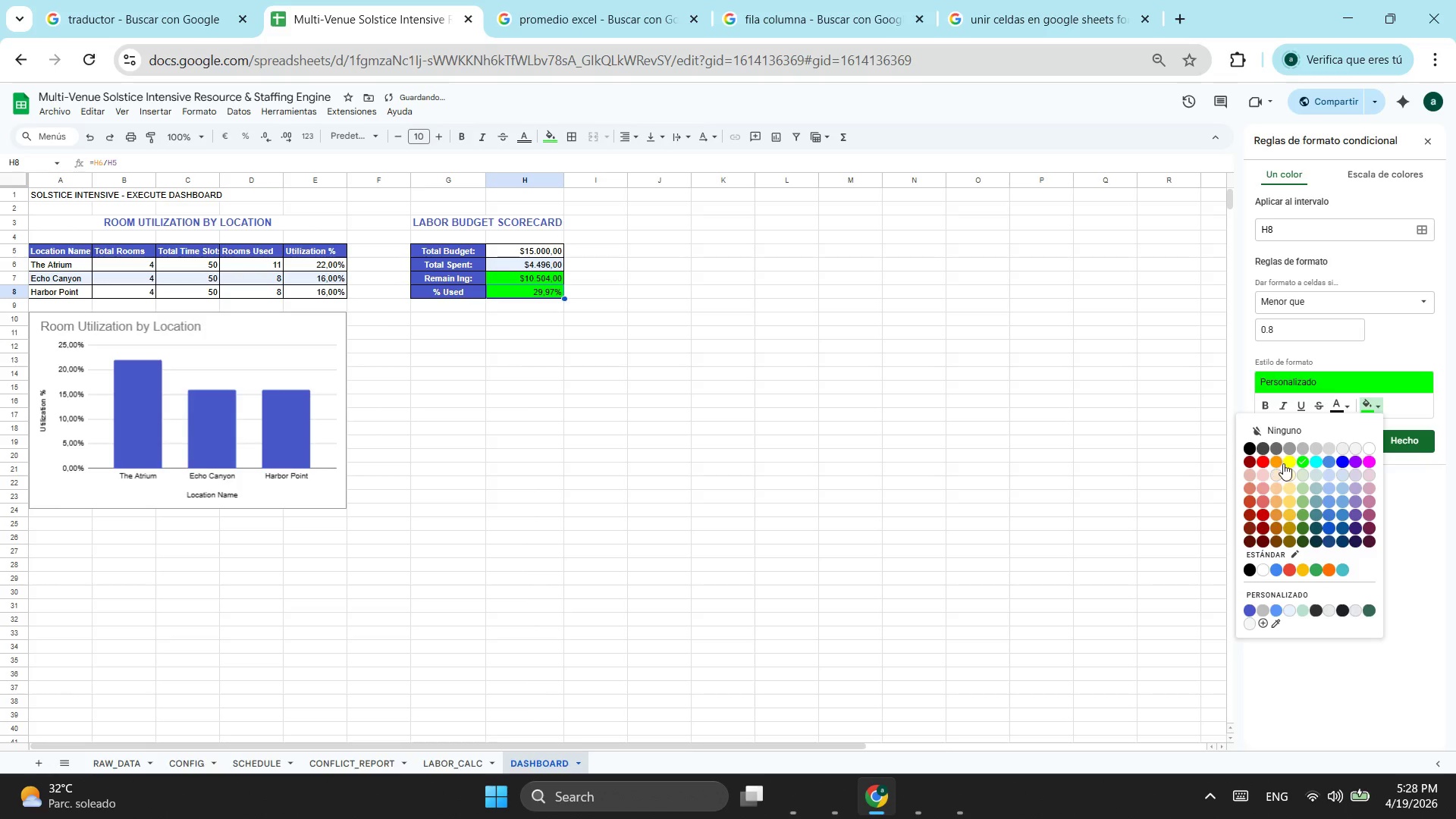 
left_click([1289, 463])
 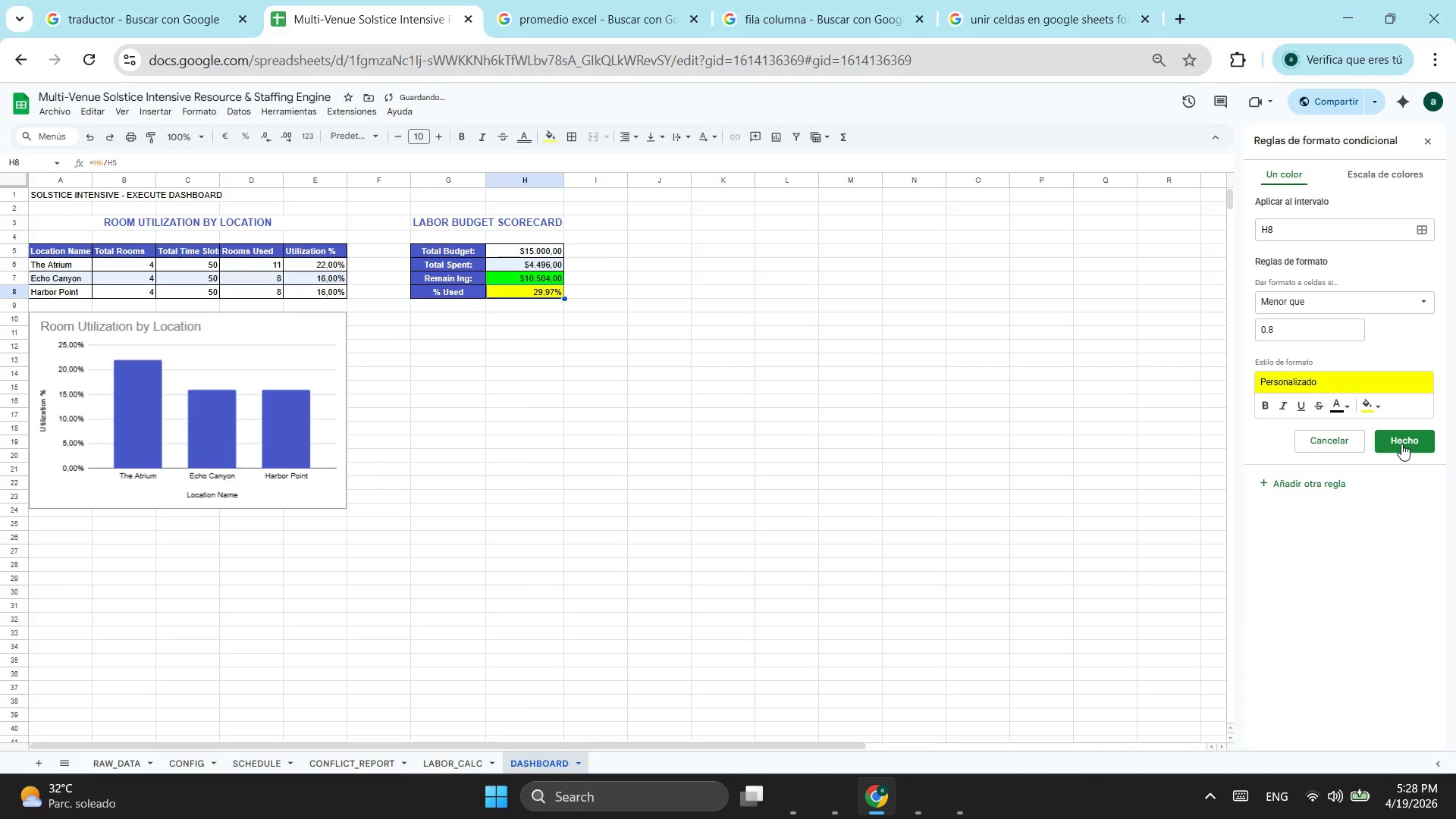 
left_click([1401, 444])
 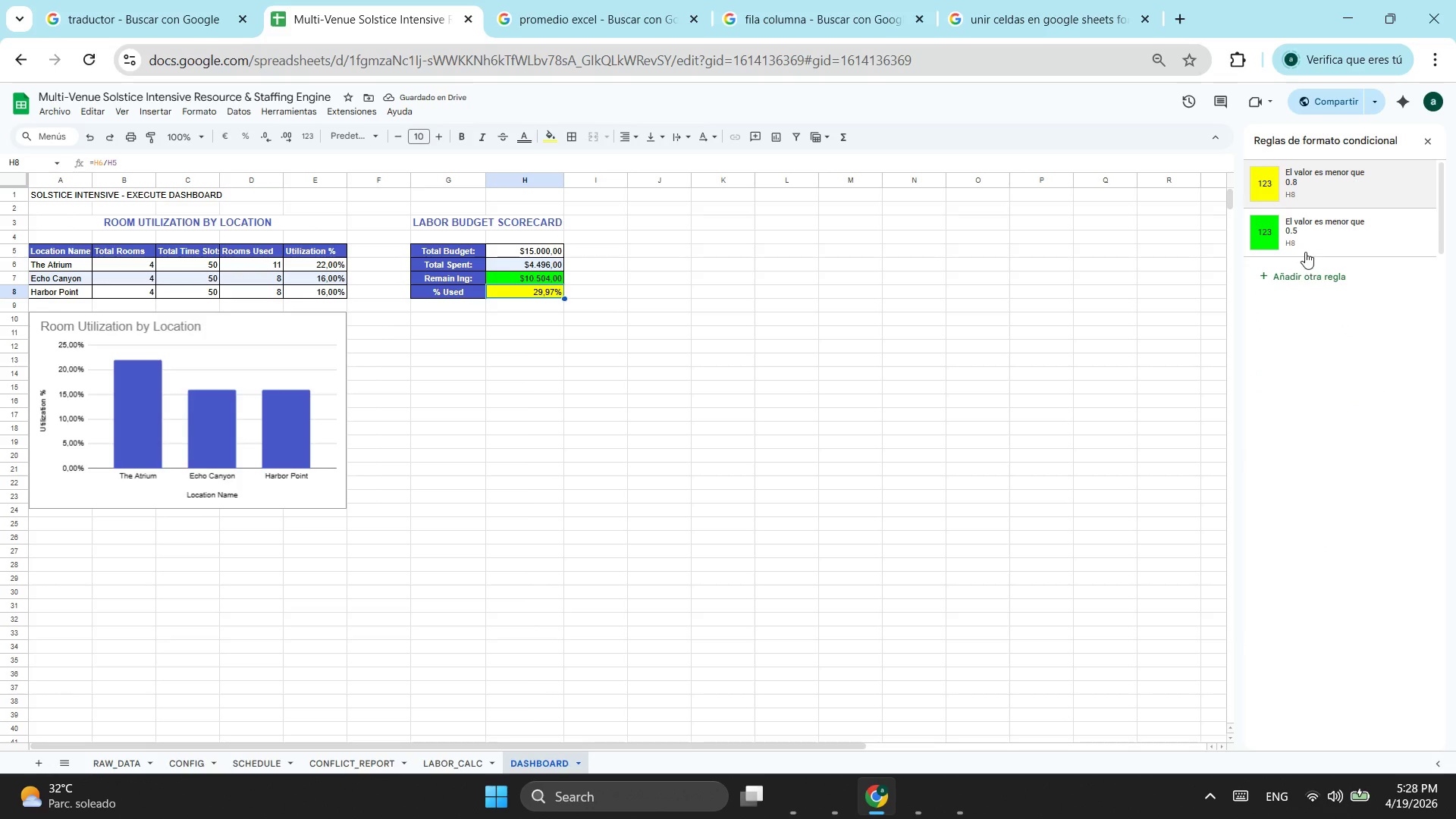 
left_click_drag(start_coordinate=[1302, 247], to_coordinate=[1313, 182])
 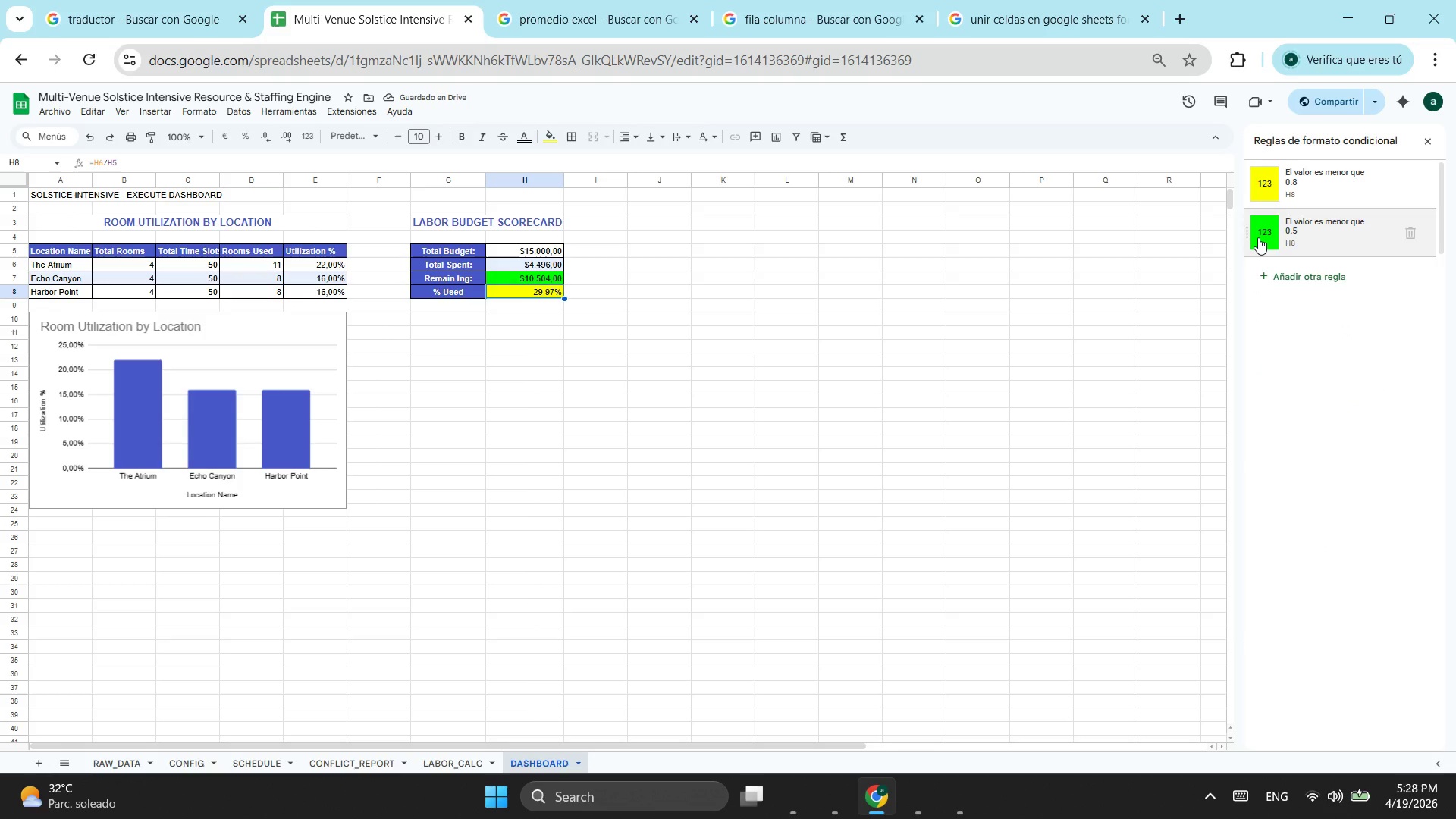 
left_click([1258, 237])
 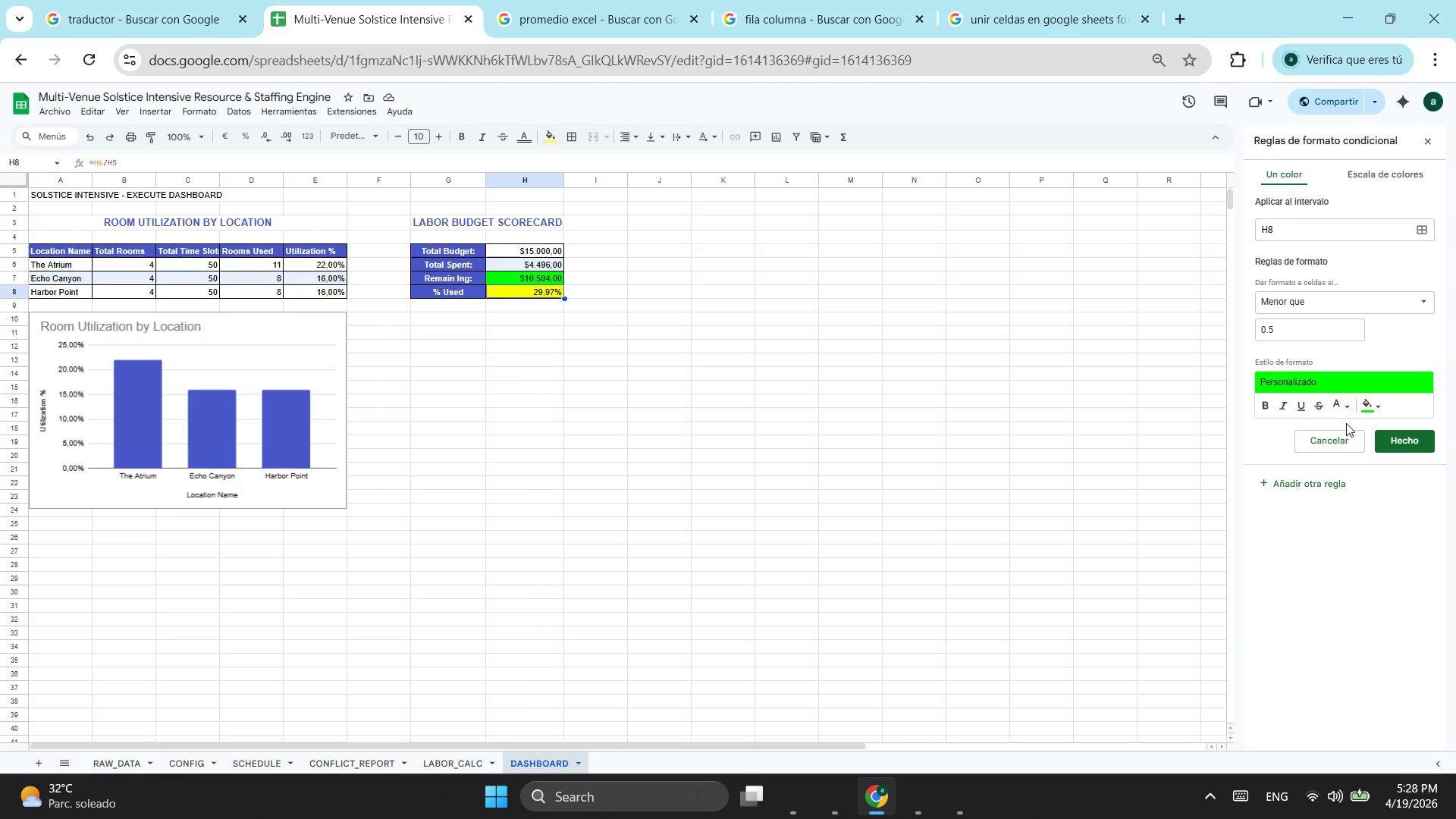 
key(Escape)
 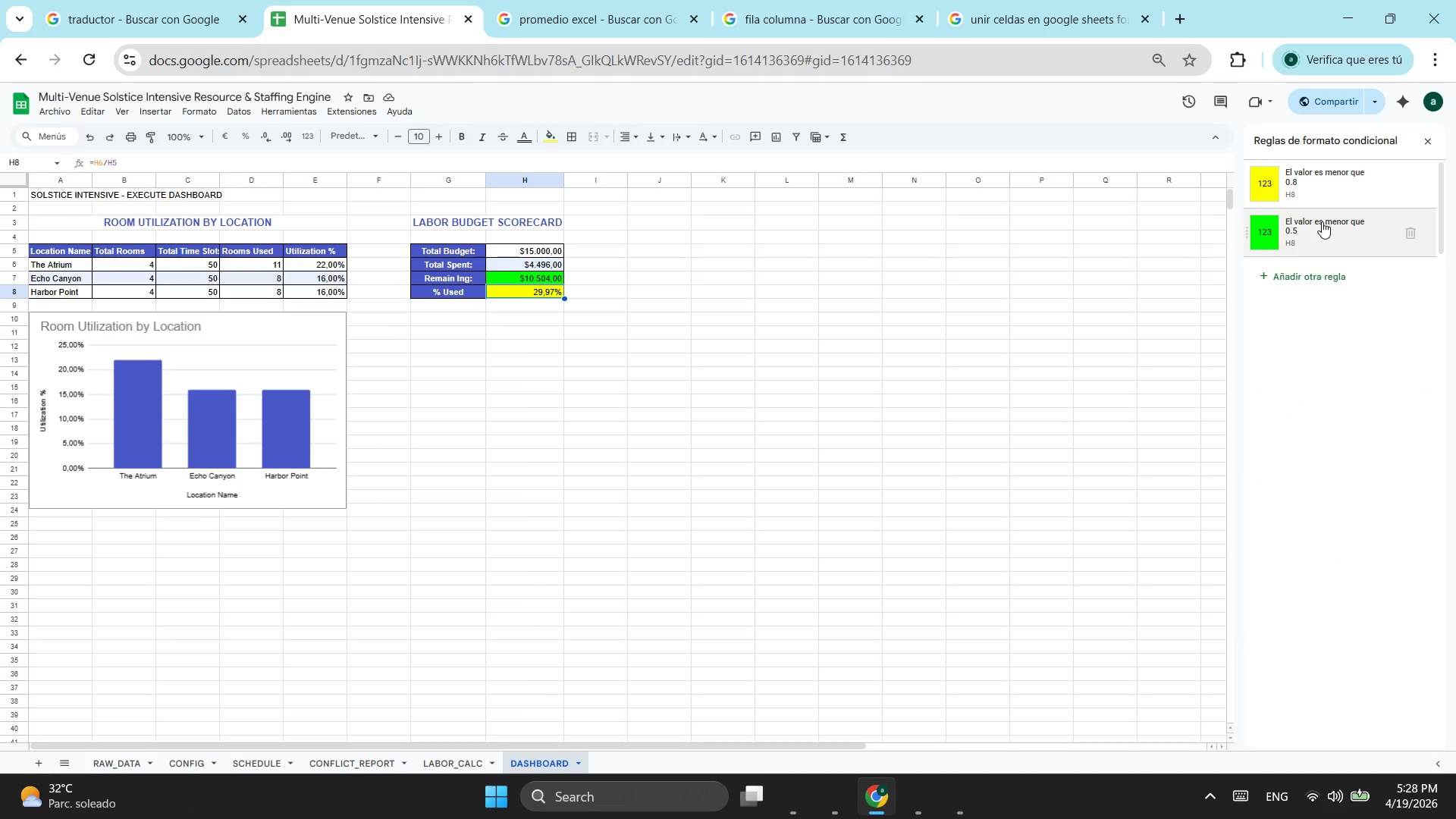 
left_click([1322, 221])
 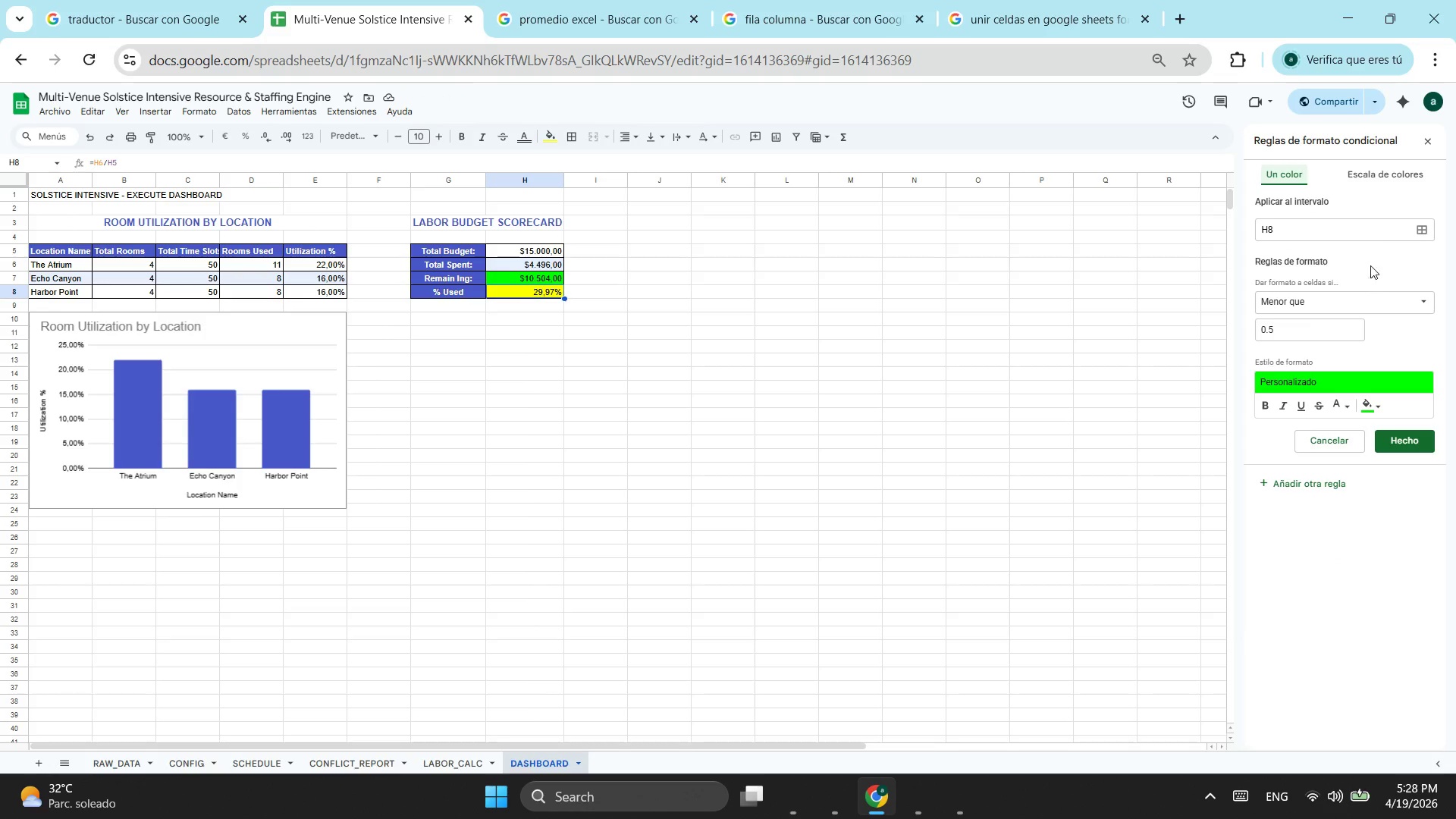 
key(Escape)
 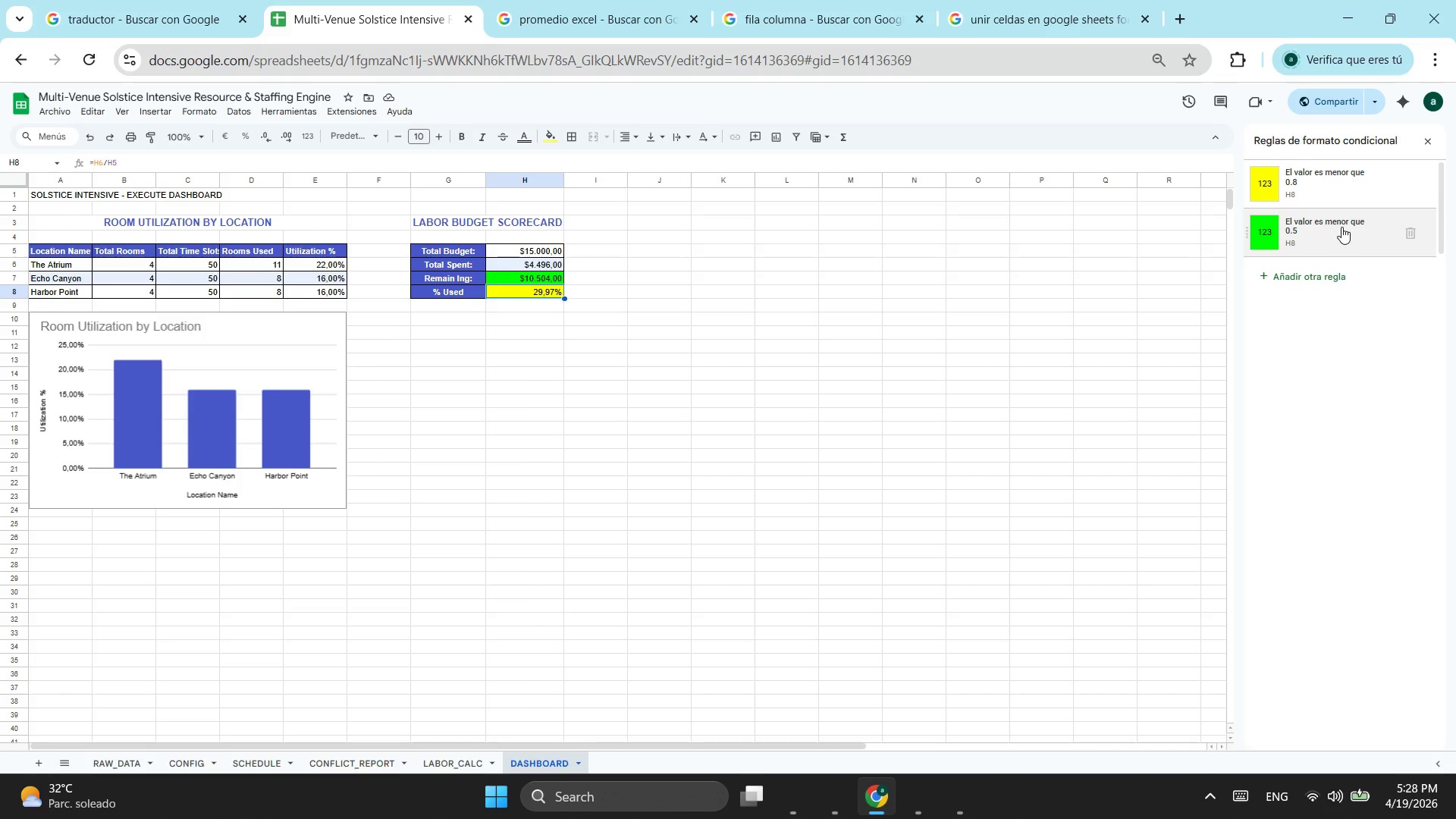 
double_click([1341, 227])
 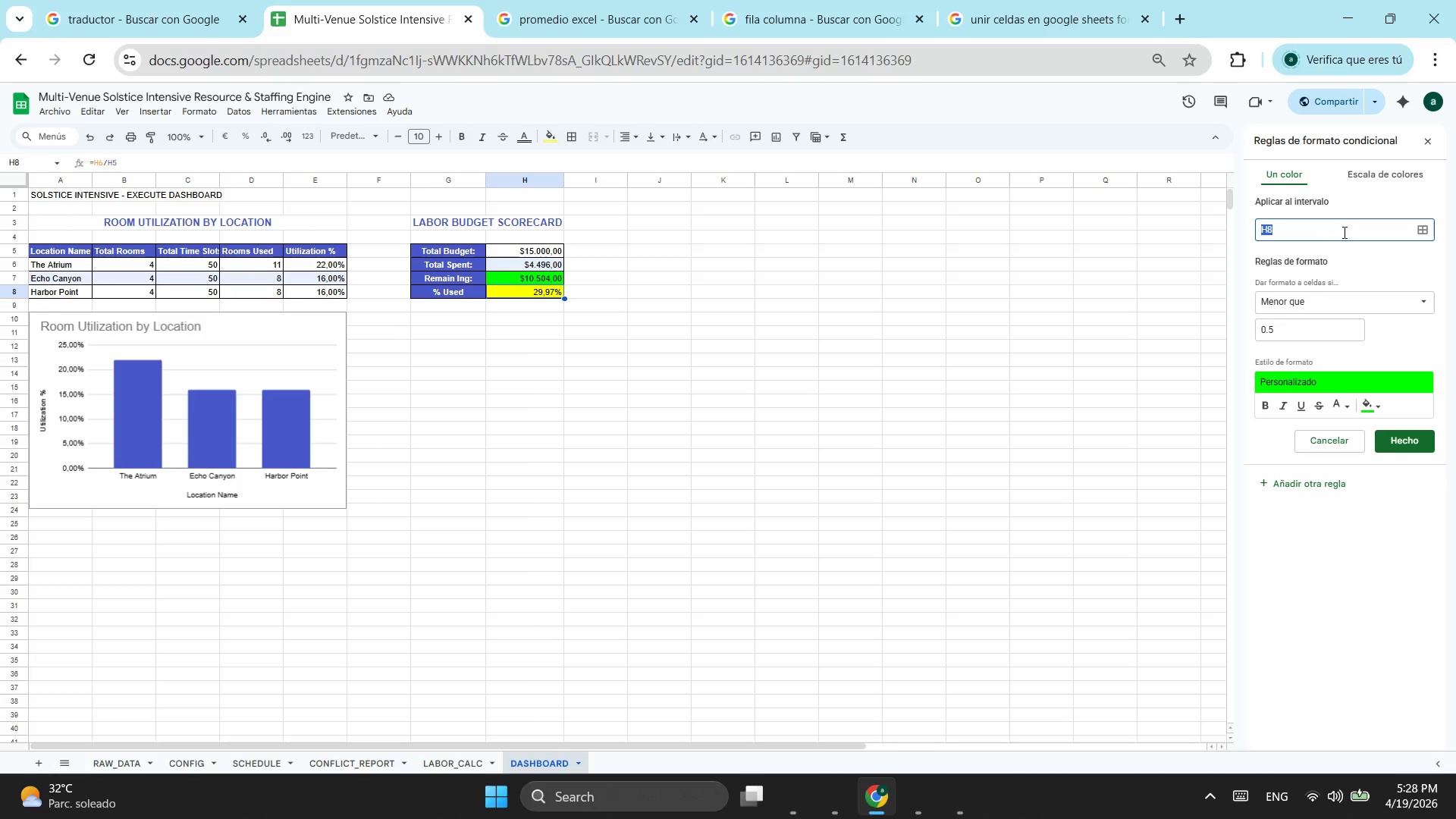 
key(Escape)
 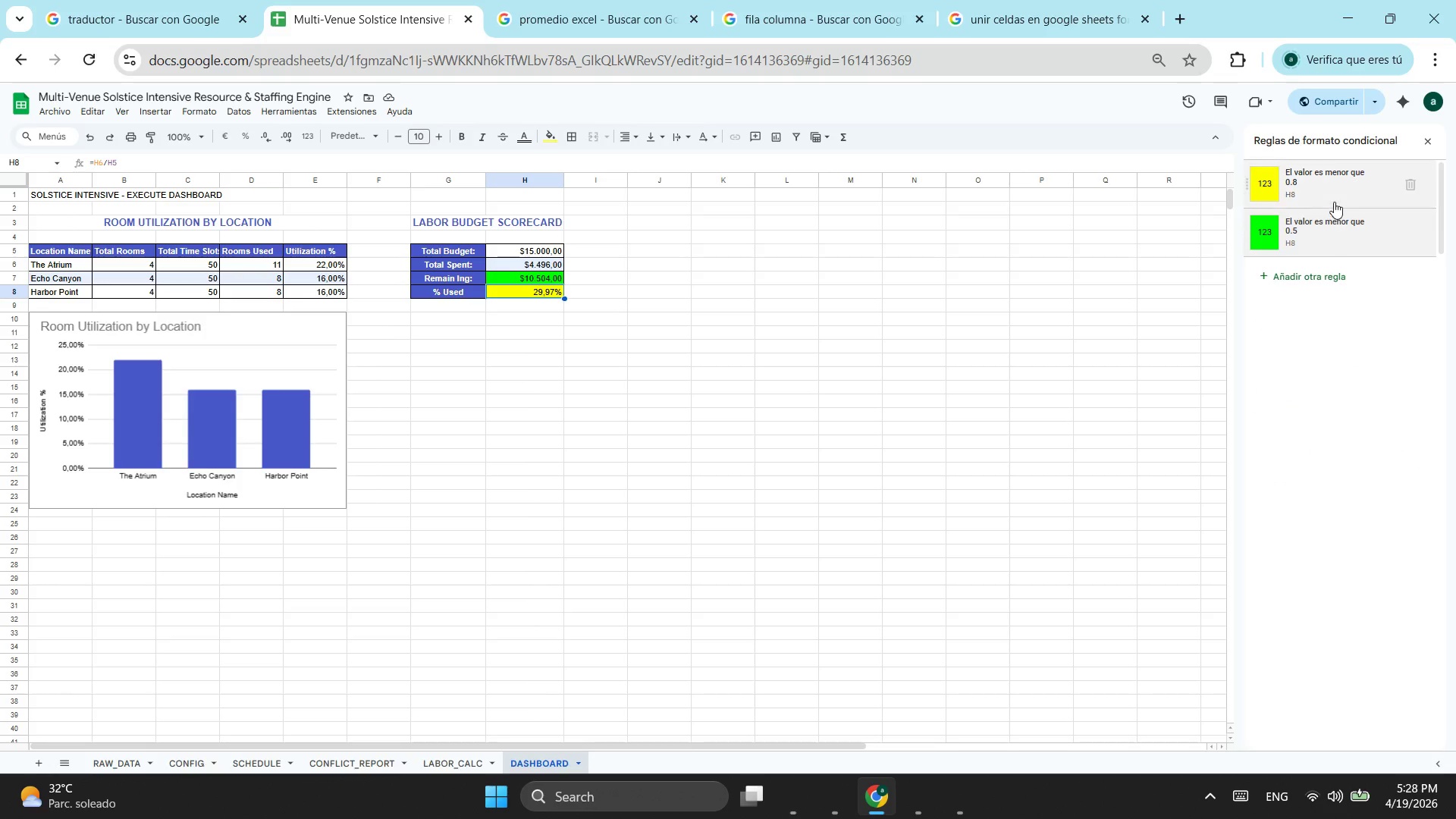 
left_click([1334, 202])
 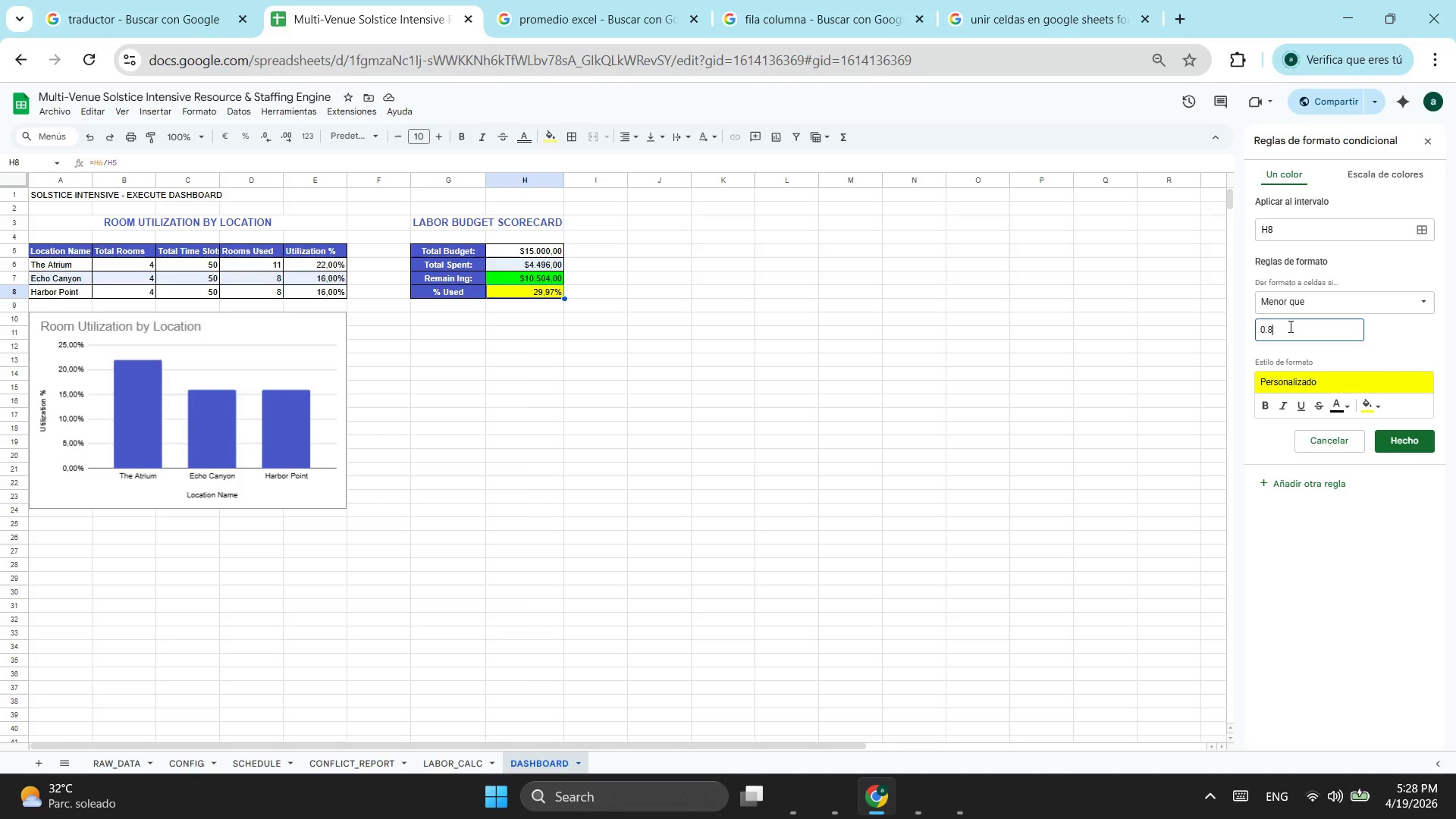 
key(Backspace)
 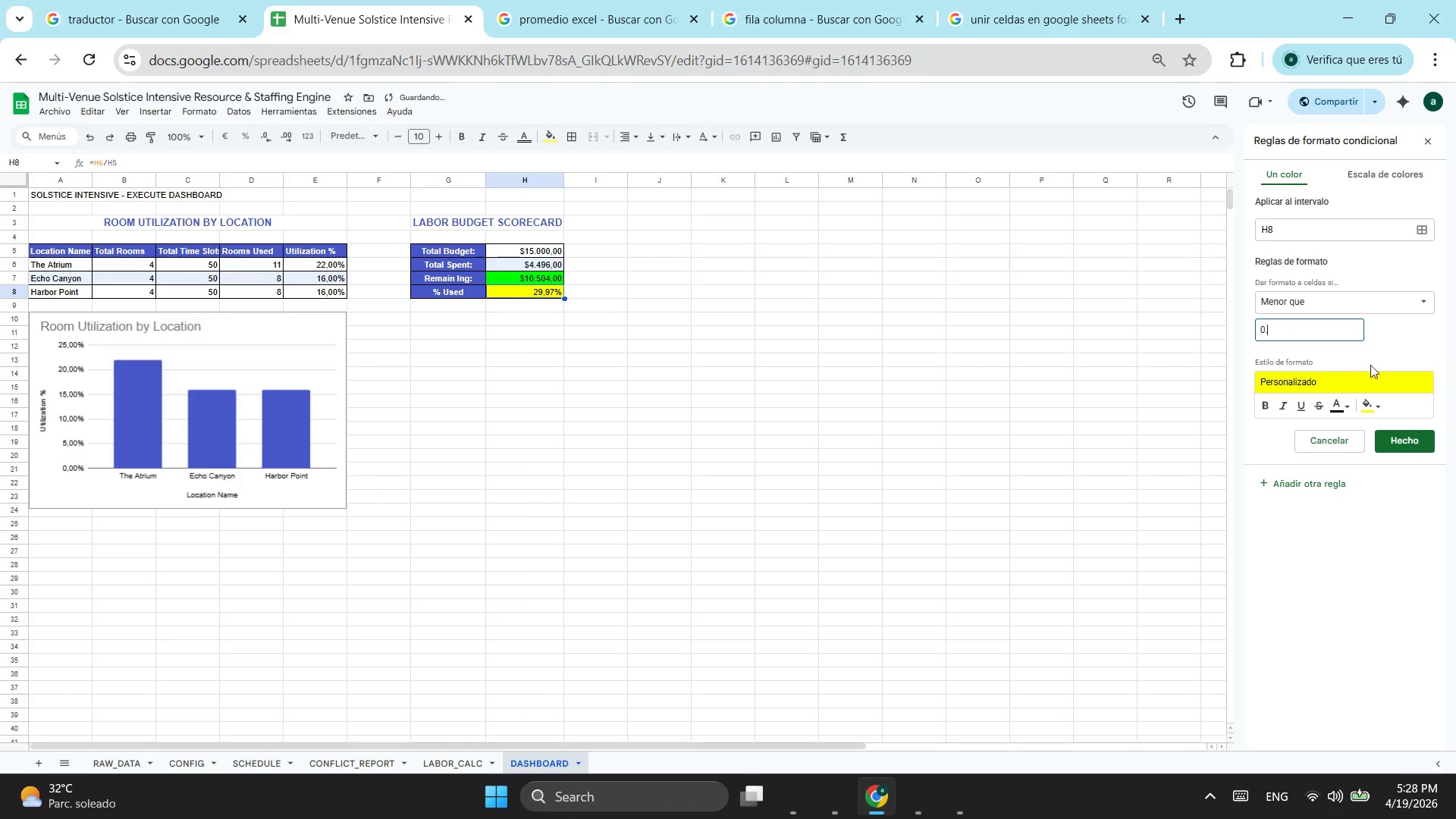 
key(5)
 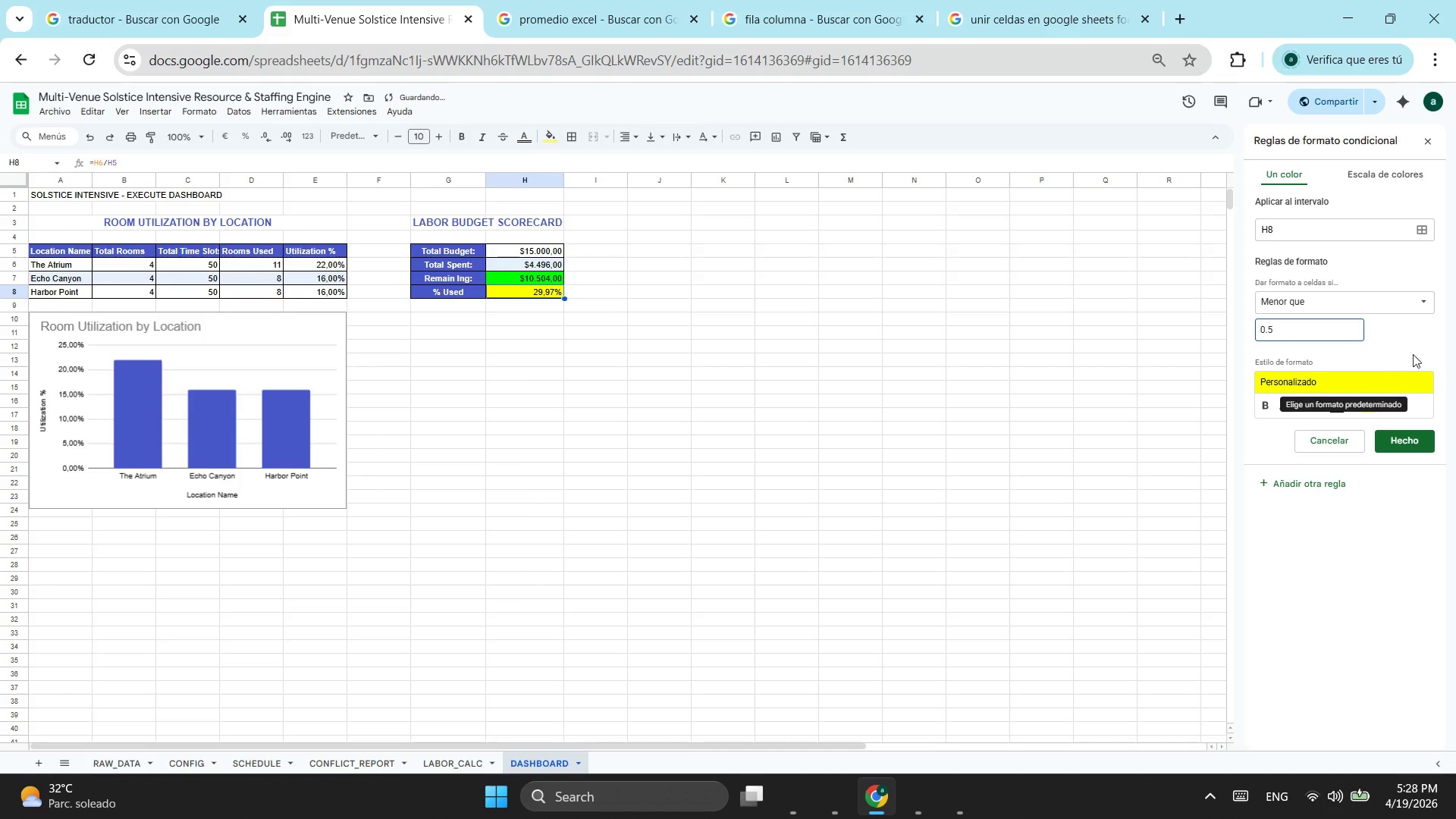 
left_click([1401, 331])
 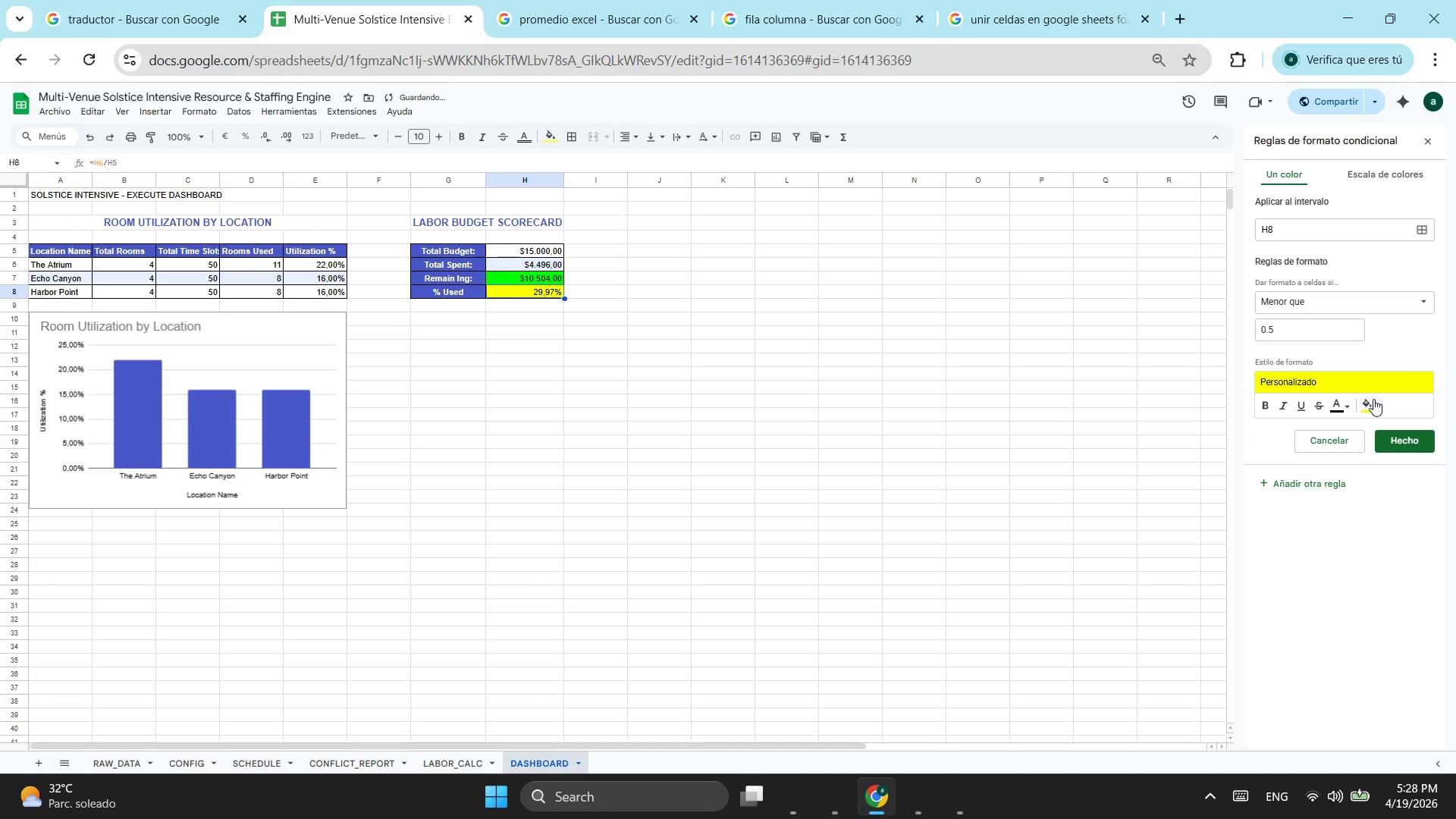 
left_click([1373, 399])
 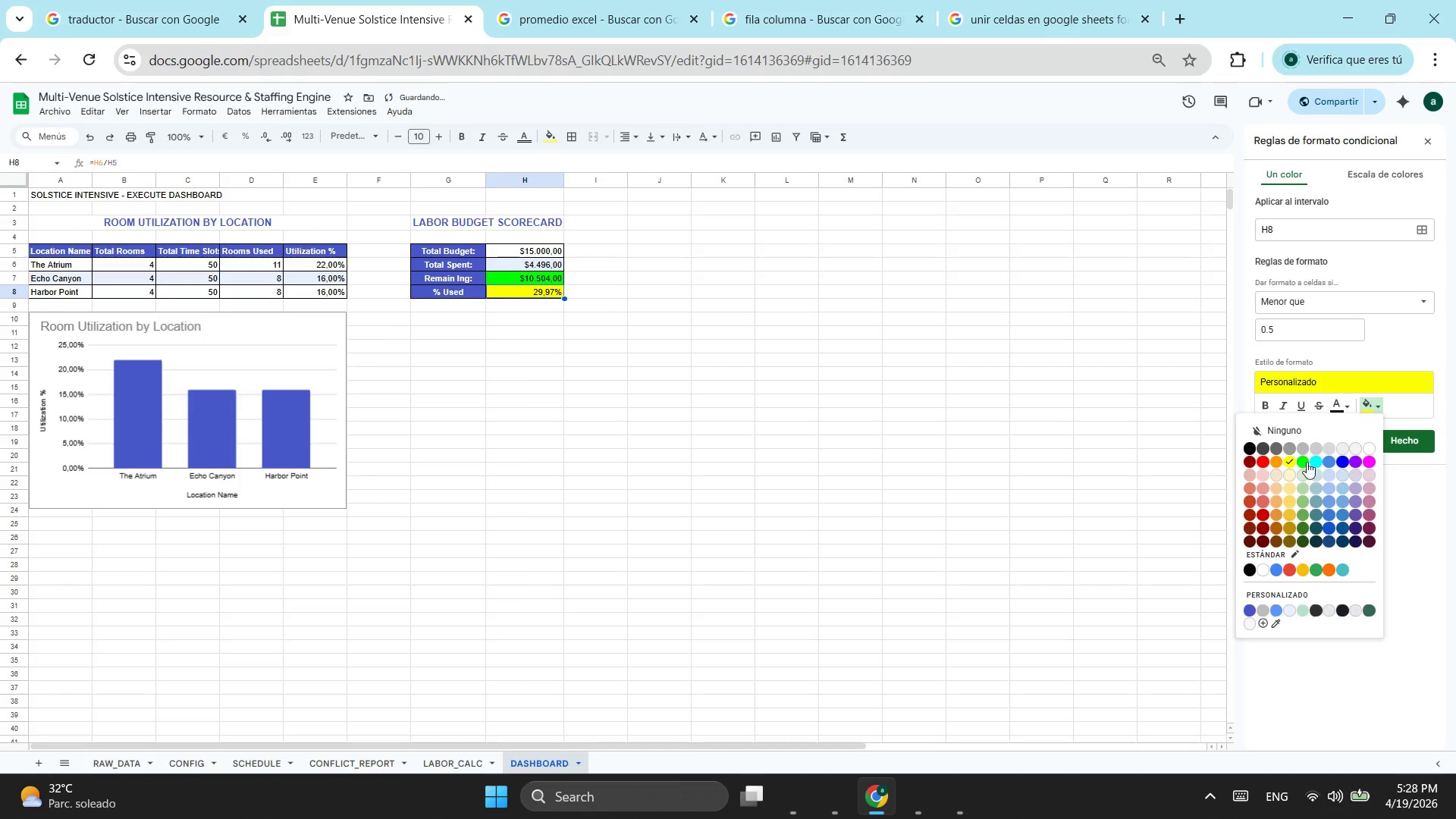 
left_click([1305, 459])
 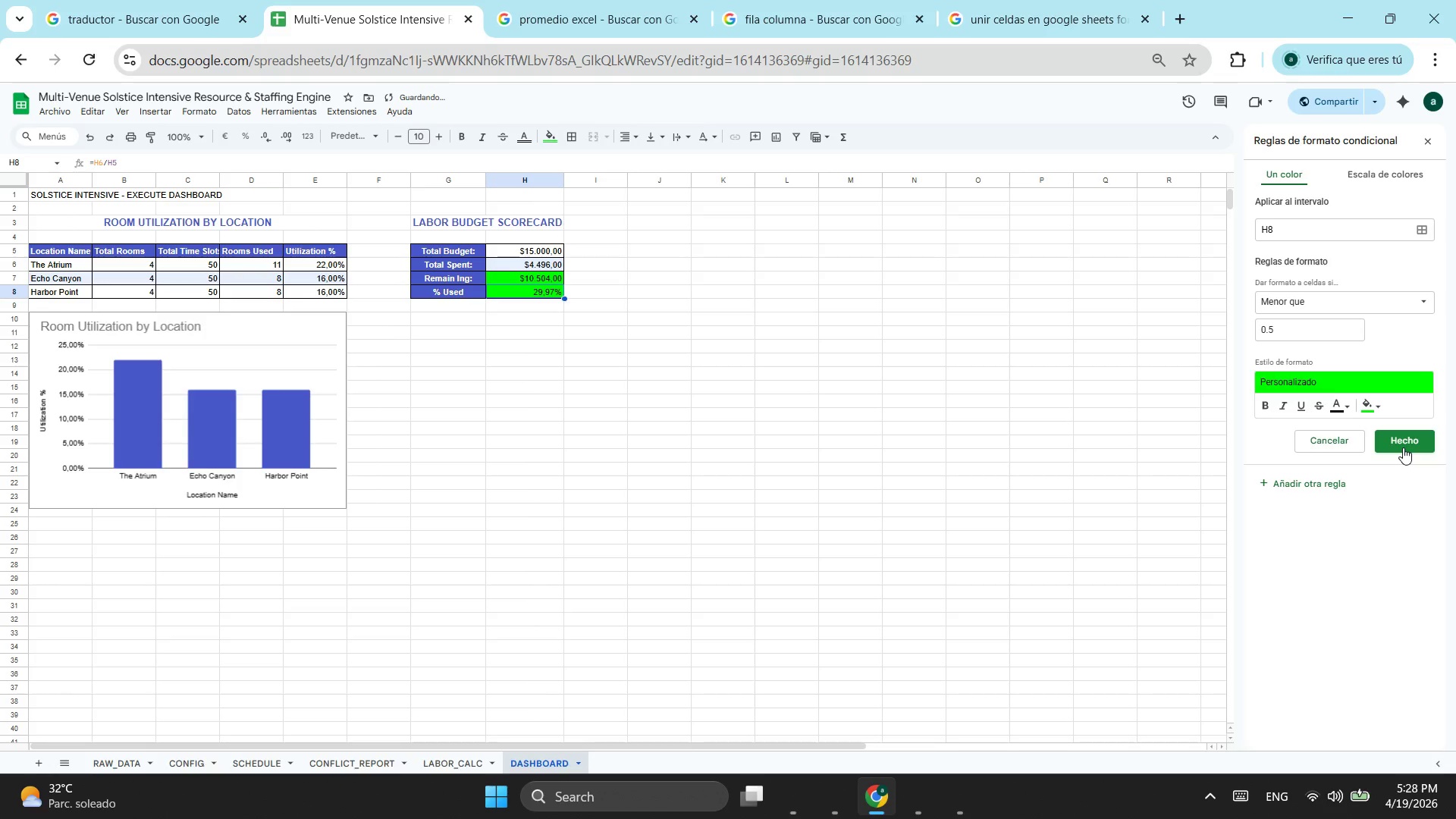 
left_click([1403, 447])
 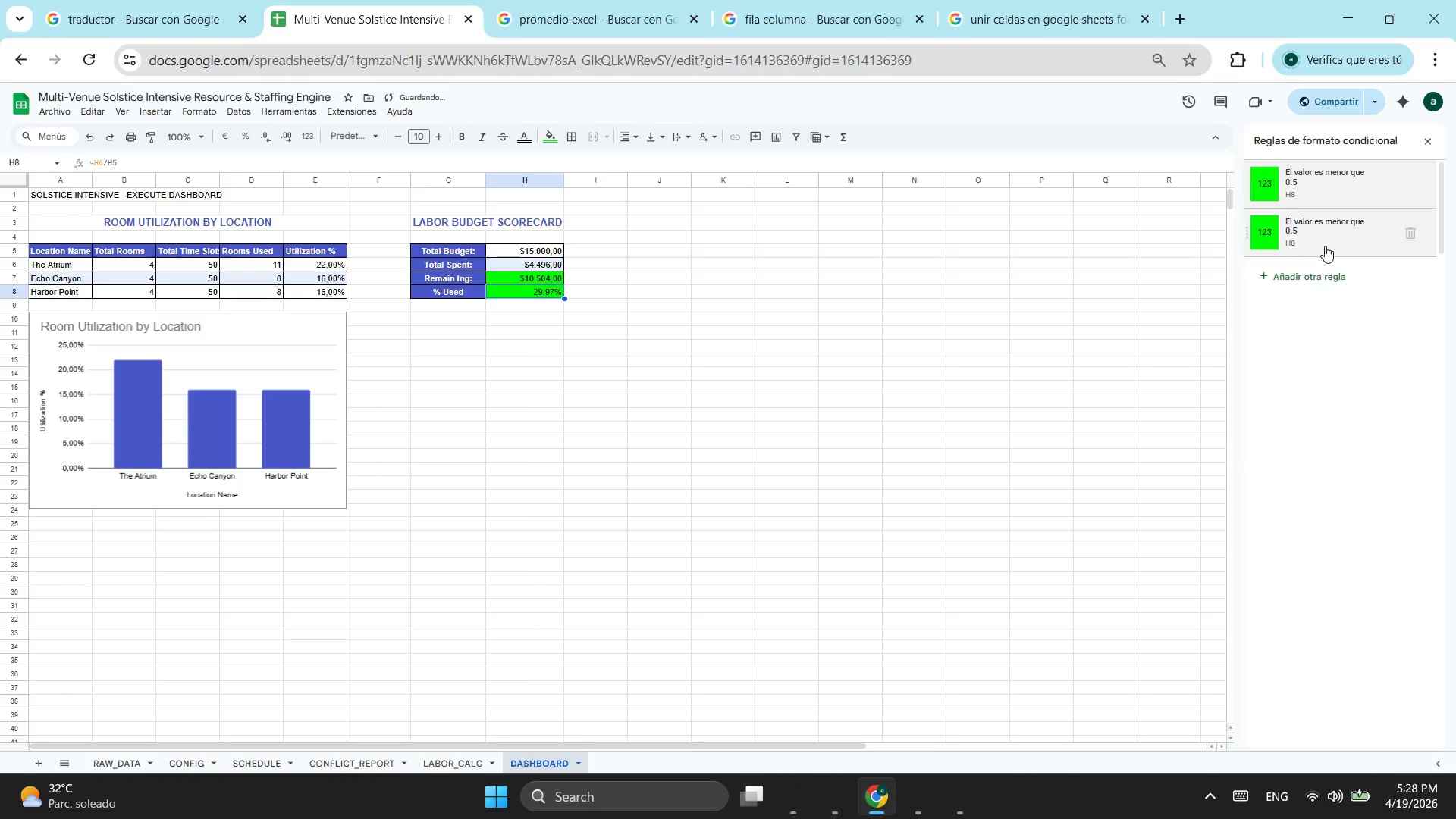 
double_click([1326, 243])
 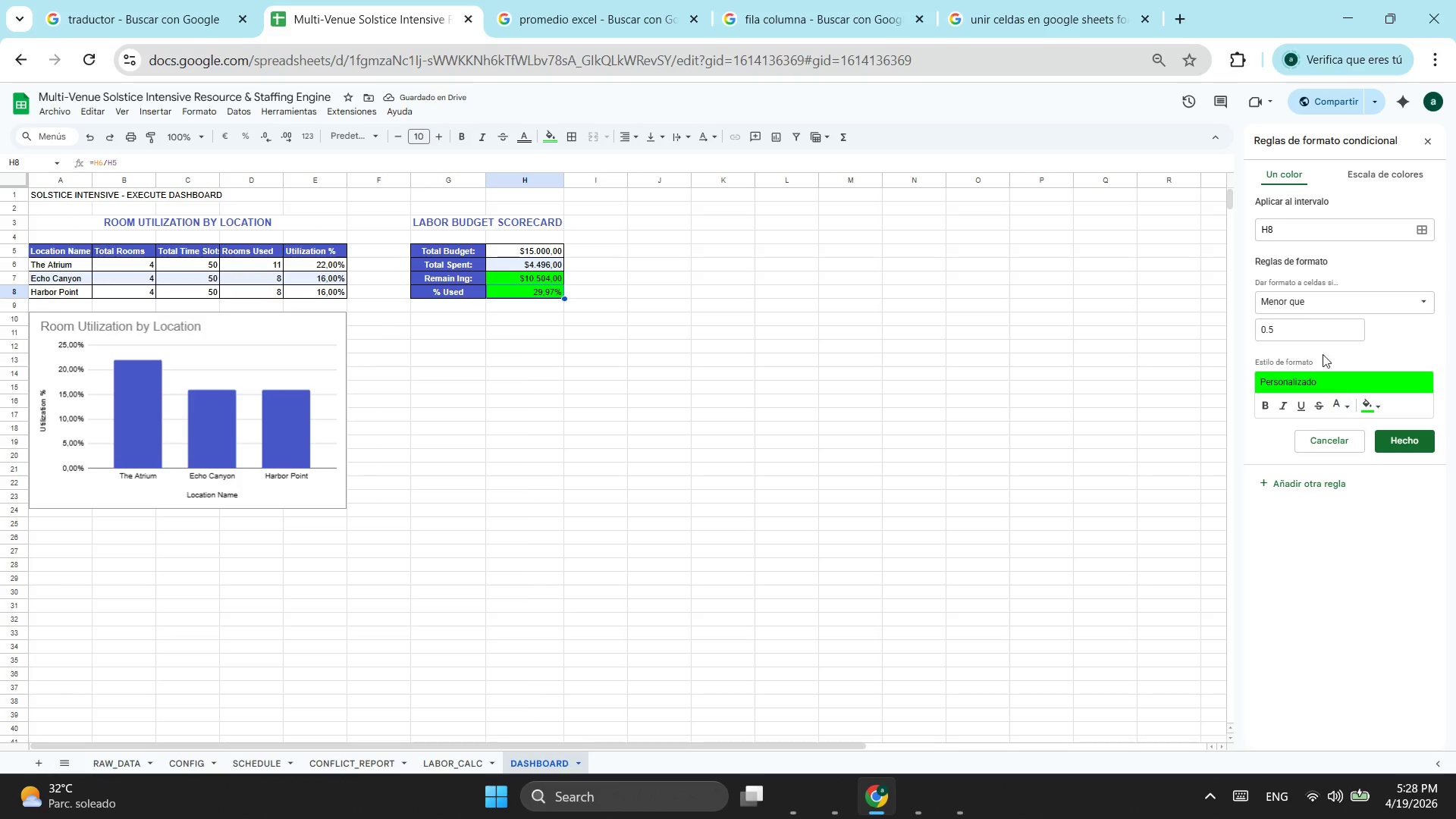 
left_click([1292, 331])
 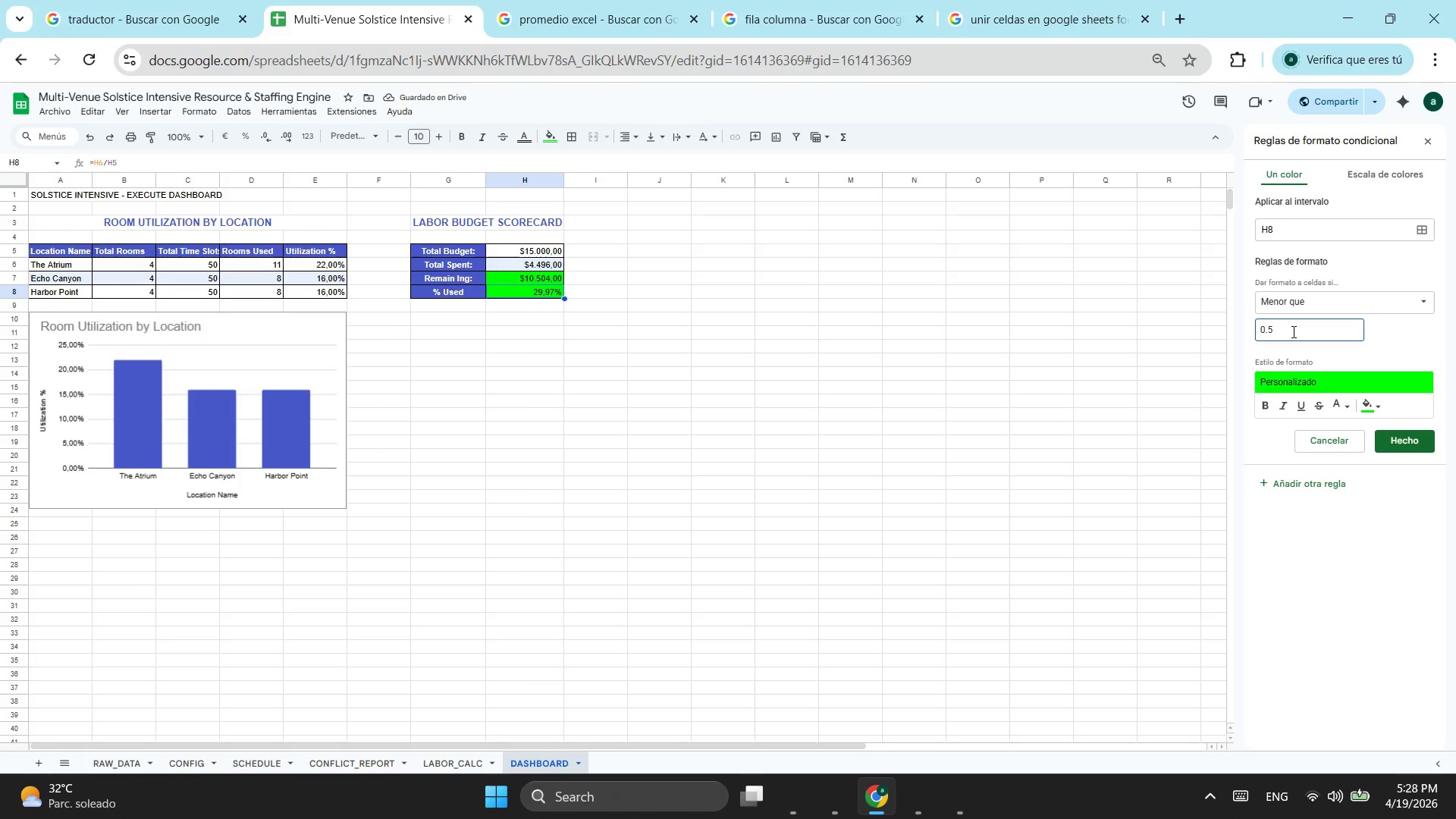 
key(Backspace)
 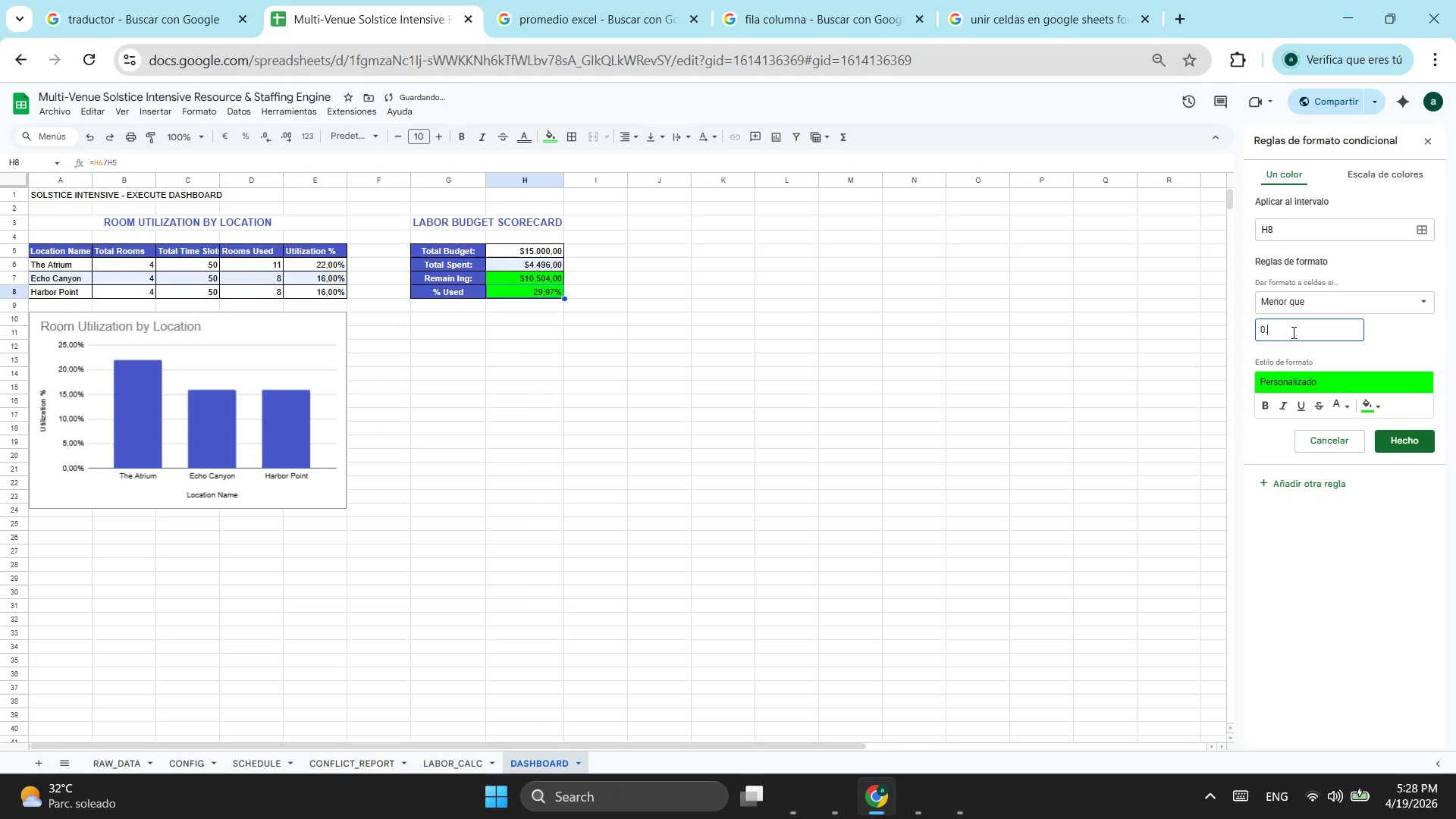 
key(8)
 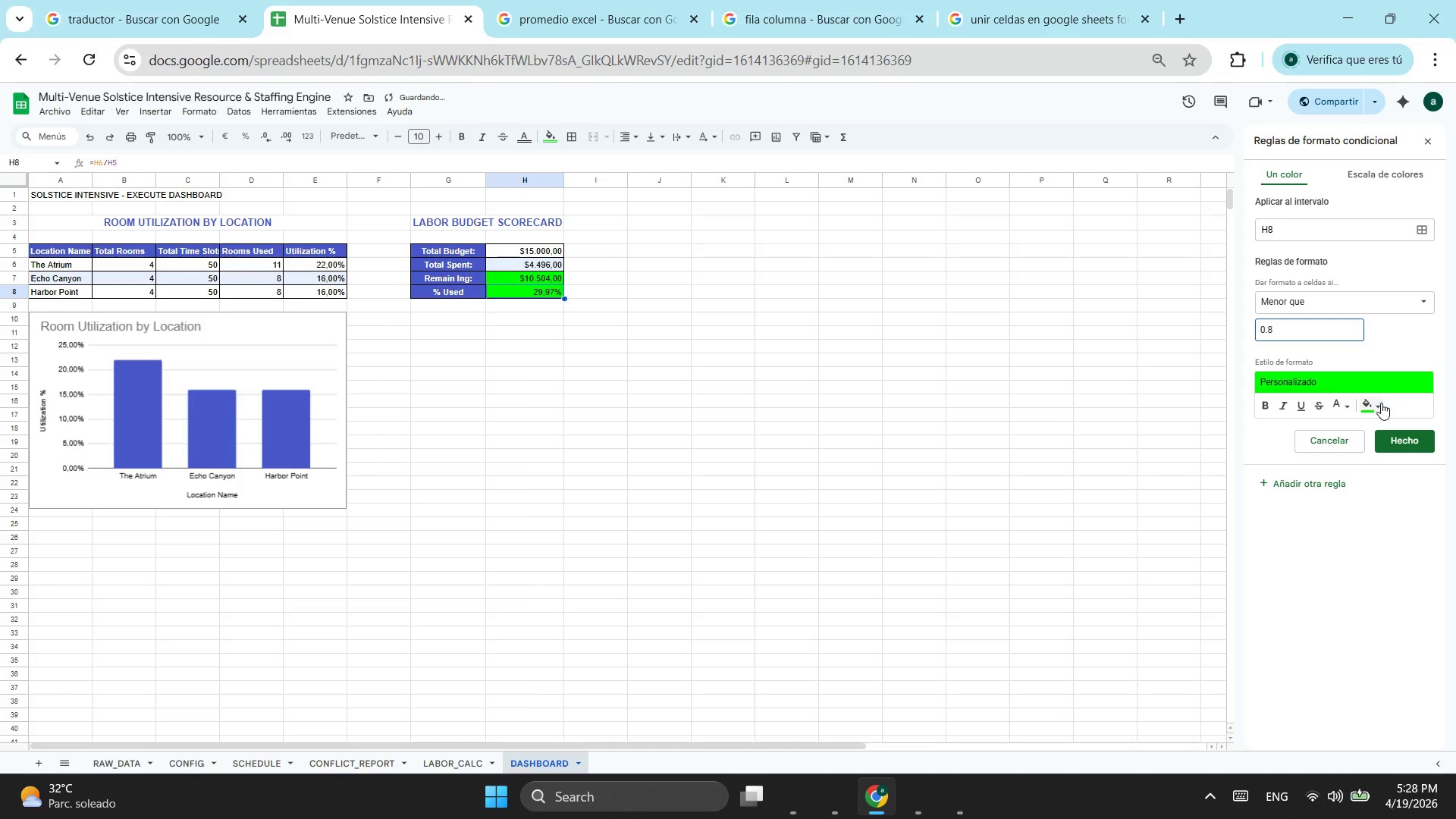 
left_click([1379, 403])
 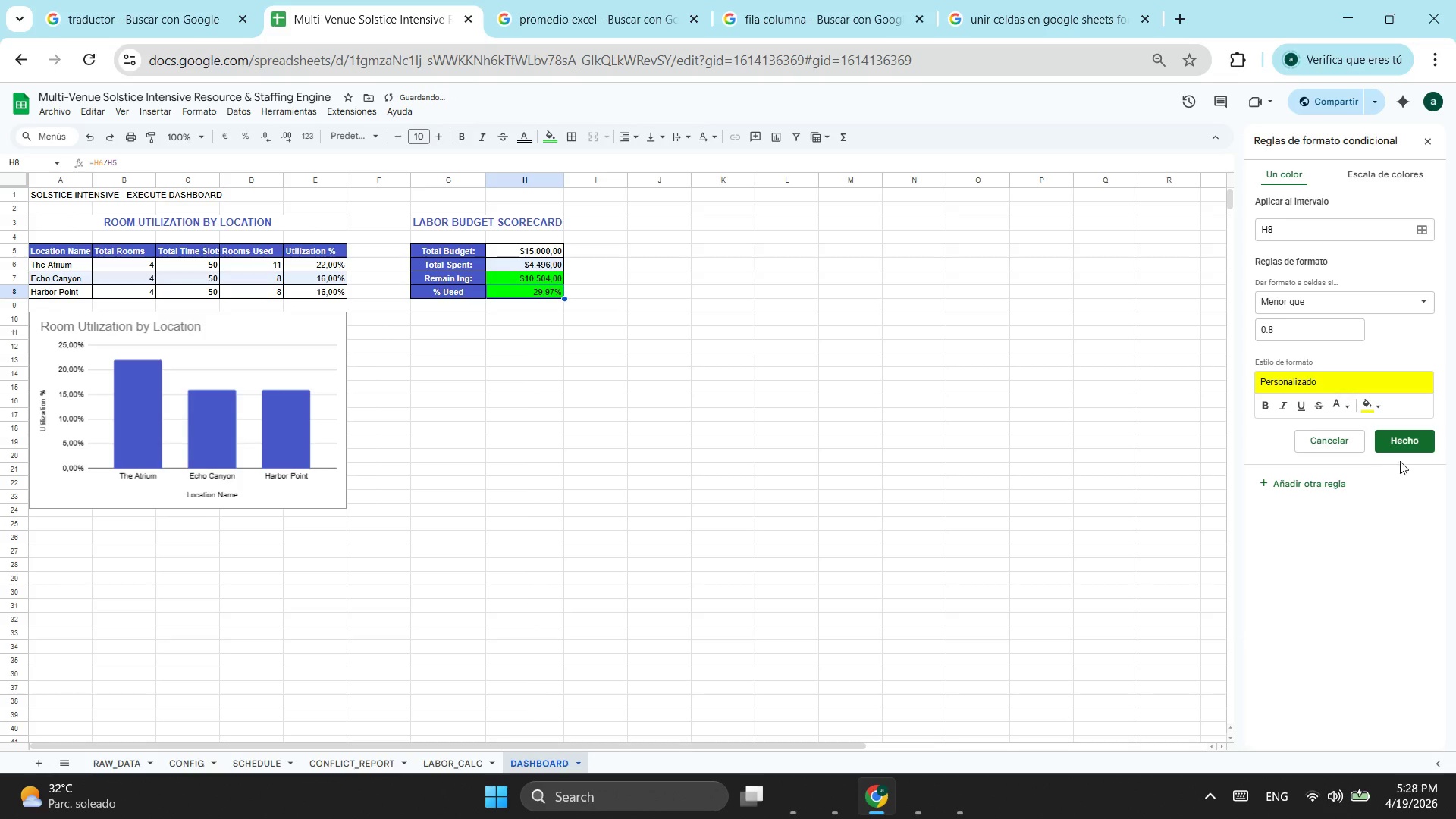 
left_click([1411, 449])
 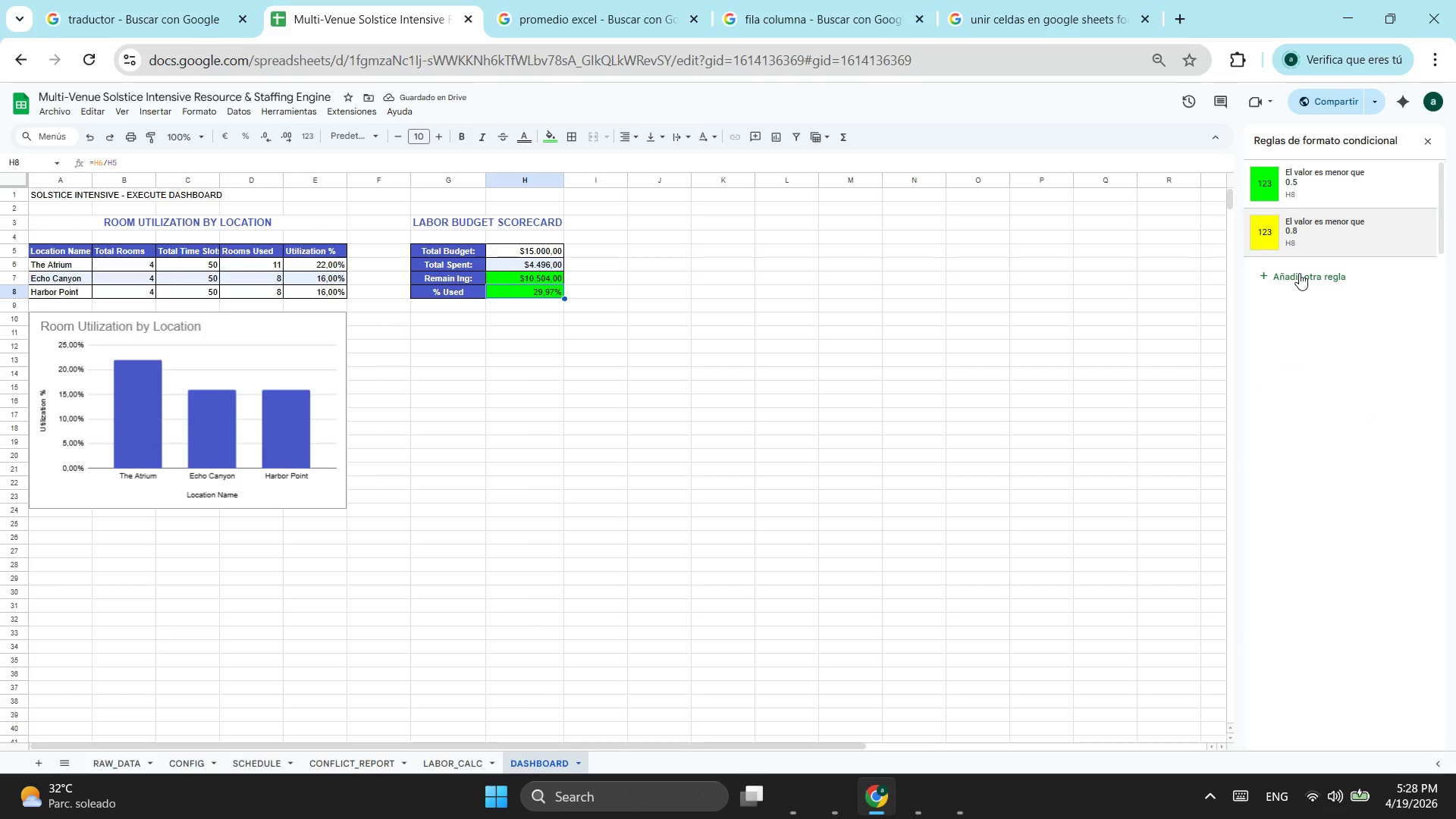 
left_click([1299, 273])
 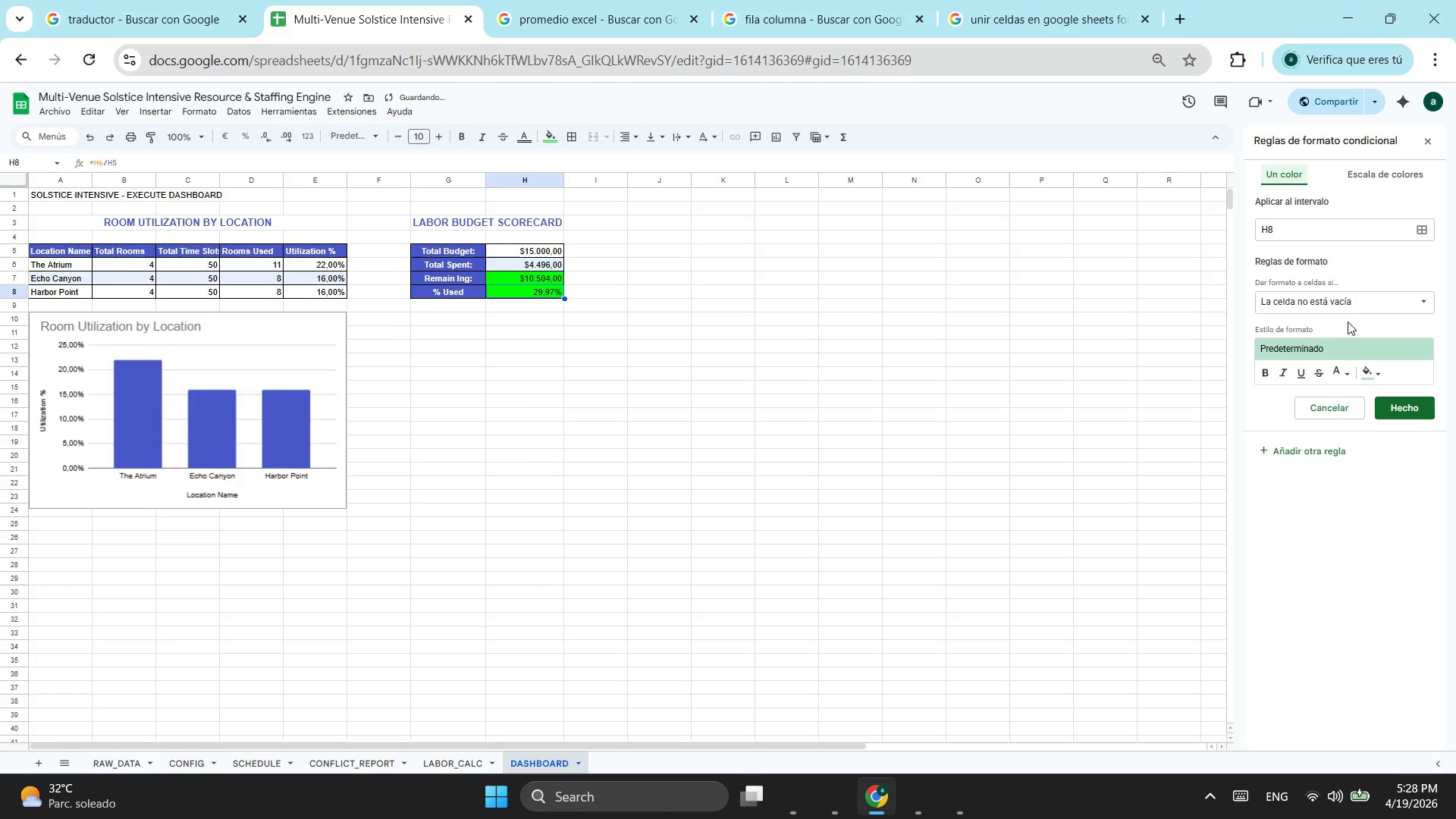 
key(Escape)
 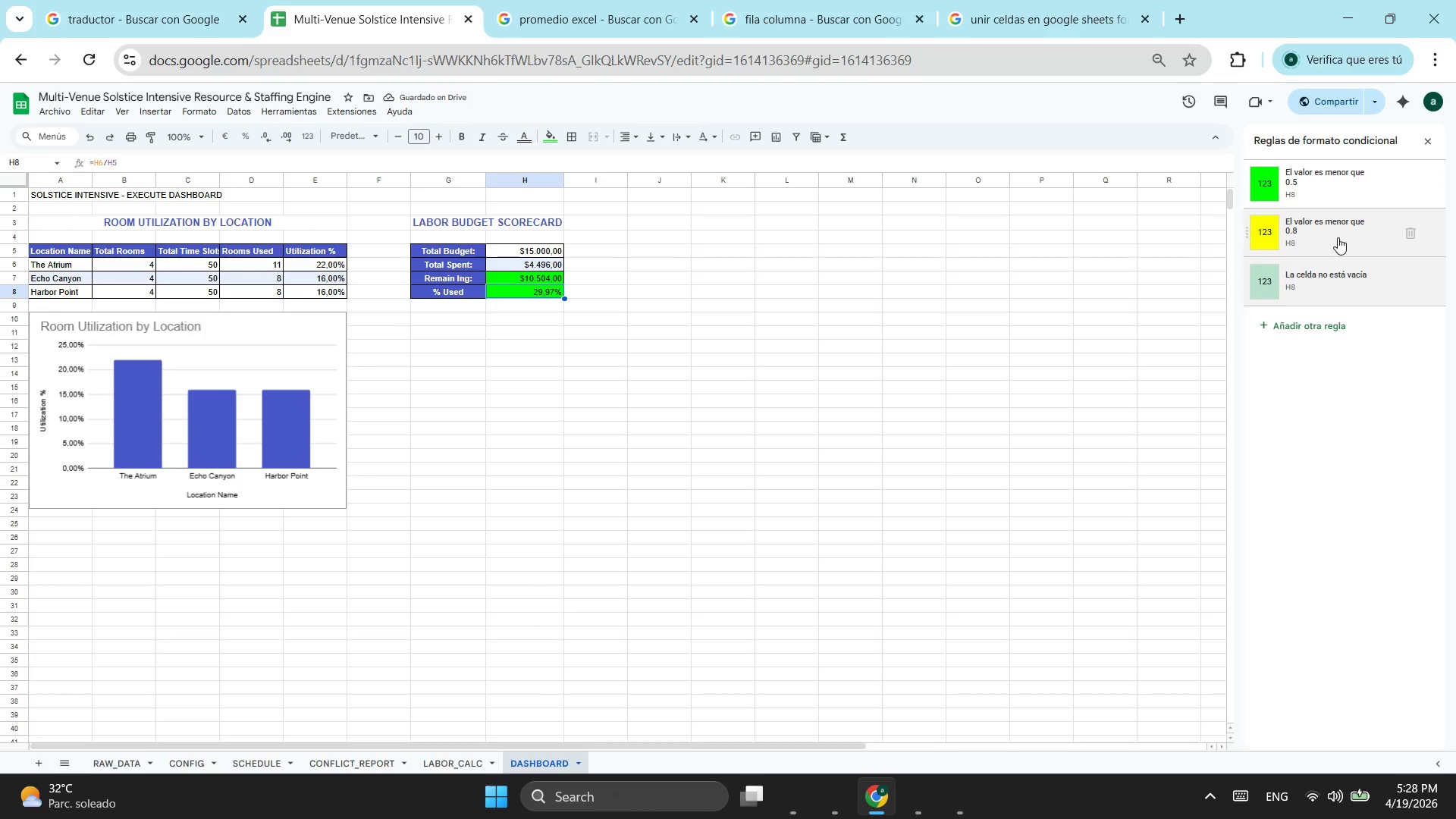 
left_click([1338, 230])
 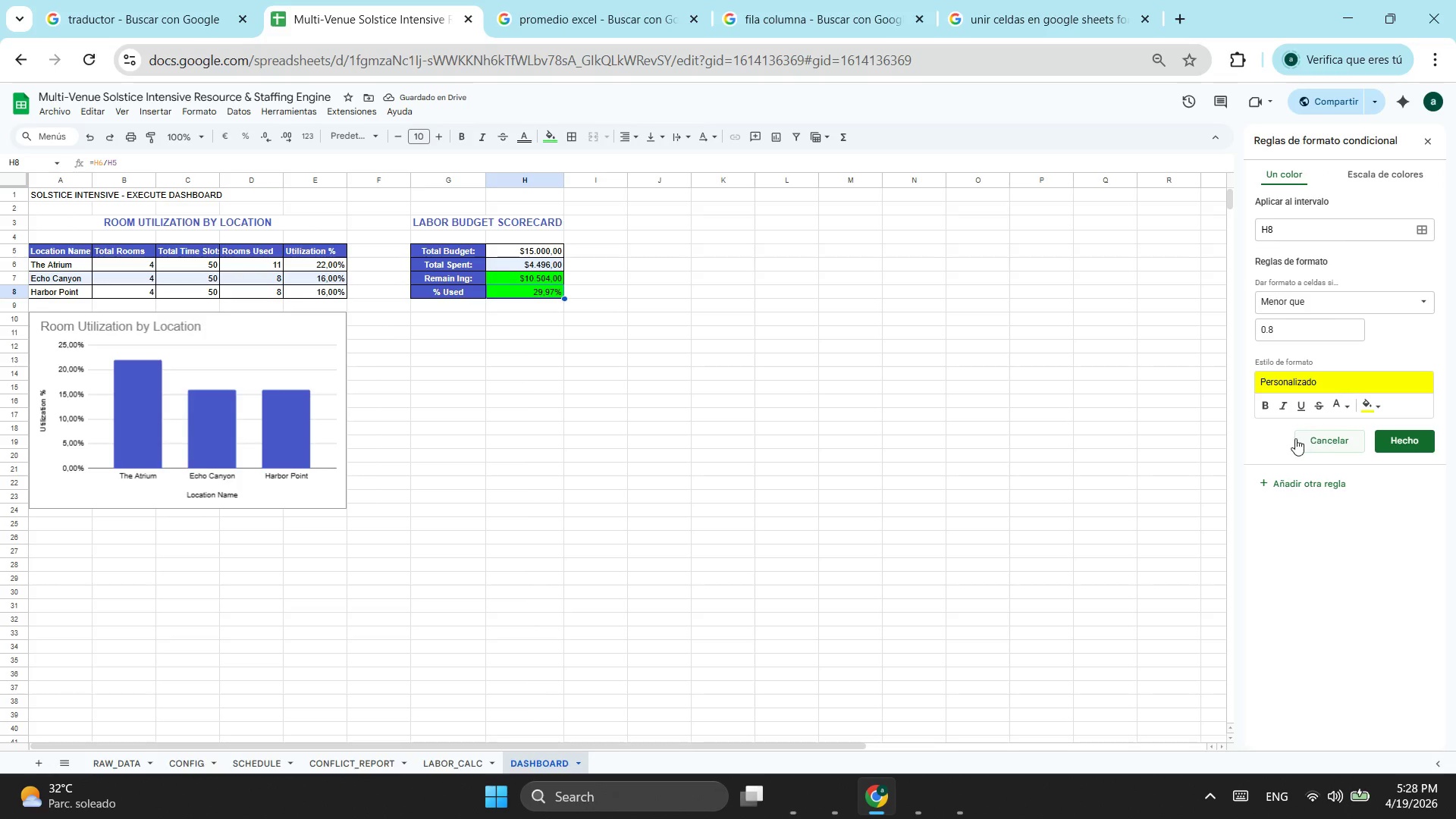 
left_click([1291, 485])
 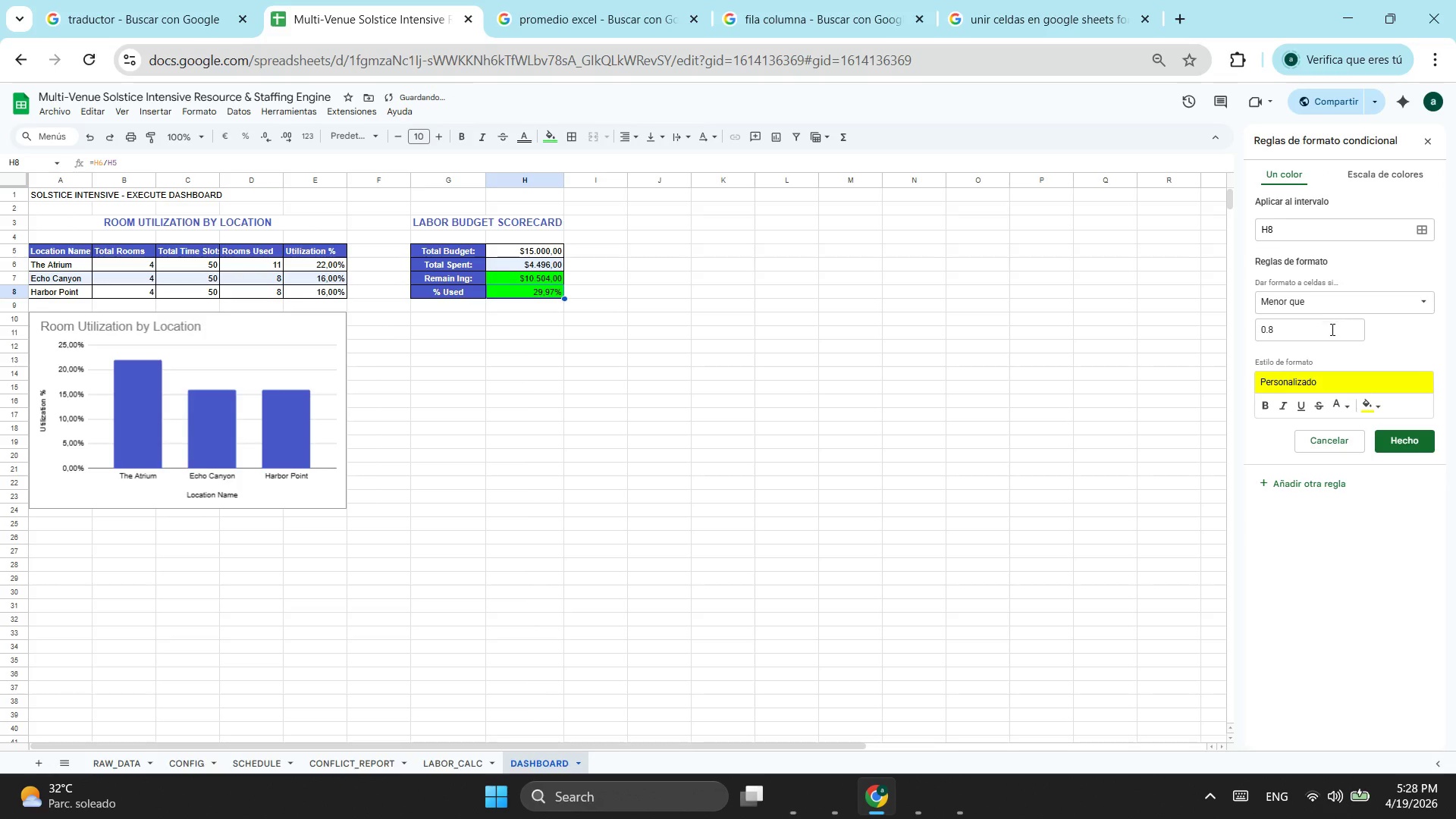 
left_click([1332, 333])
 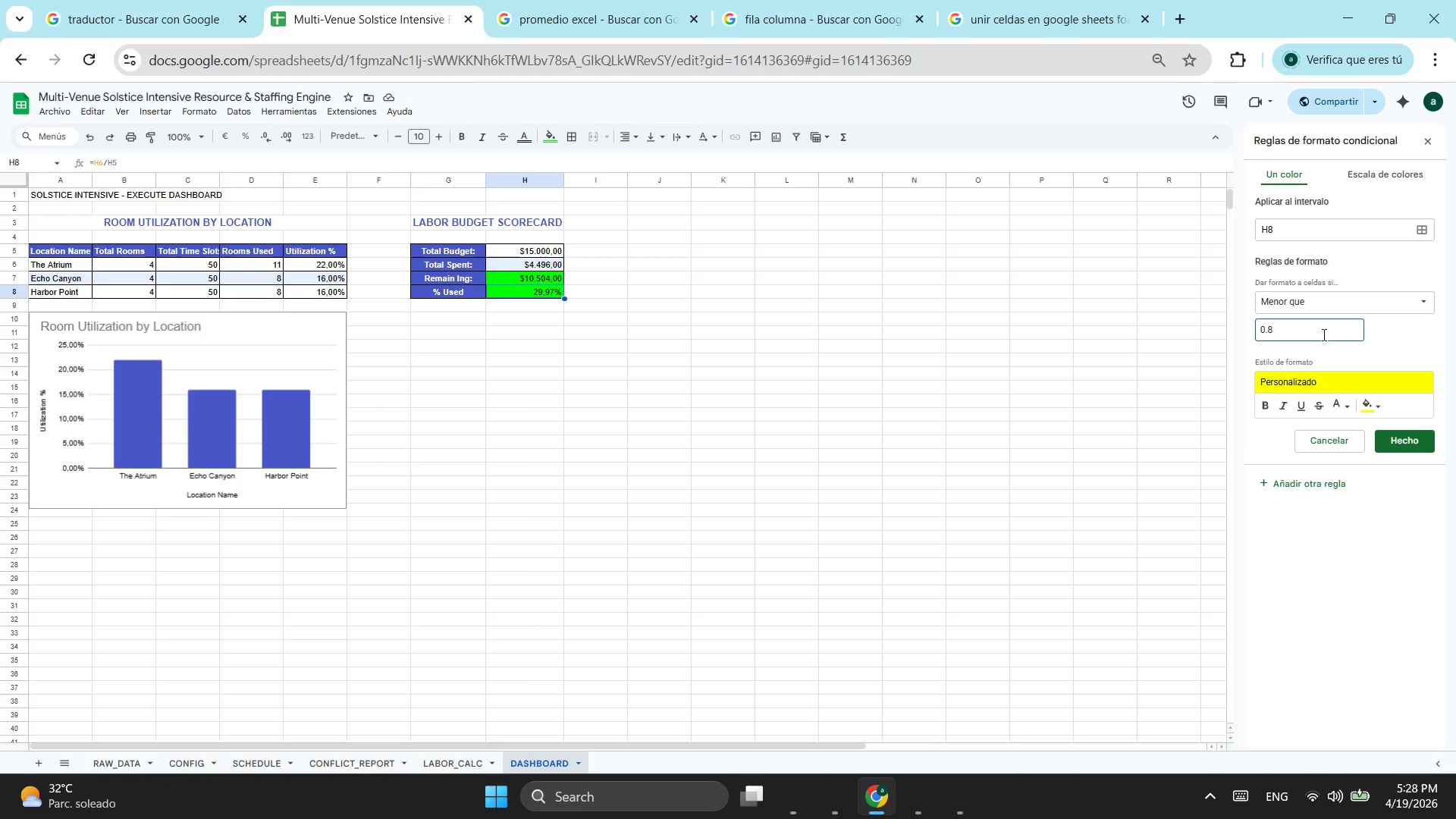 
wait(15.0)
 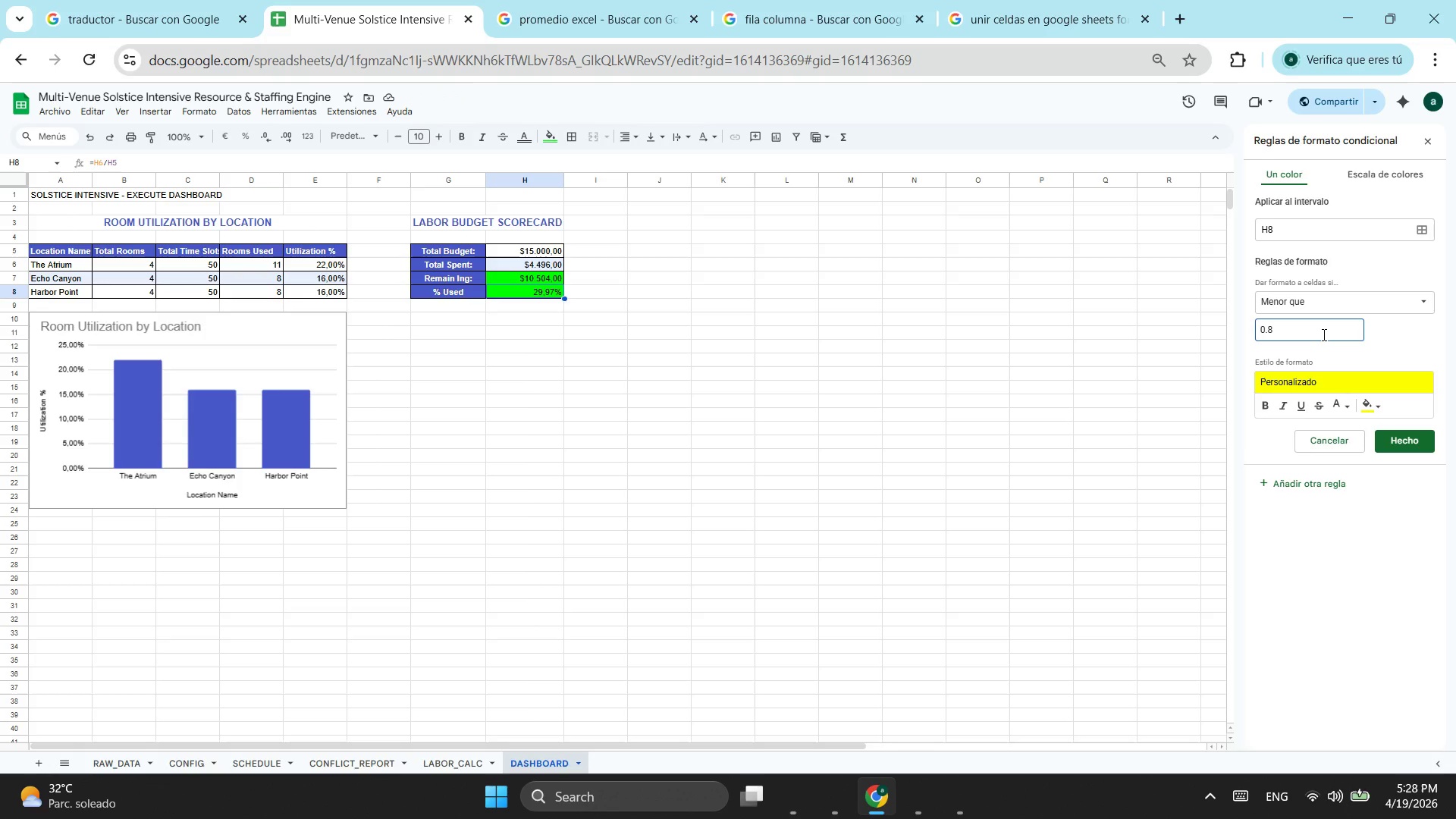 
left_click([1340, 301])
 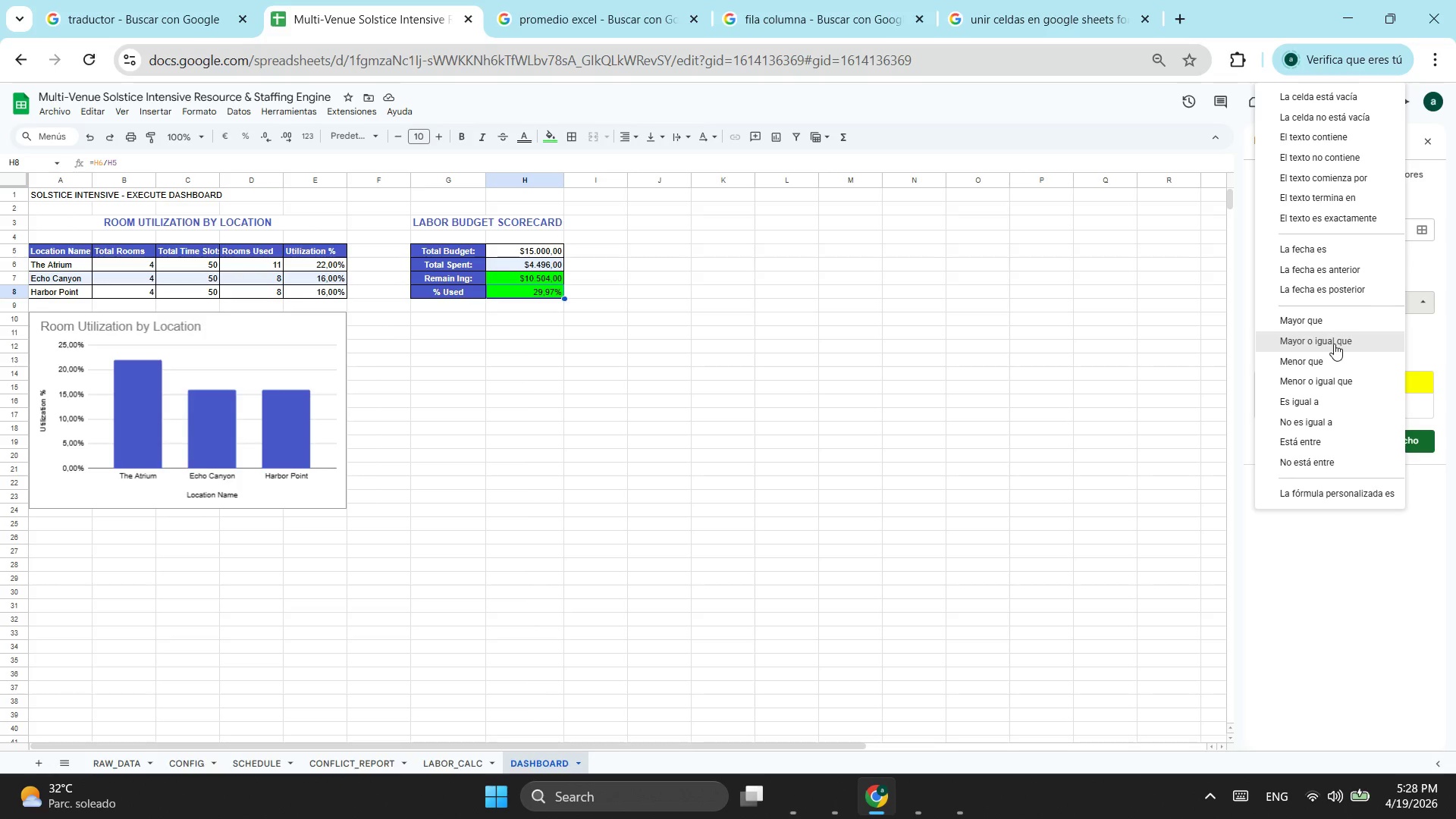 
left_click([1332, 328])
 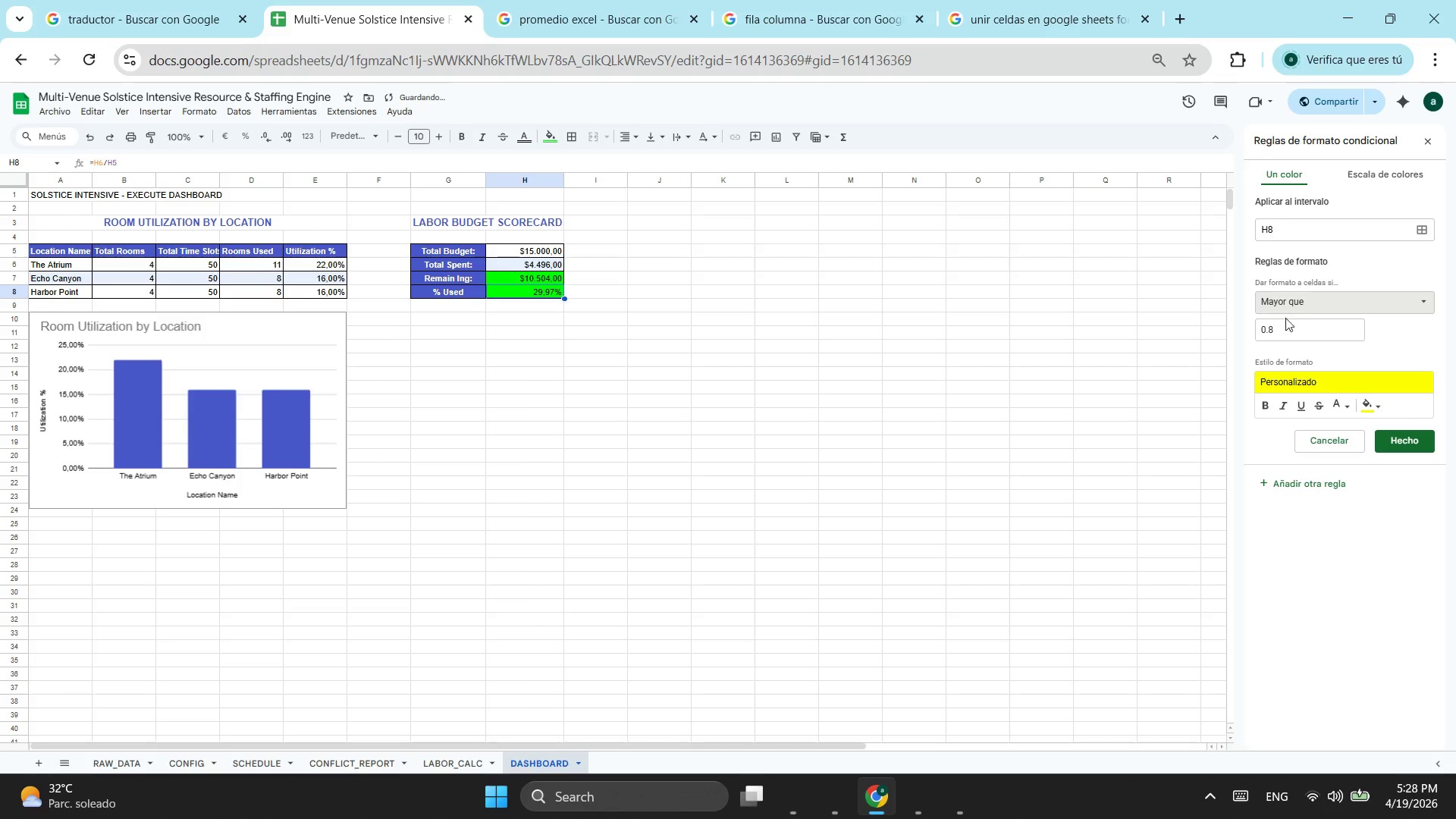 
left_click([1286, 325])
 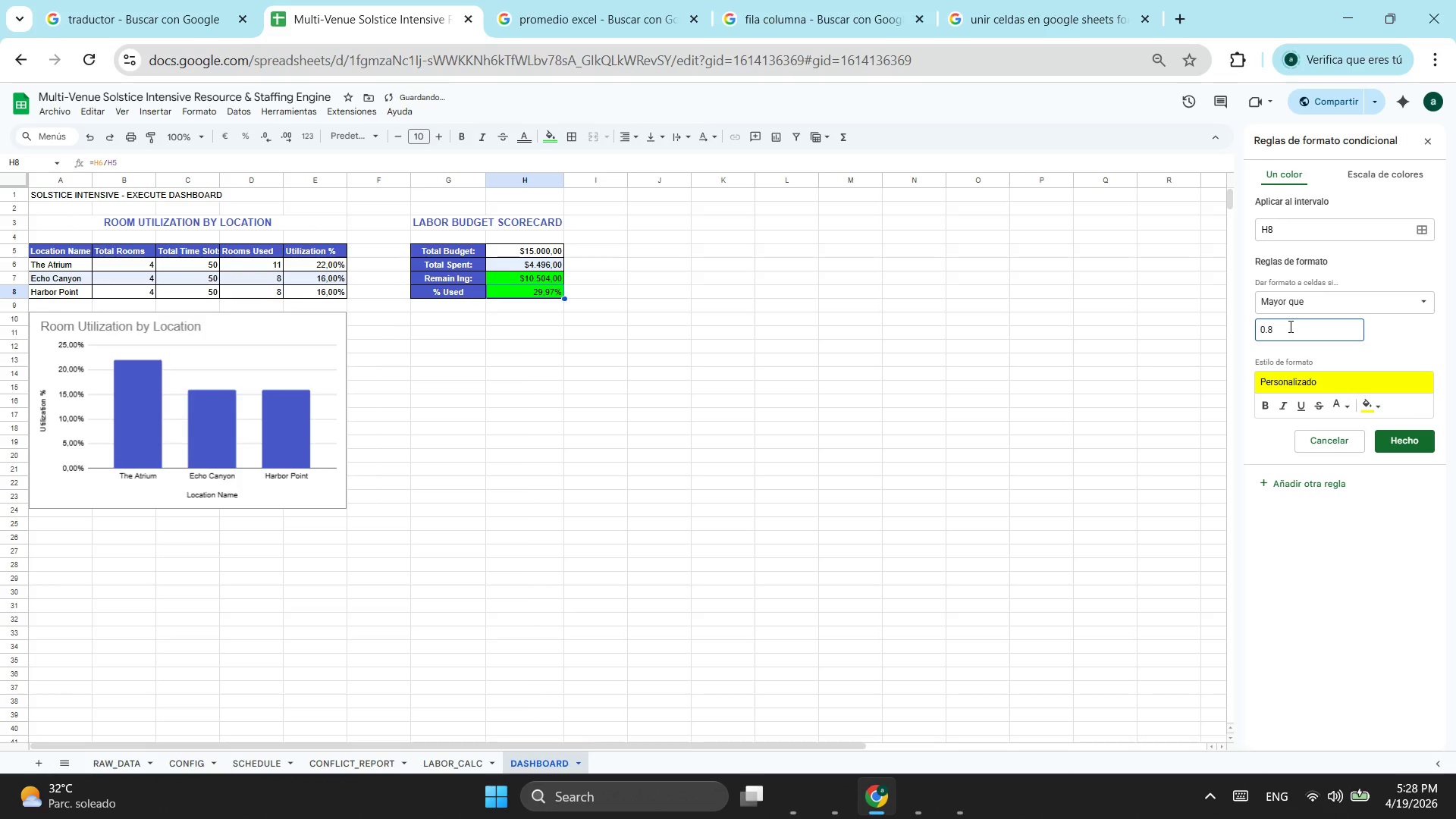 
key(Backspace)
 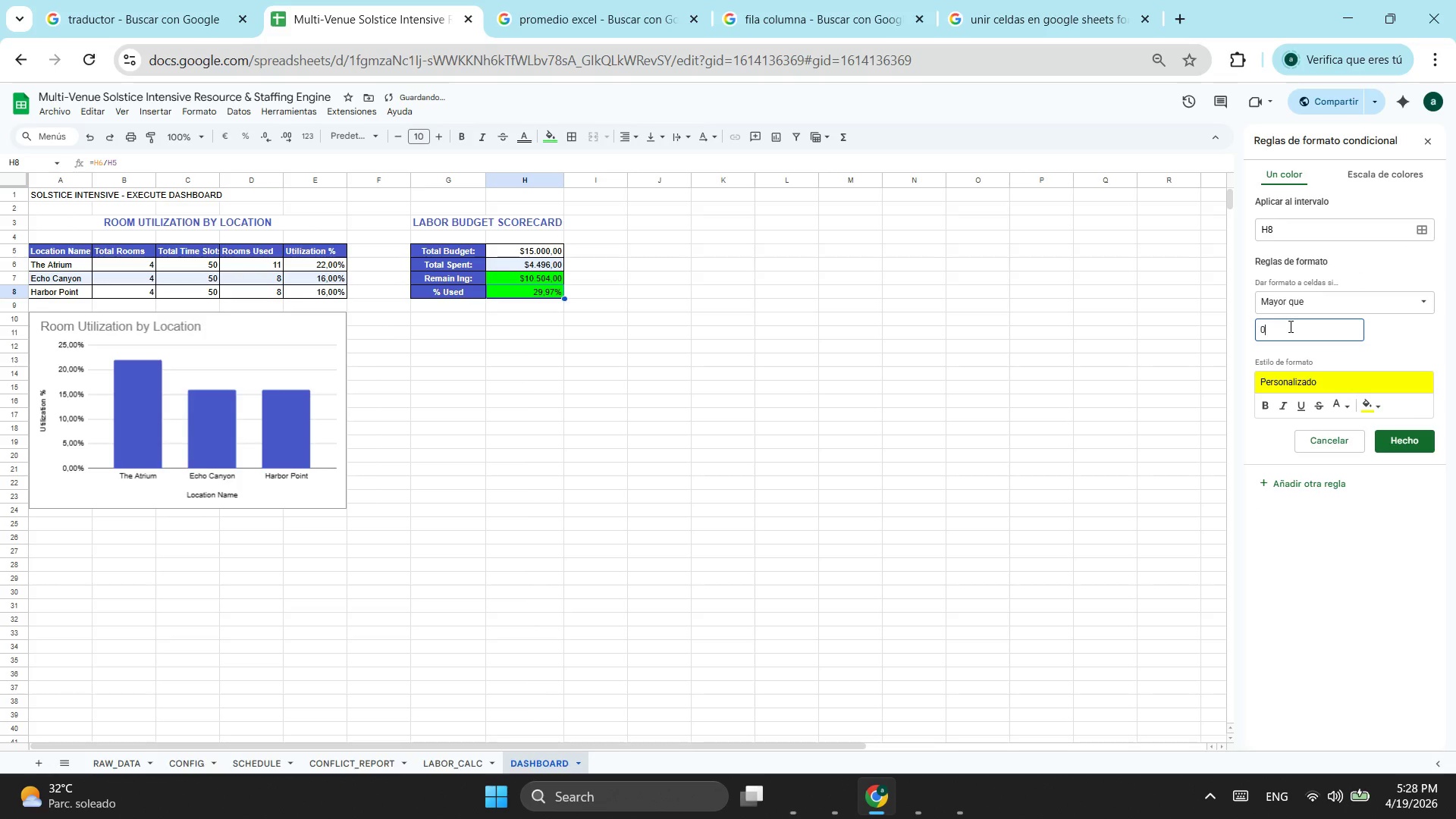 
key(Backspace)
 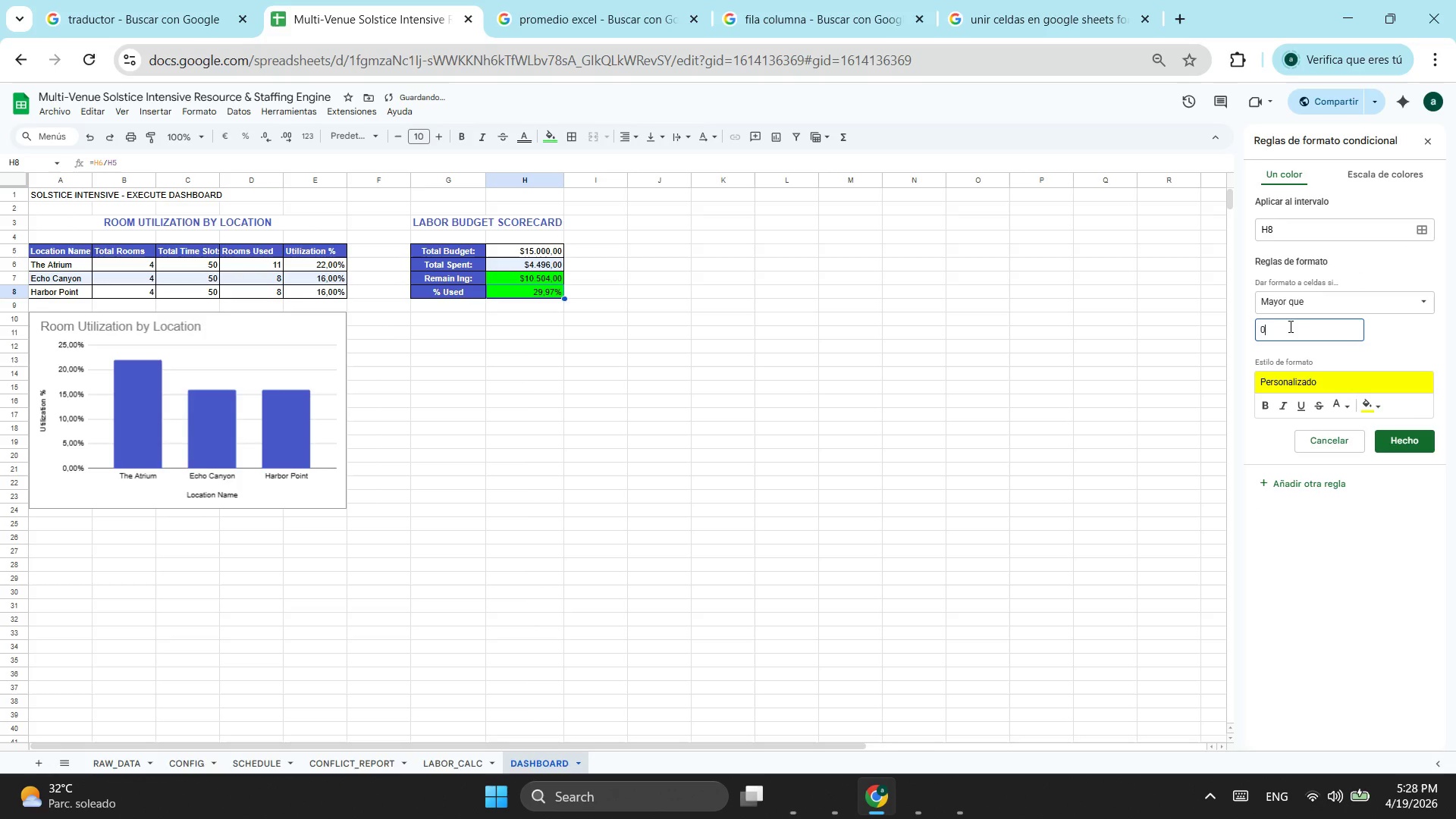 
key(Backspace)
 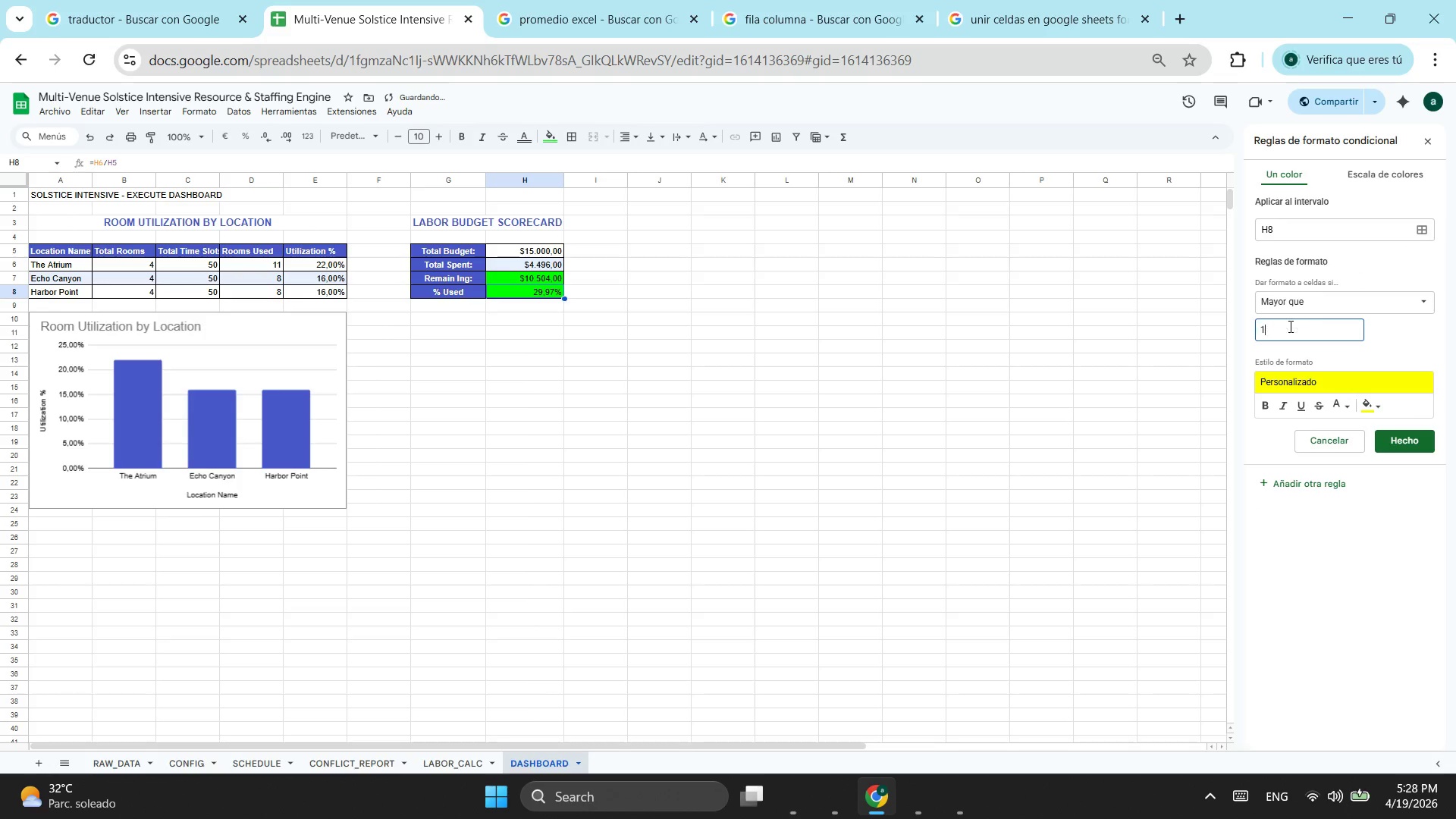 
key(1)
 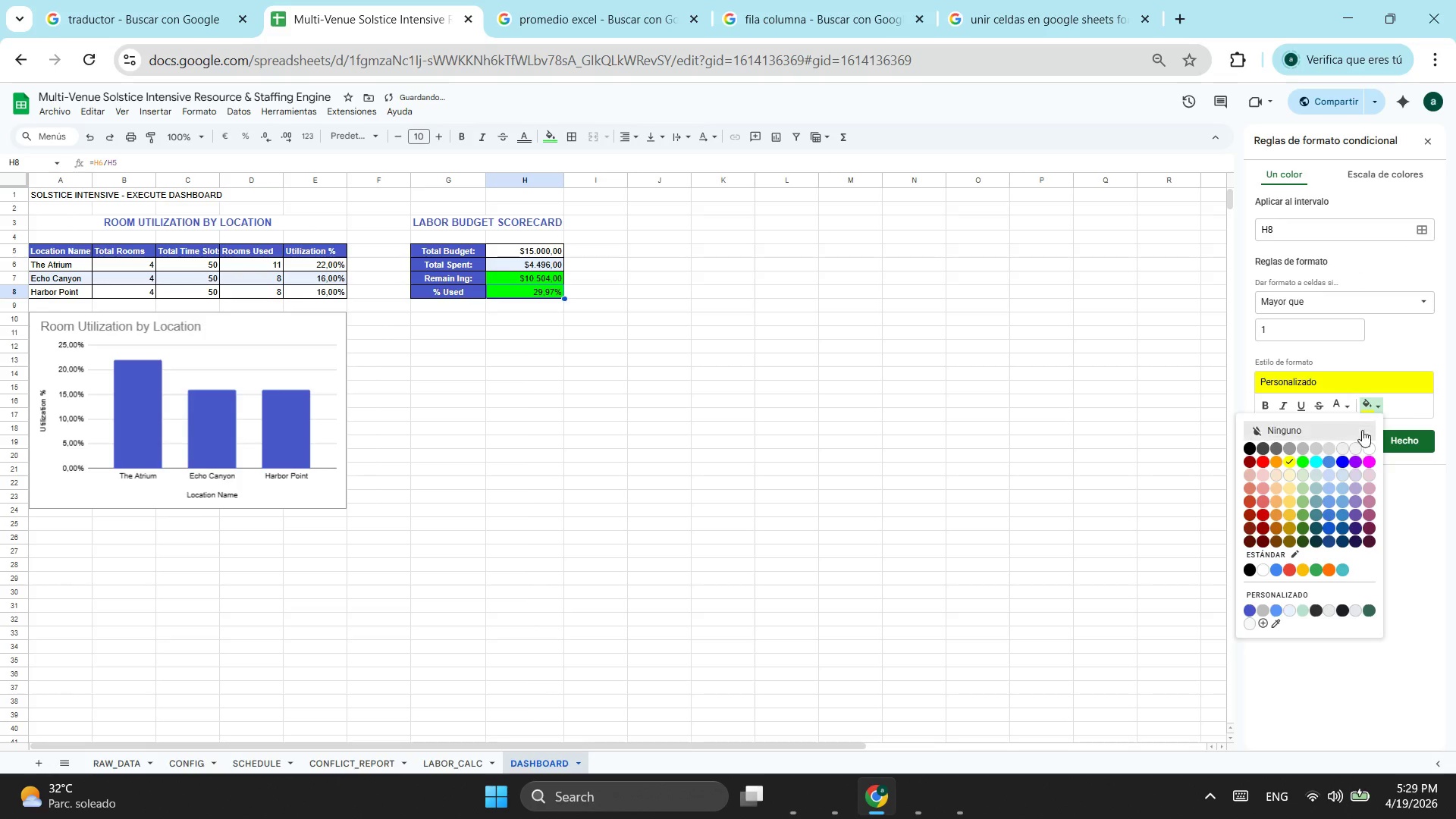 
left_click([1264, 461])
 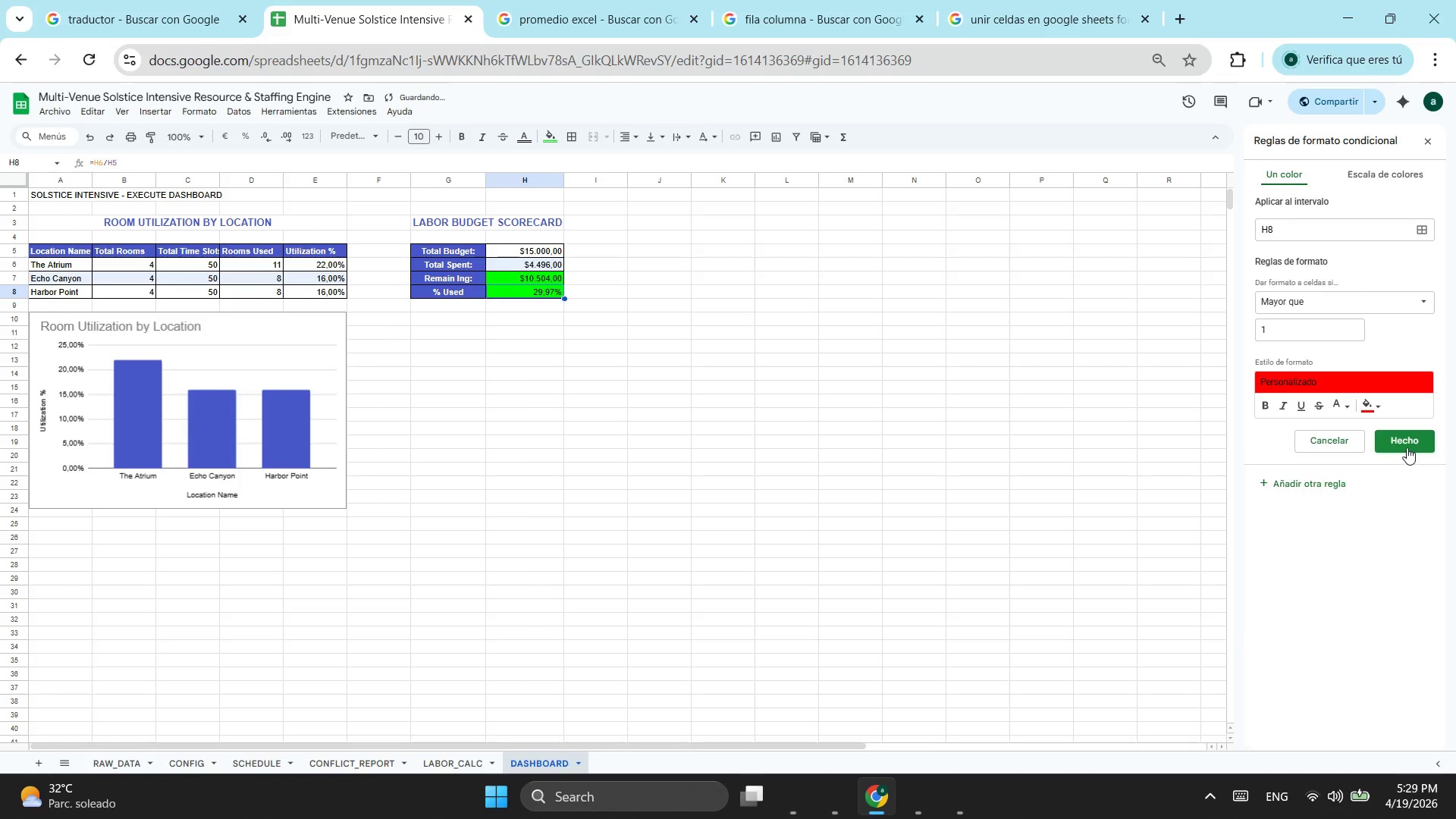 
left_click([1411, 444])
 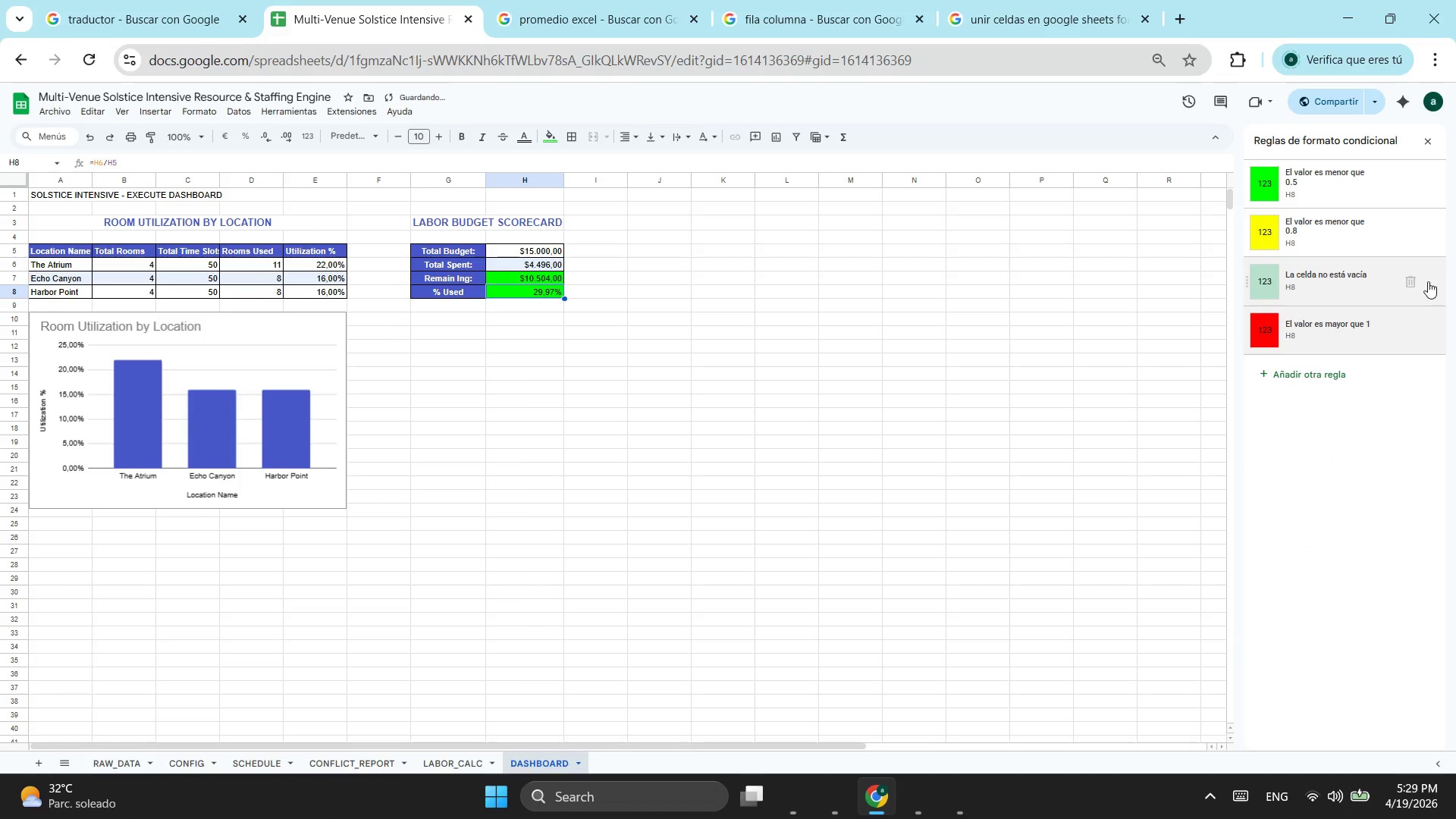 
left_click([1414, 282])
 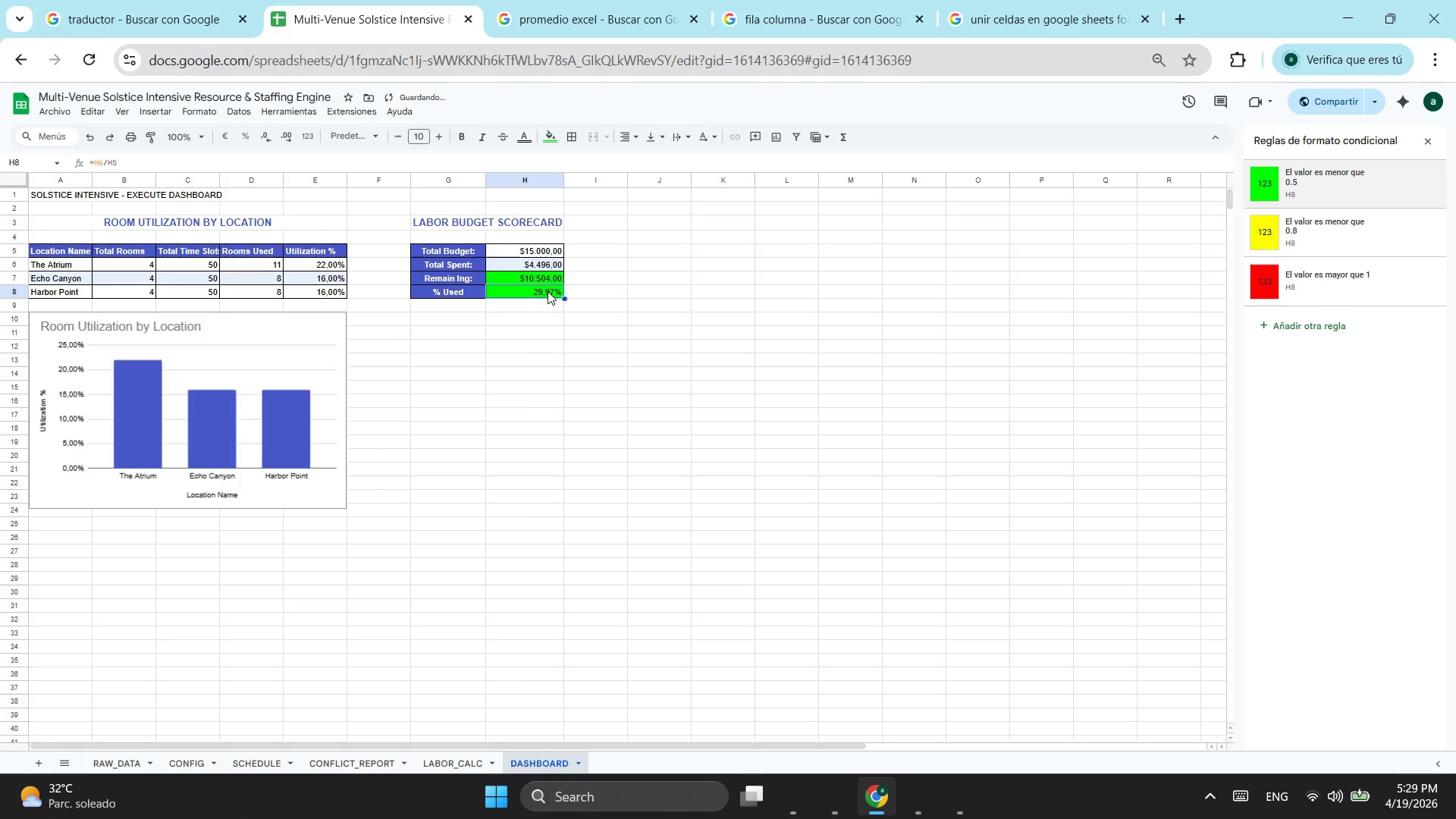 
left_click([544, 275])
 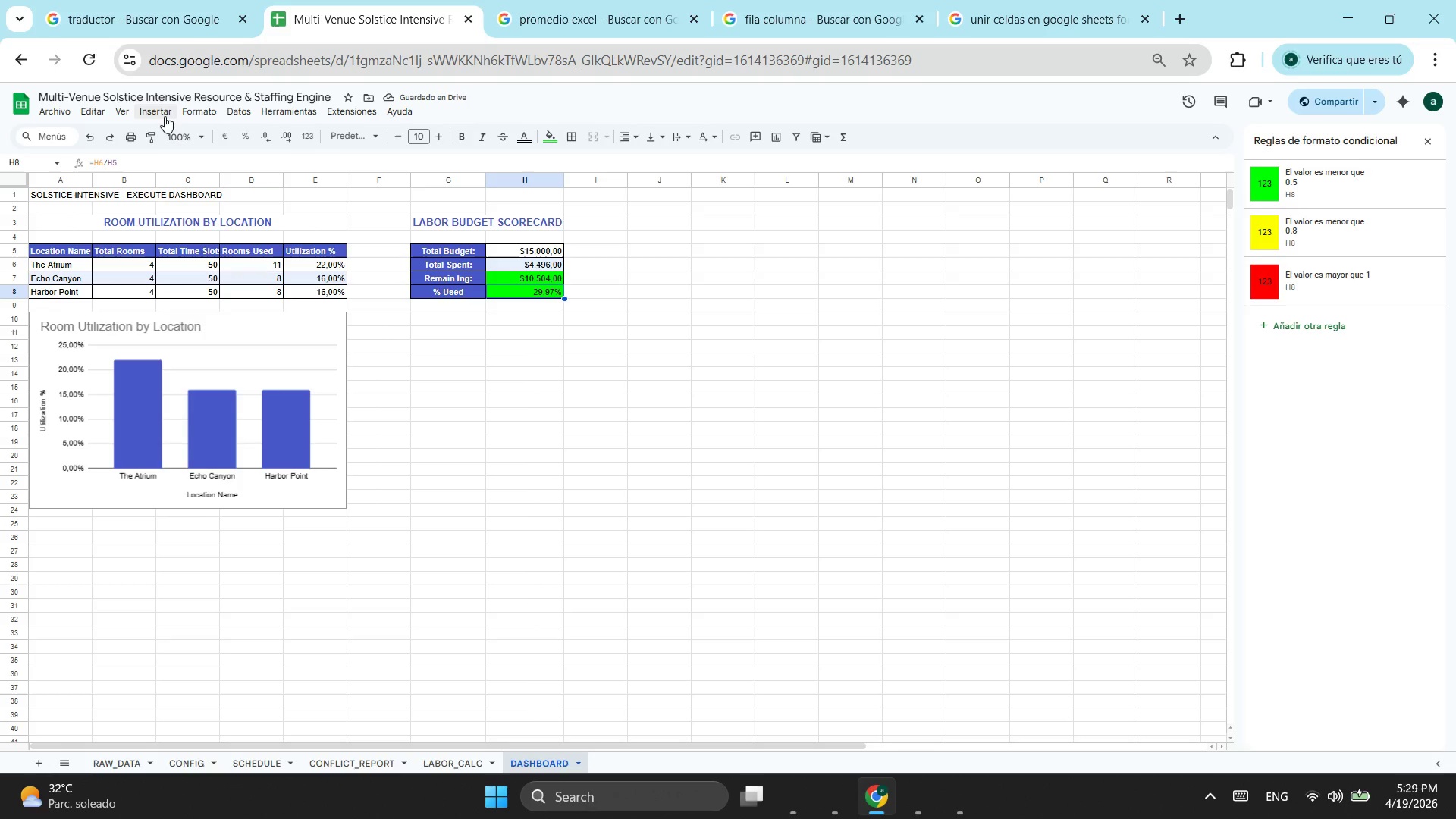 
left_click_drag(start_coordinate=[126, 158], to_coordinate=[81, 171])
 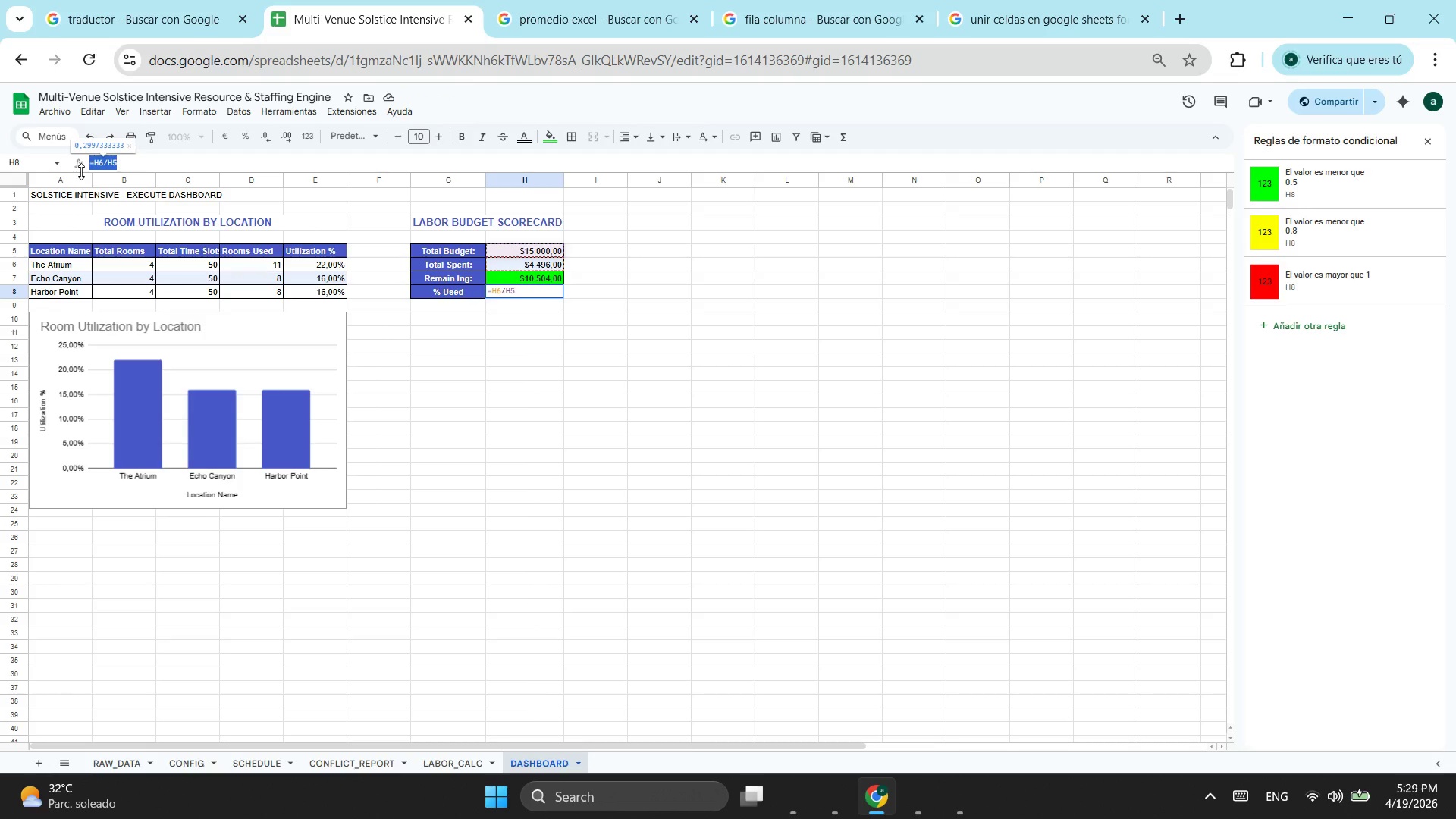 
key(Control+X)
 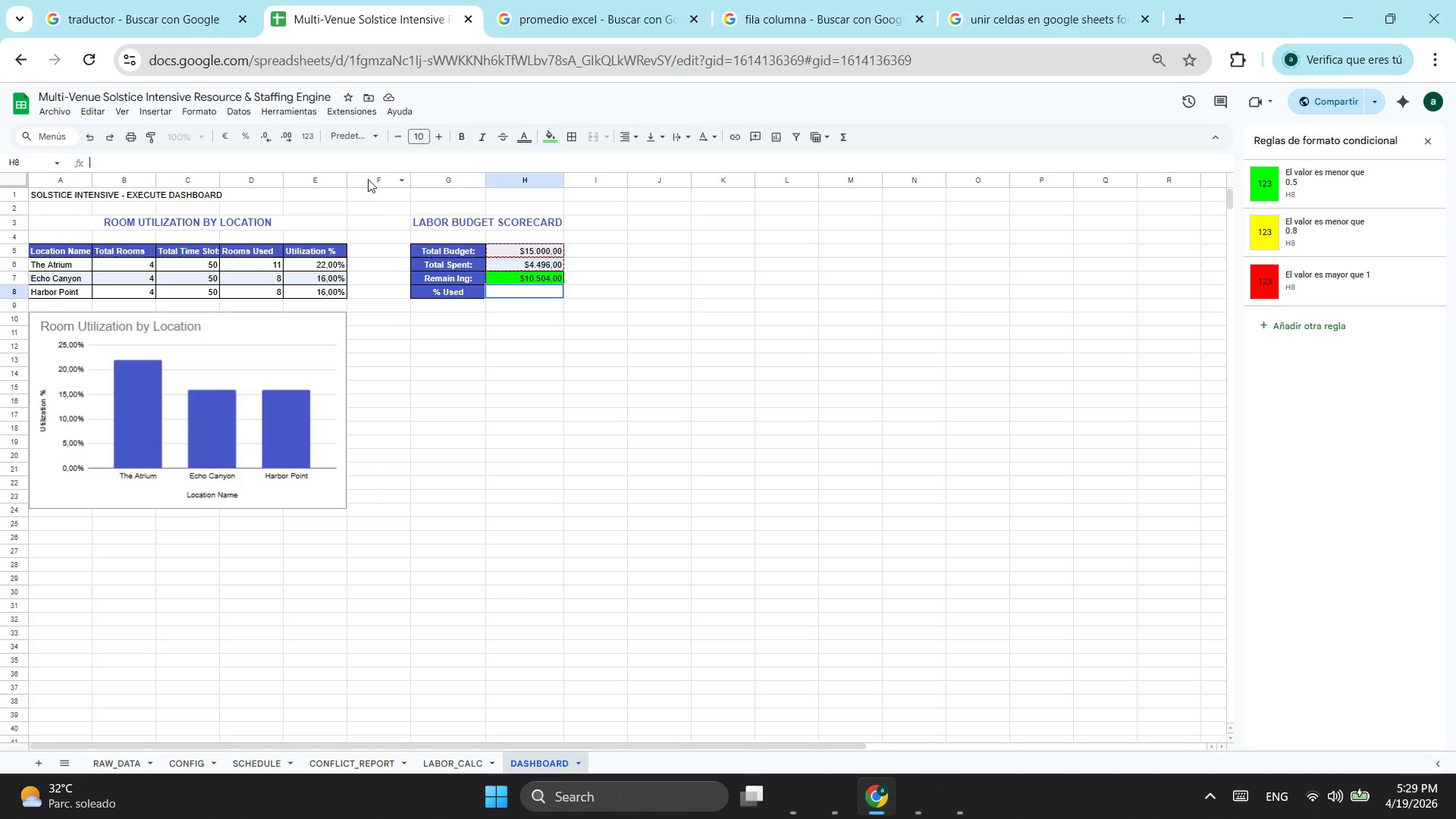 
key(0)
 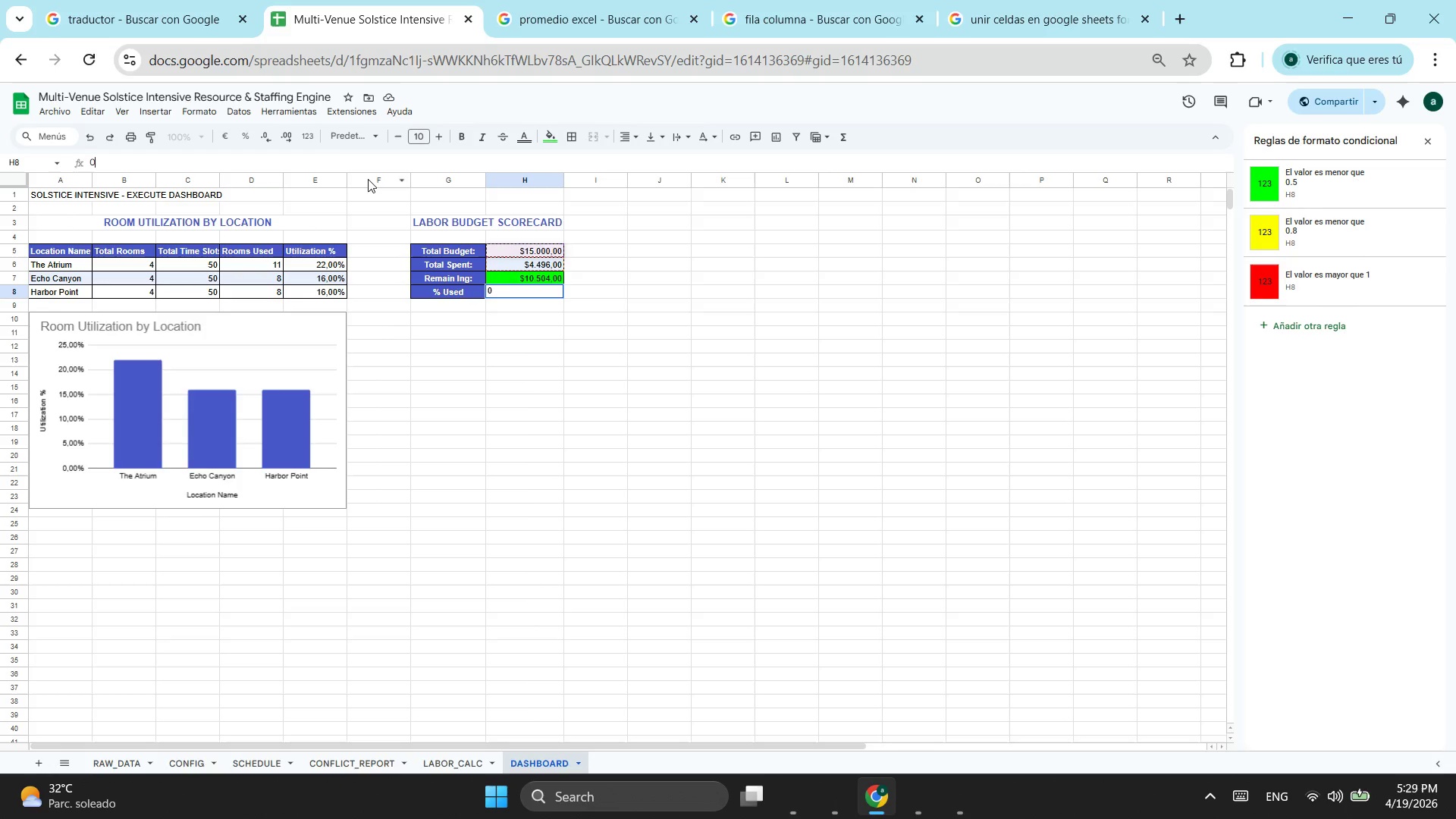 
key(Period)
 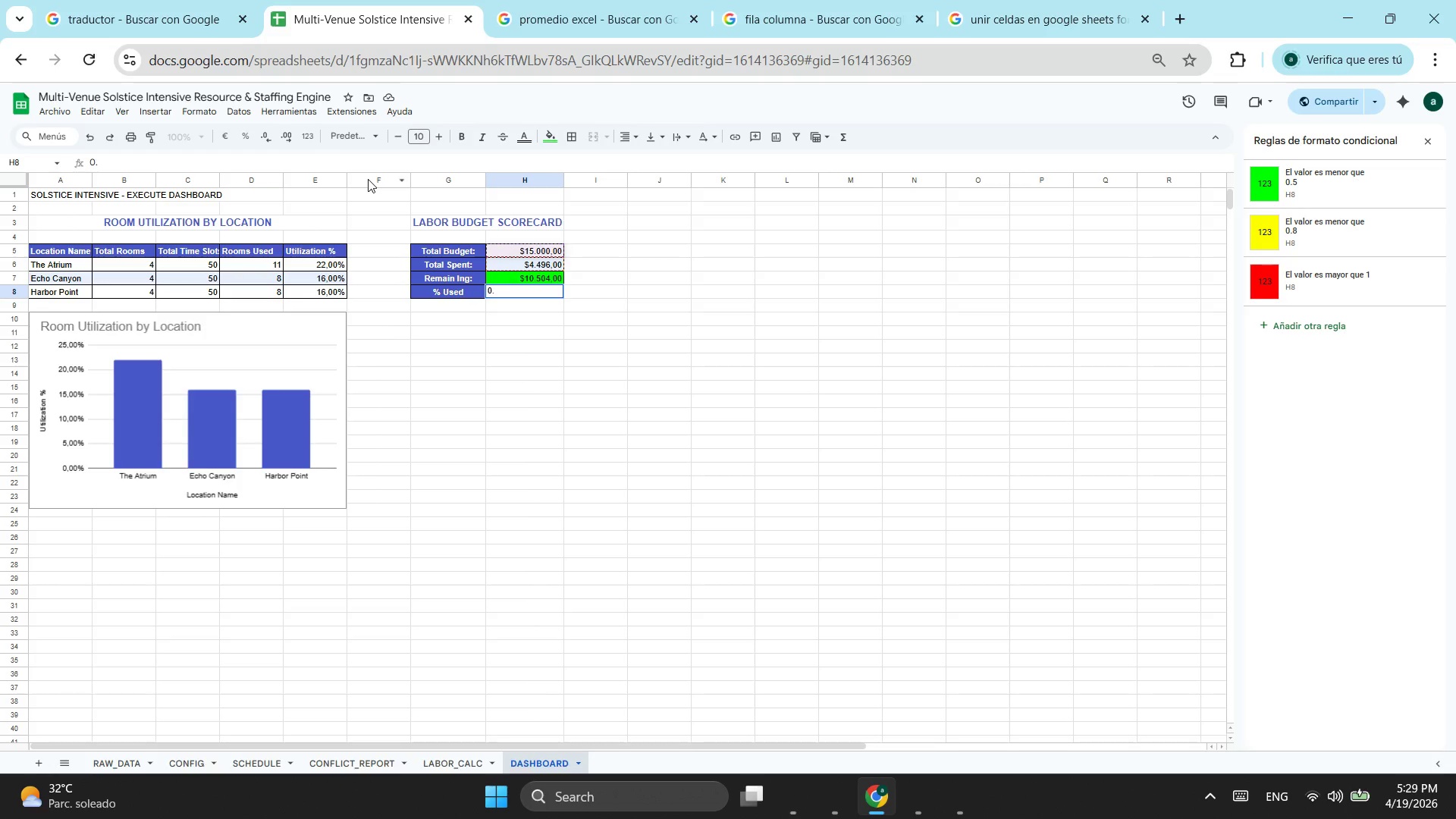 
key(9)
 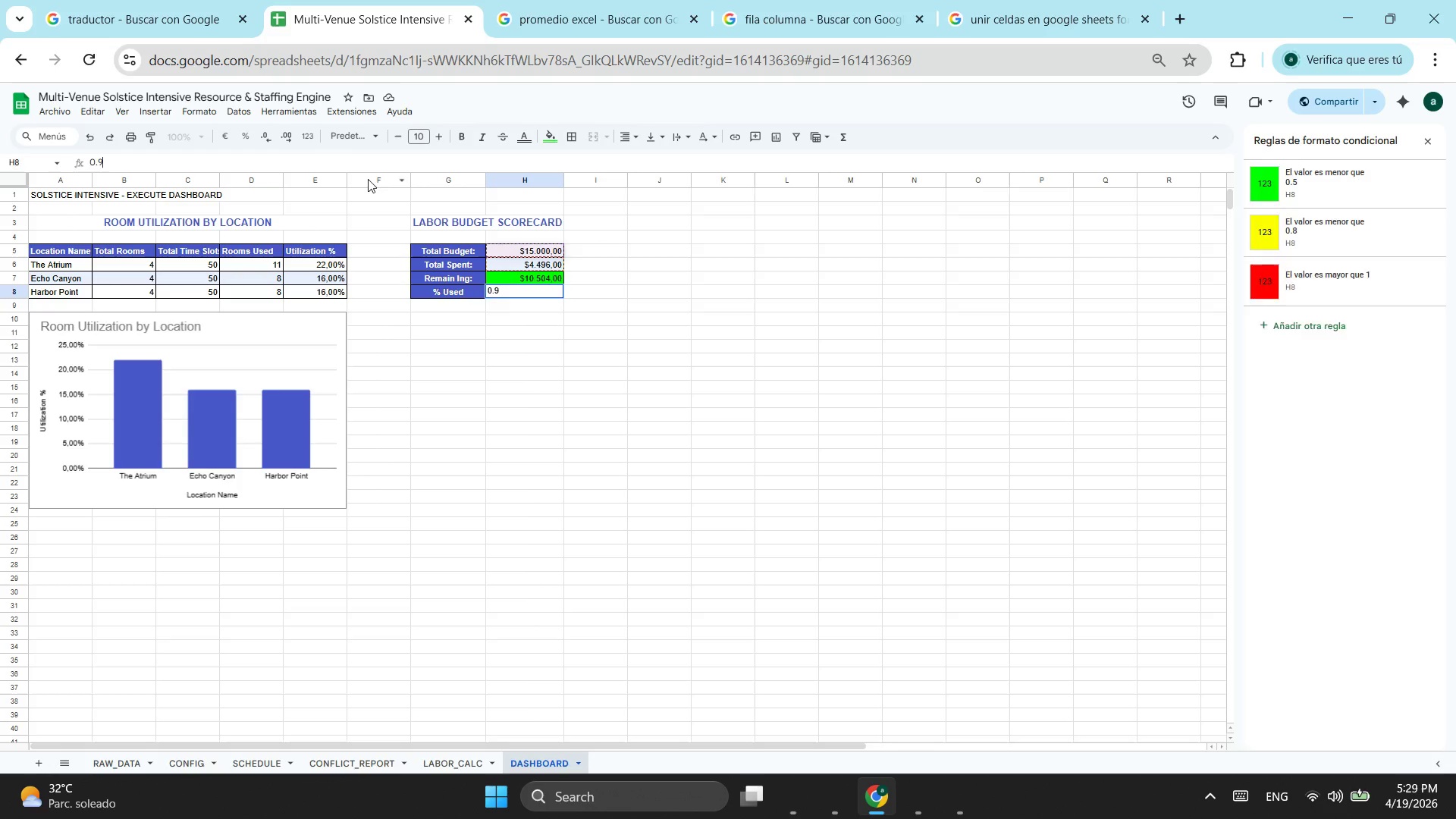 
key(Enter)
 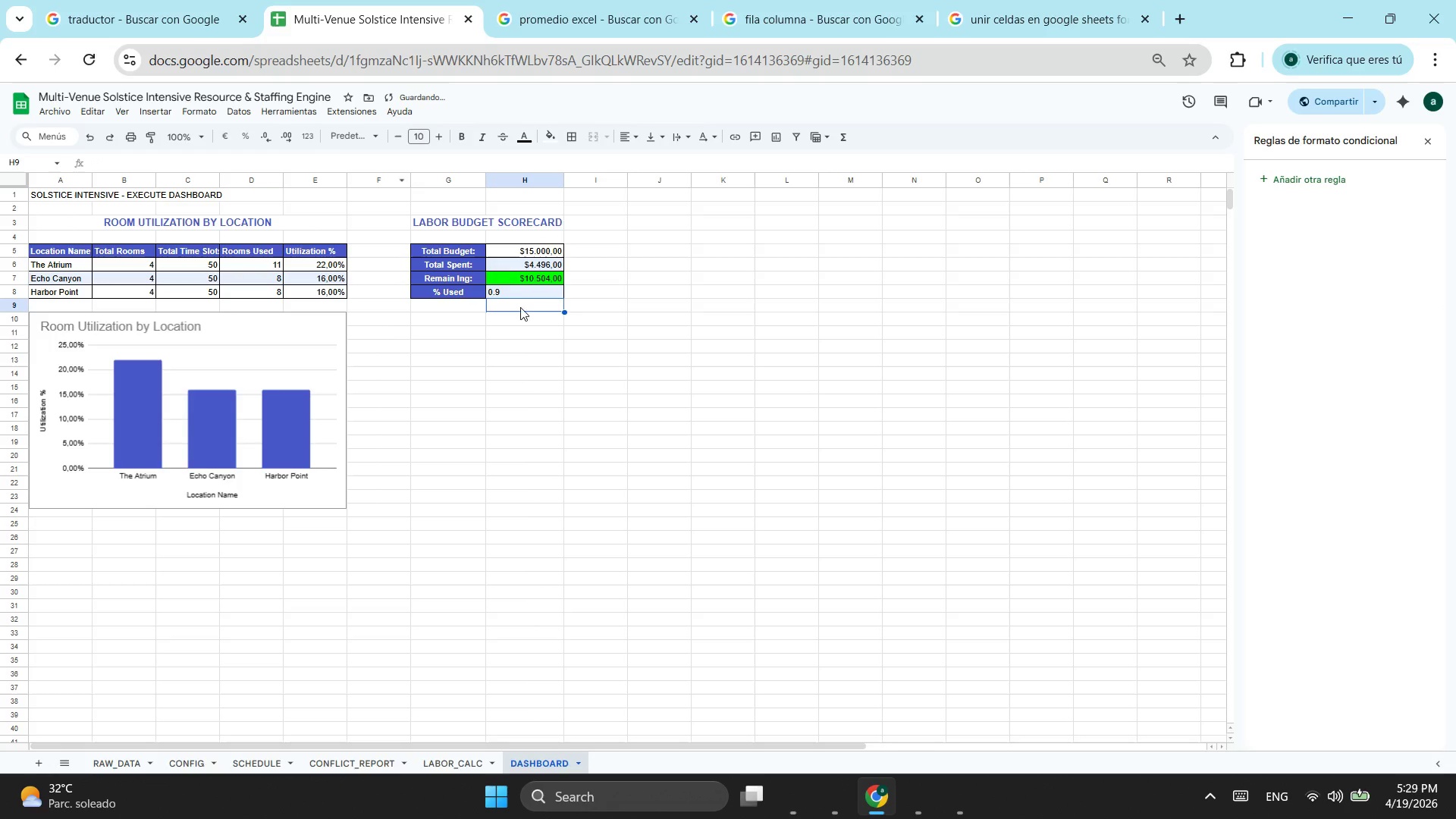 
left_click([529, 288])
 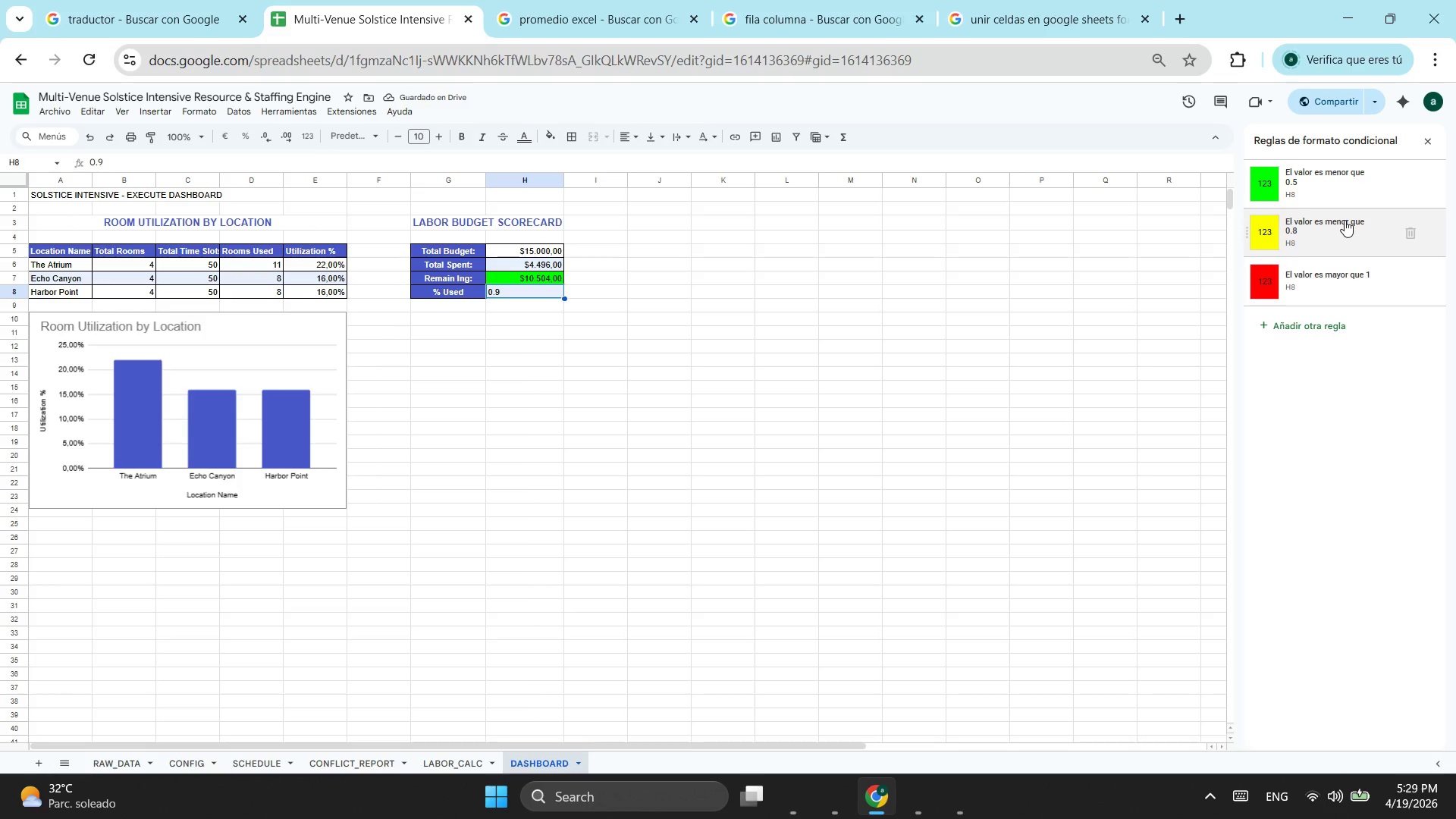 
left_click([1348, 218])
 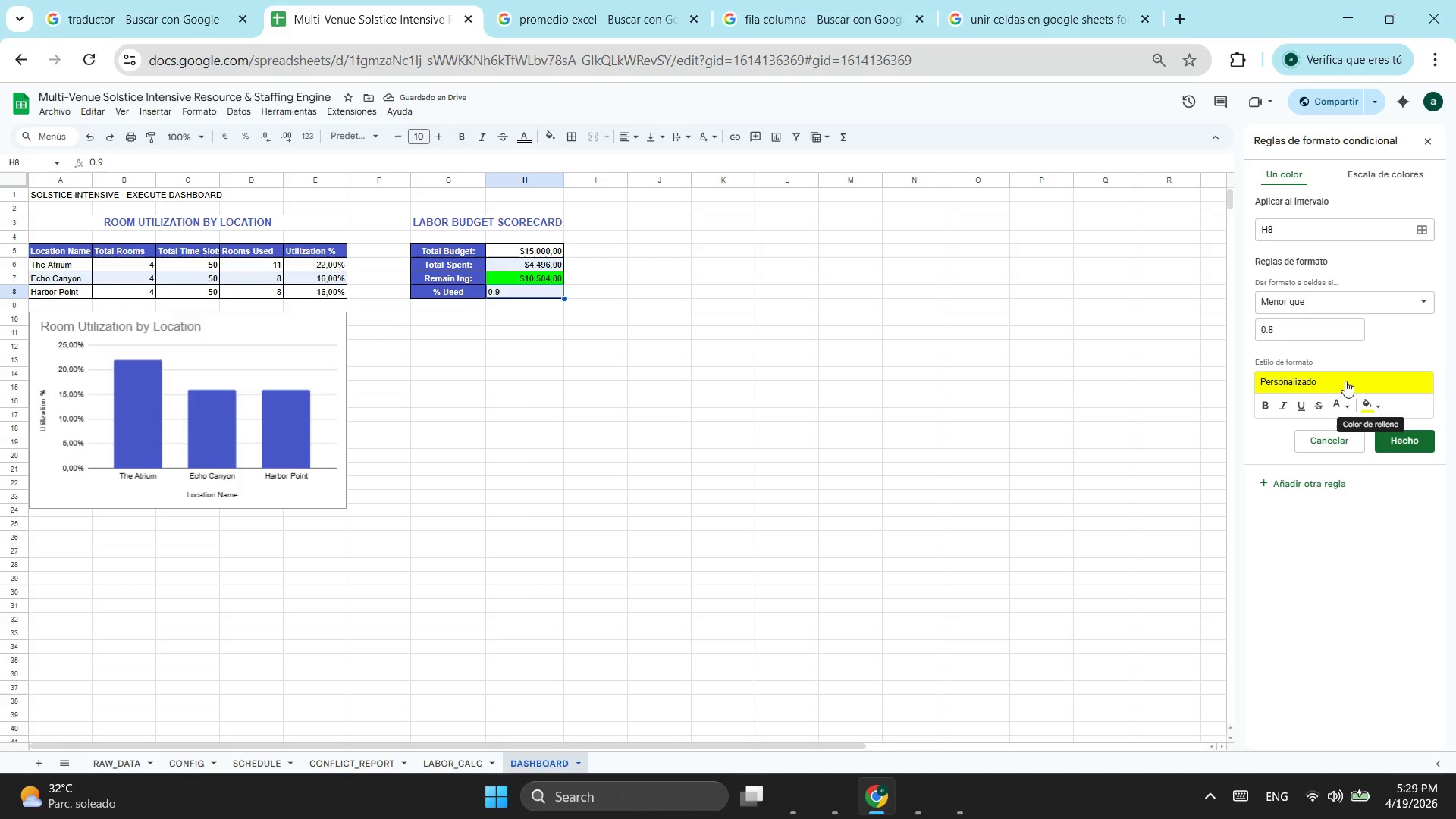 
left_click([1291, 331])
 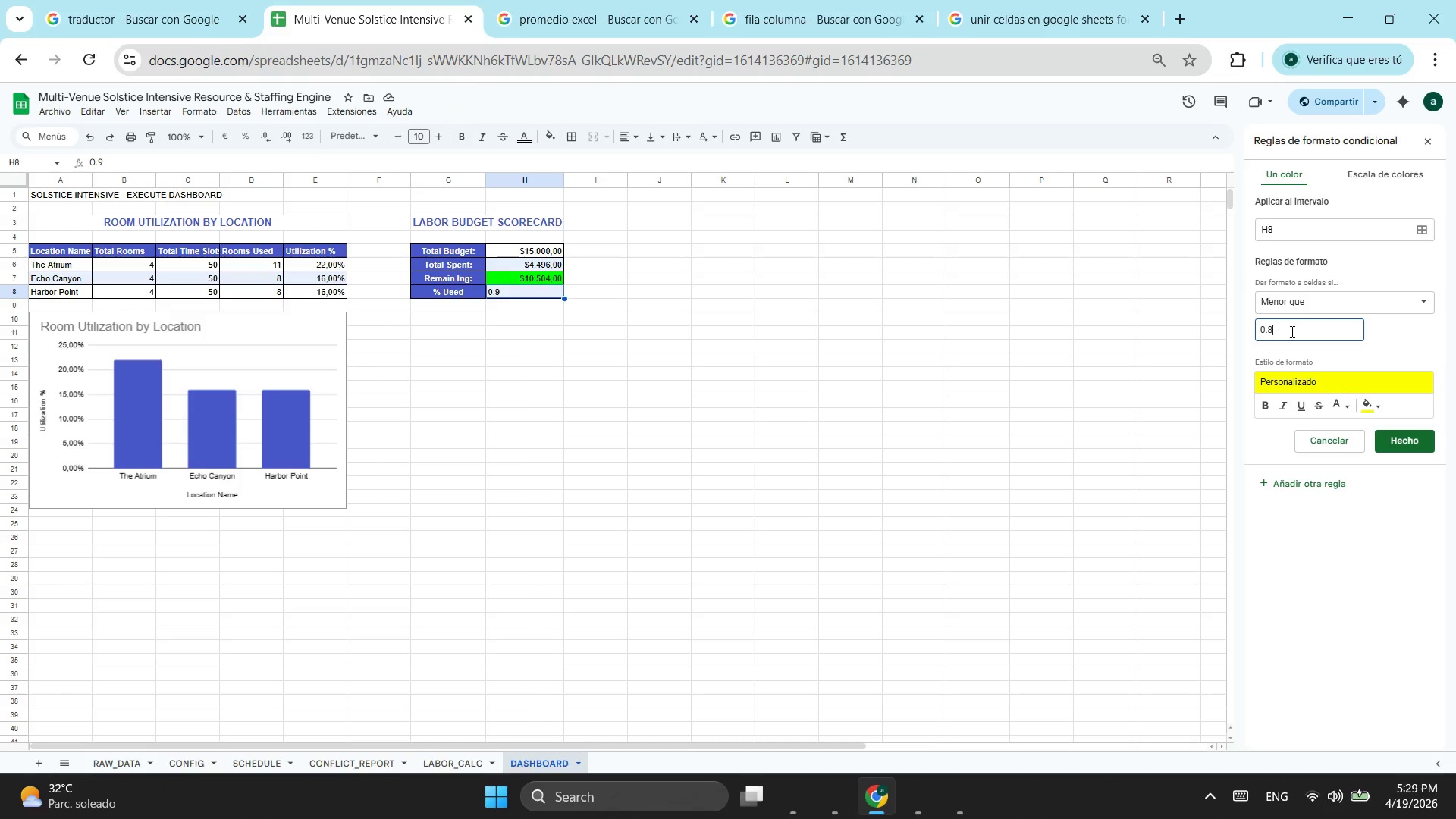 
key(Backspace)
 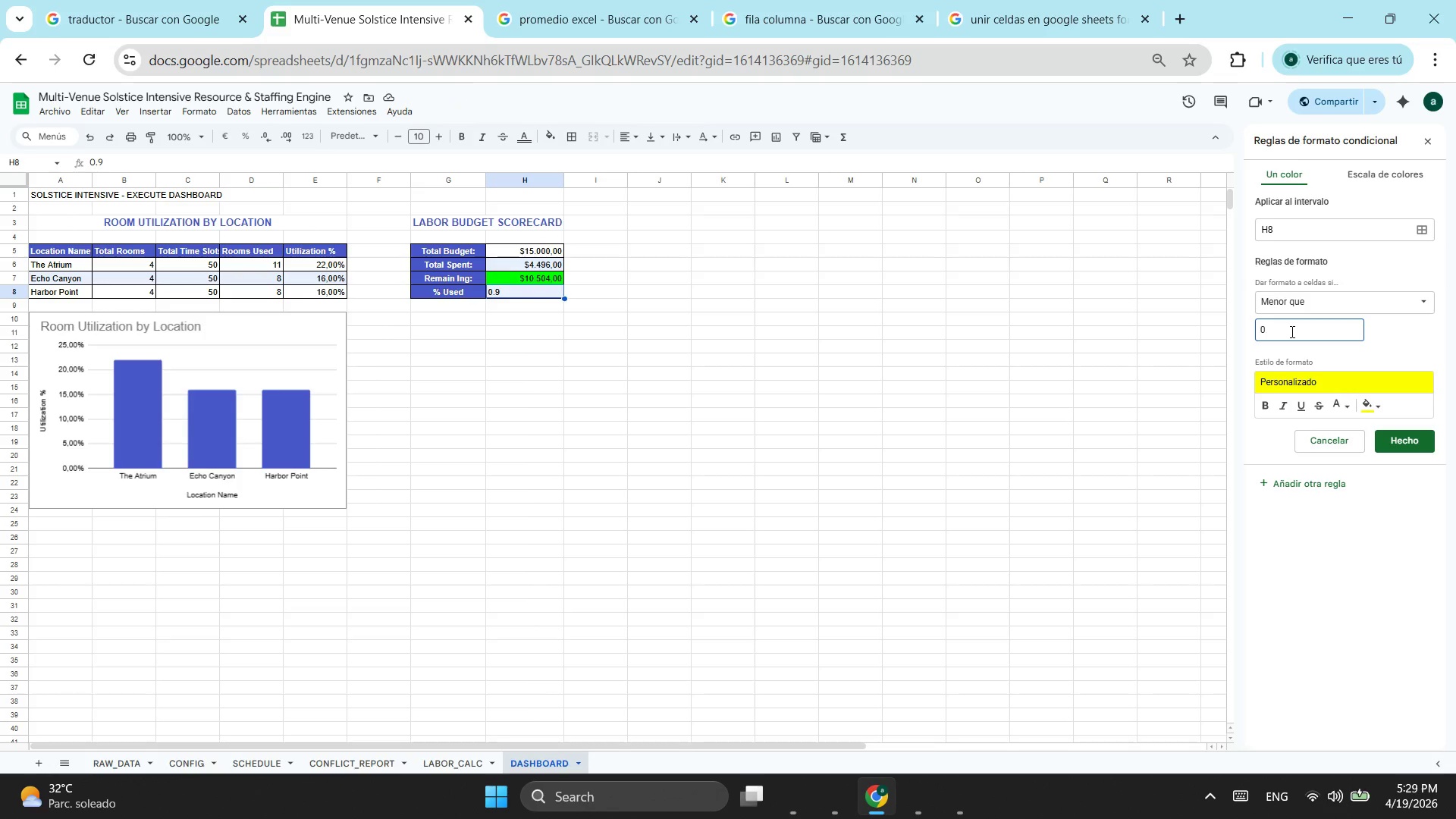 
key(Backspace)
 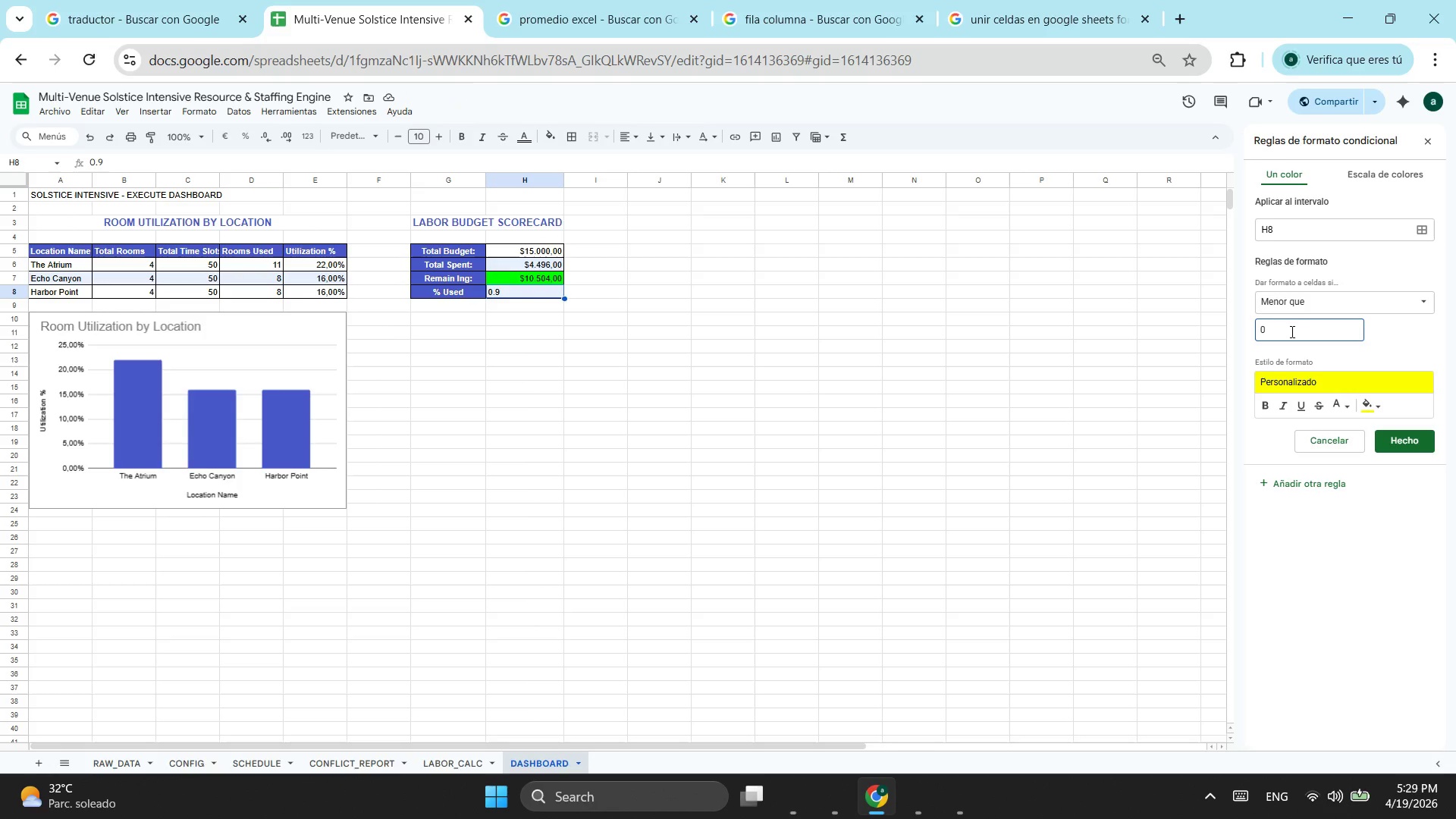 
key(Backspace)
 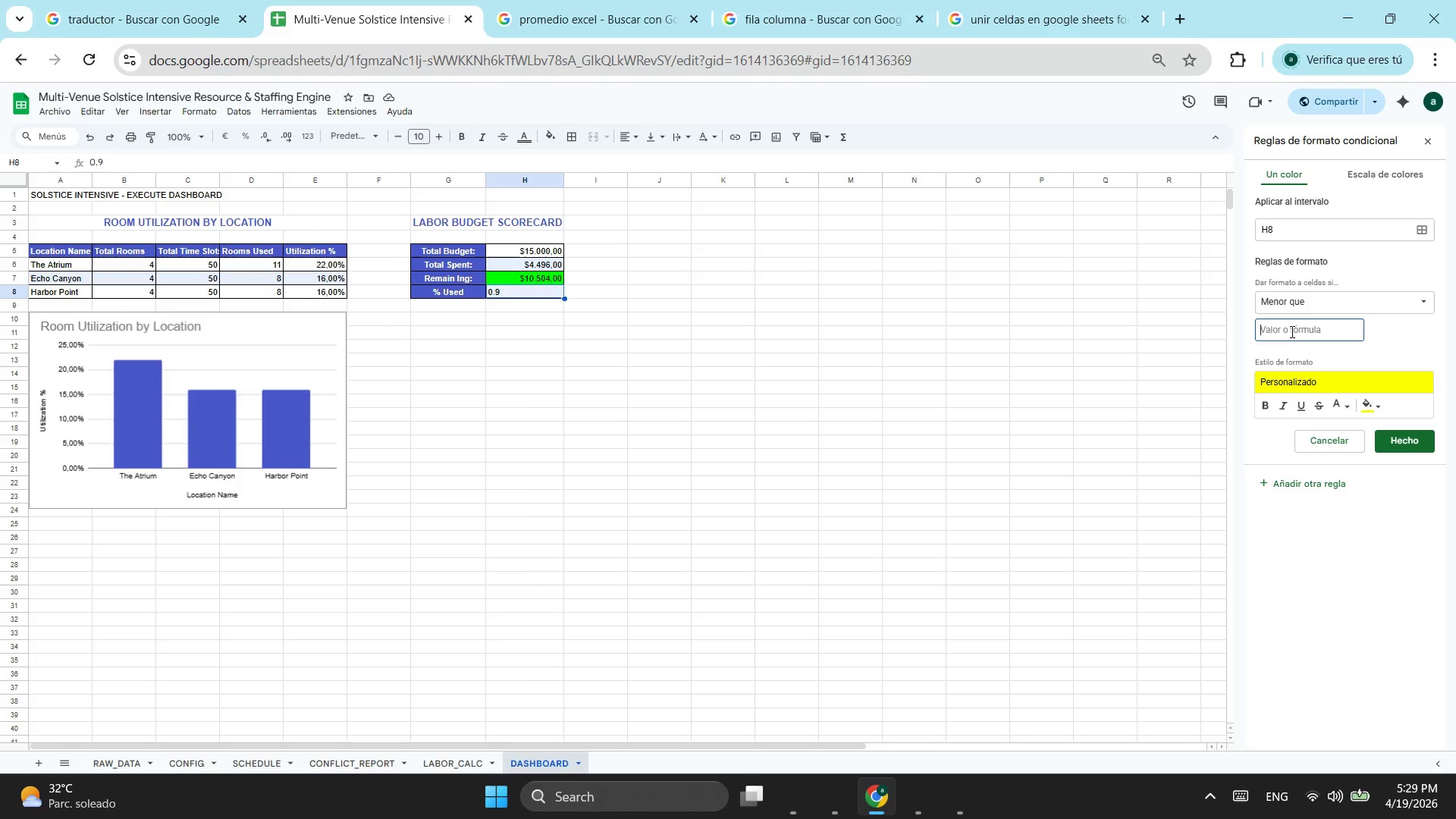 
key(1)
 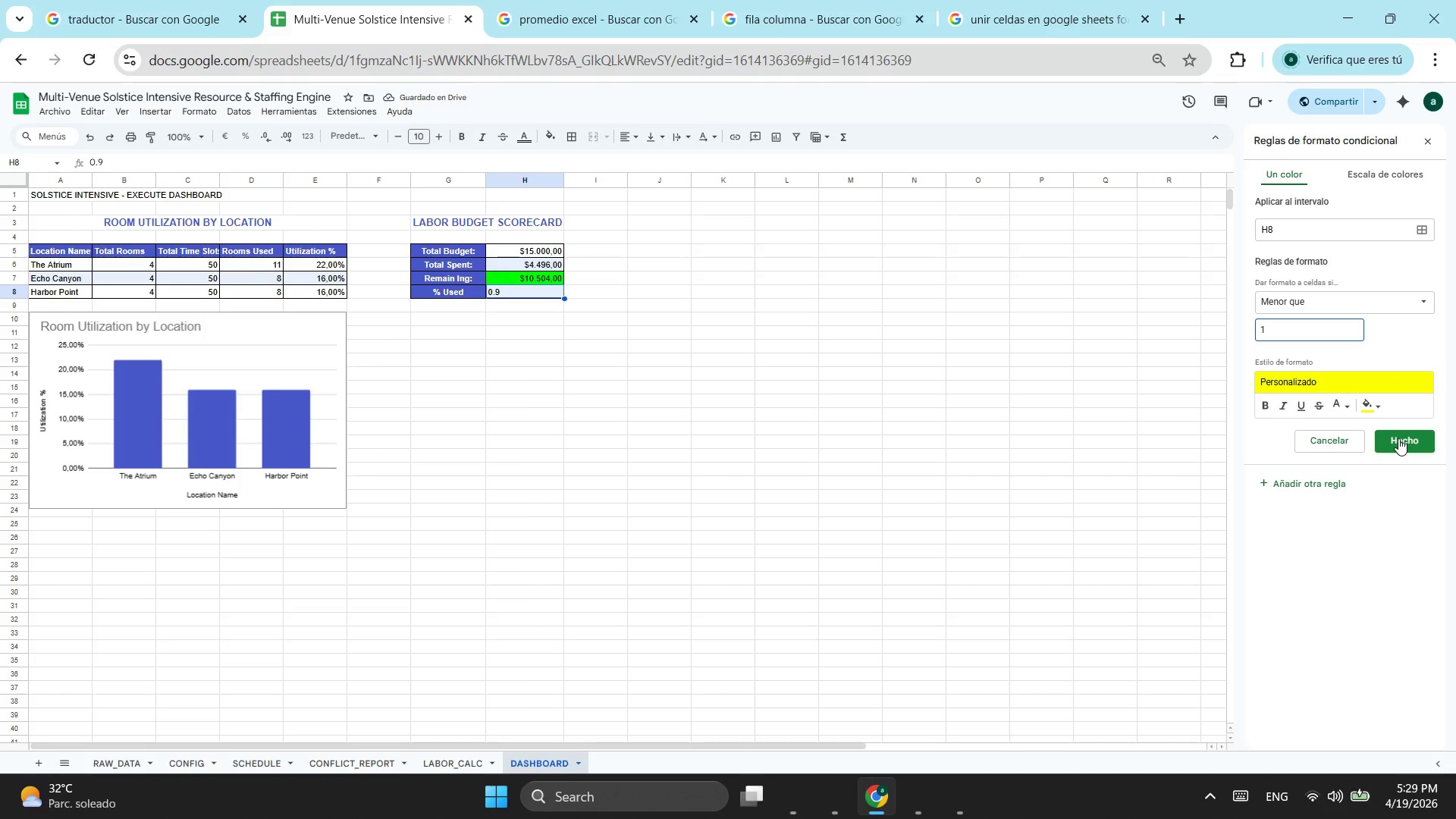 
left_click([1398, 438])
 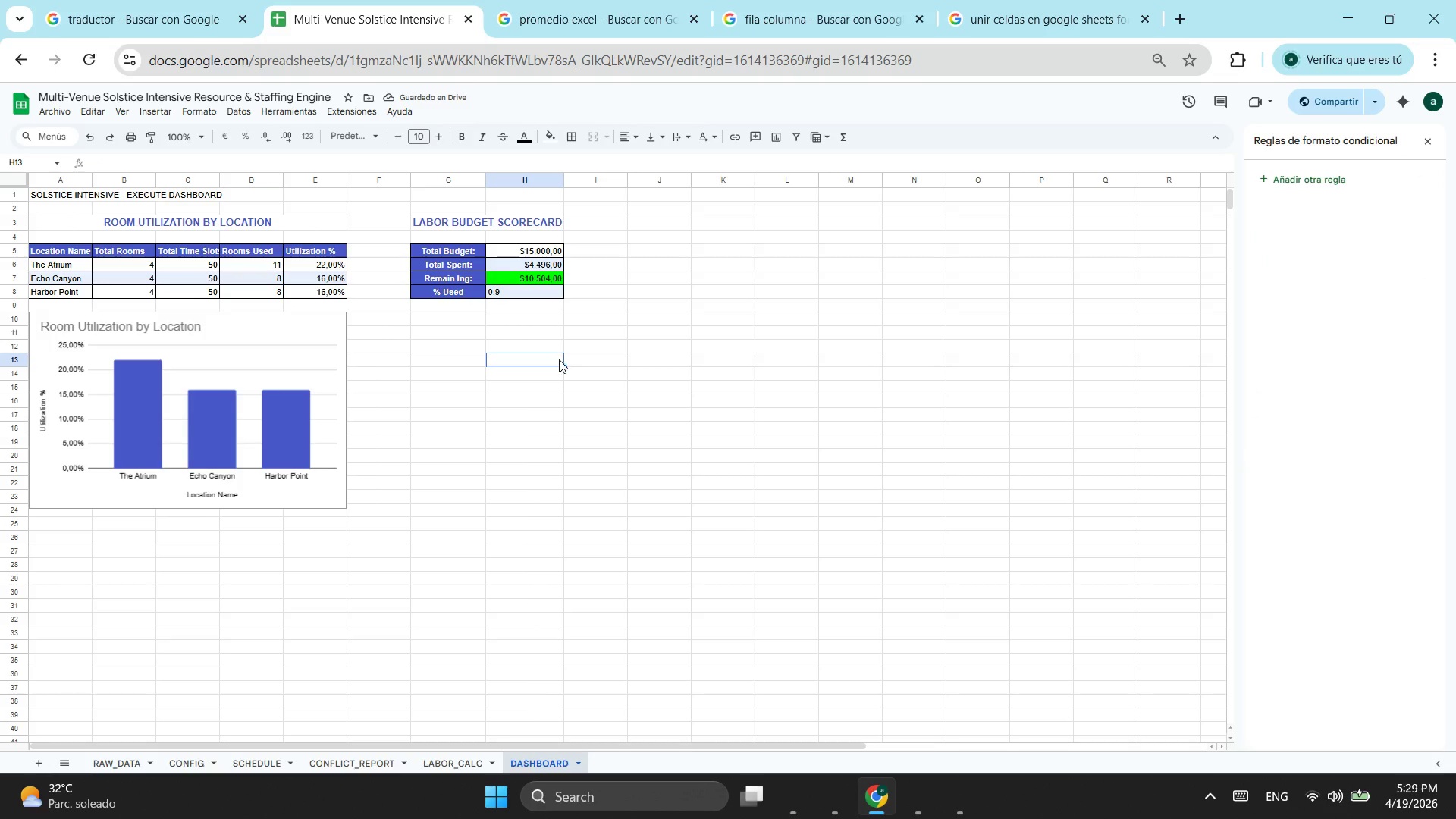 
left_click([546, 293])
 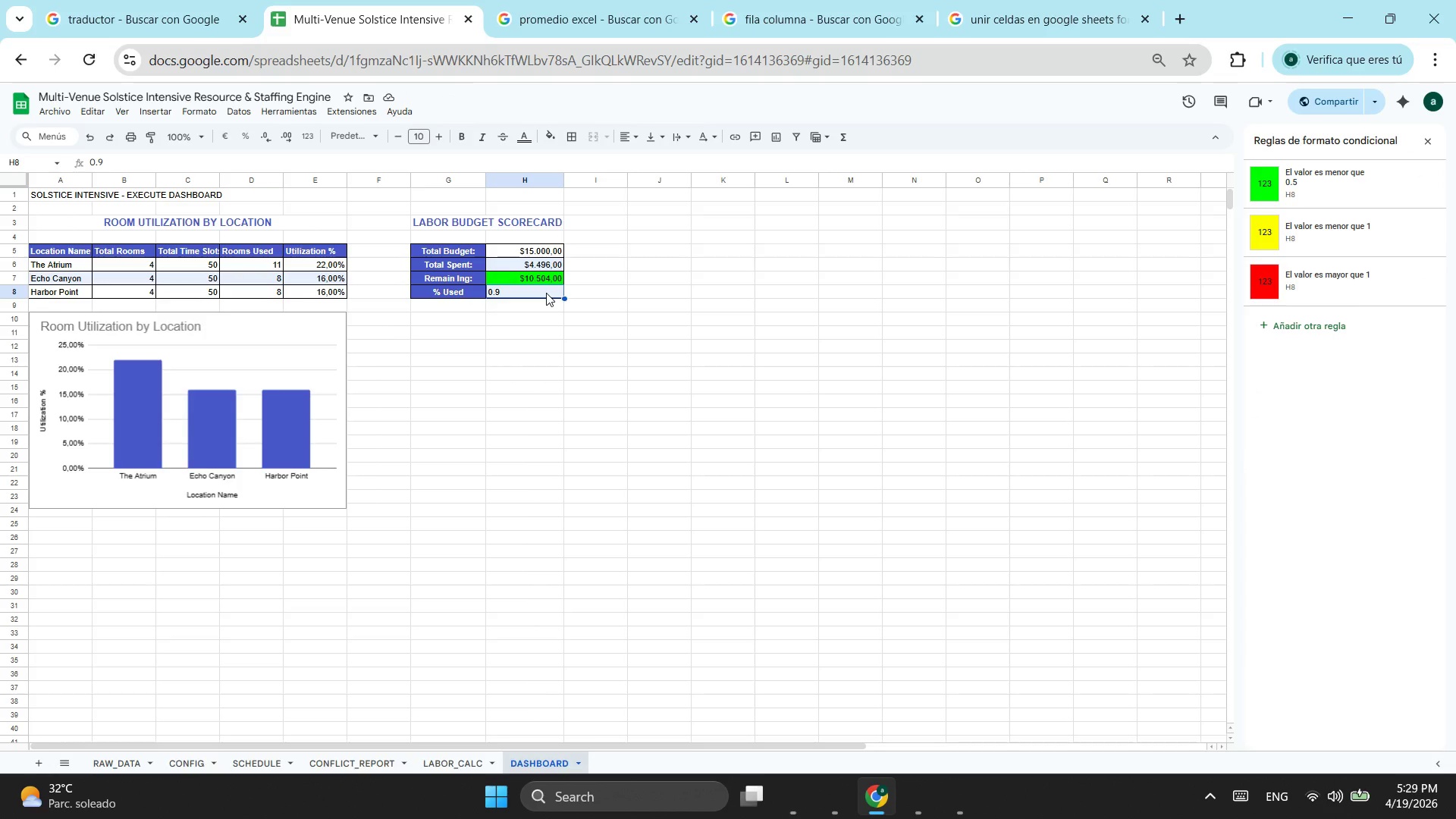 
key(0)
 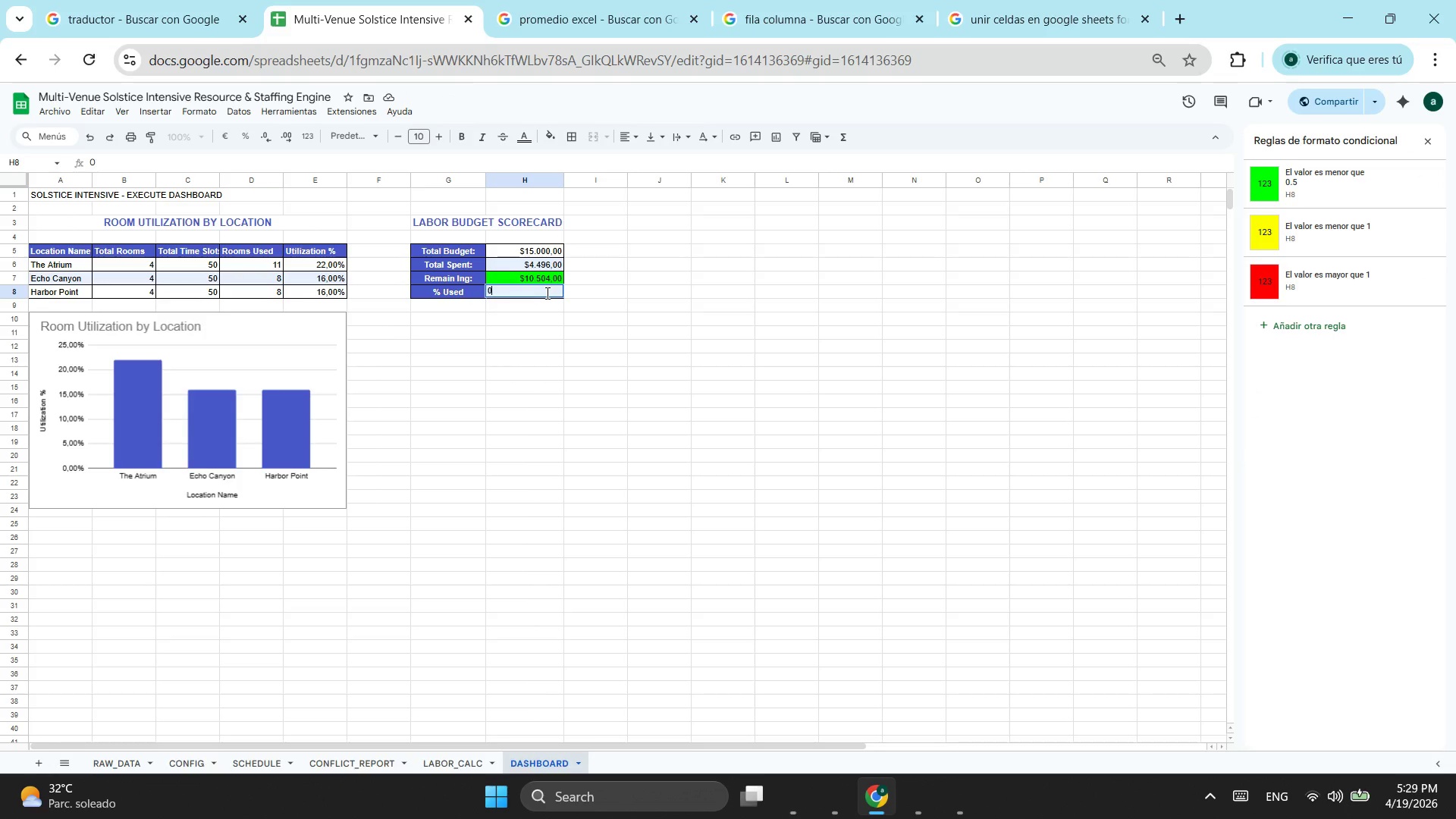 
key(Comma)
 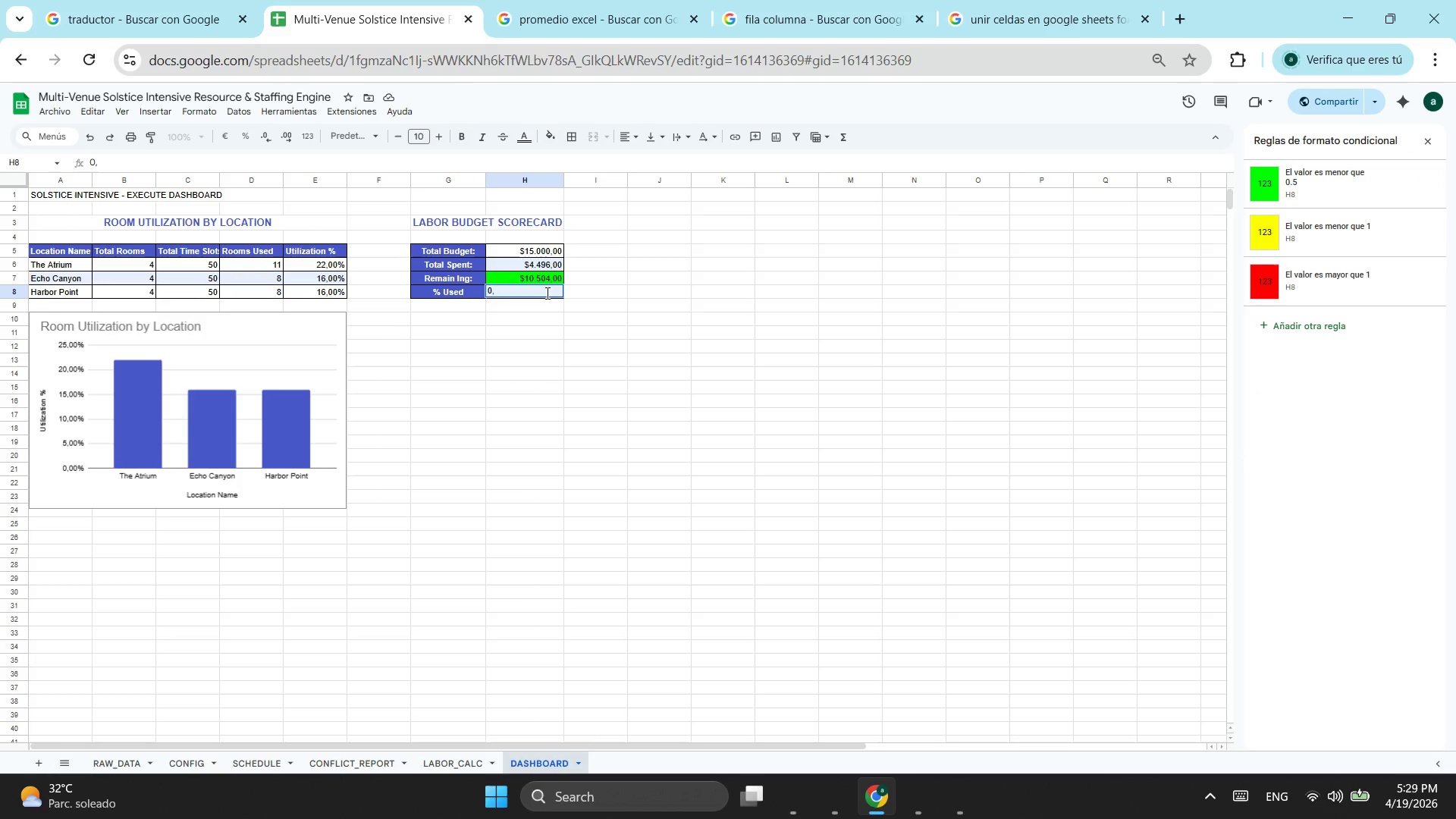 
key(9)
 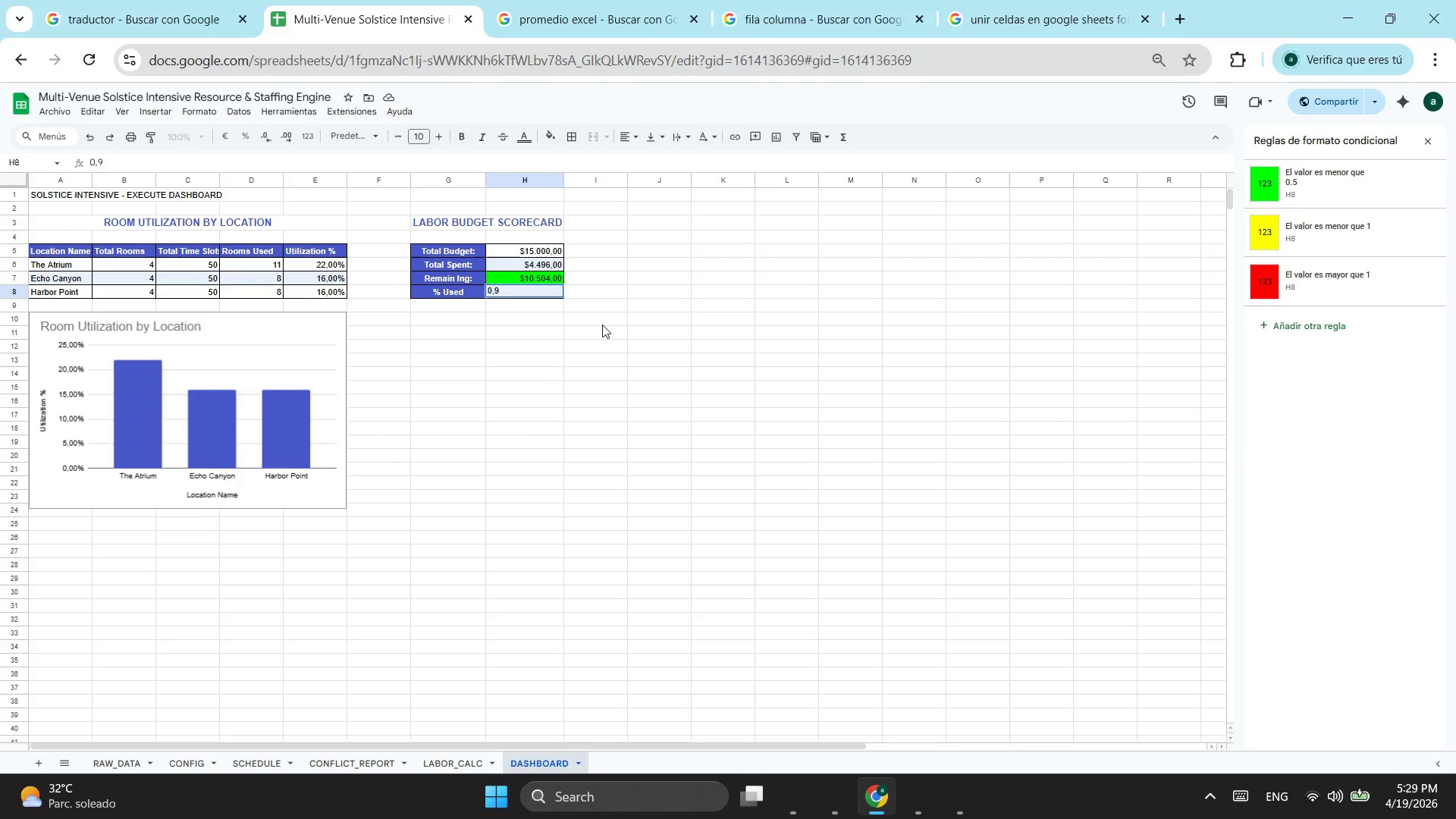 
key(Enter)
 